 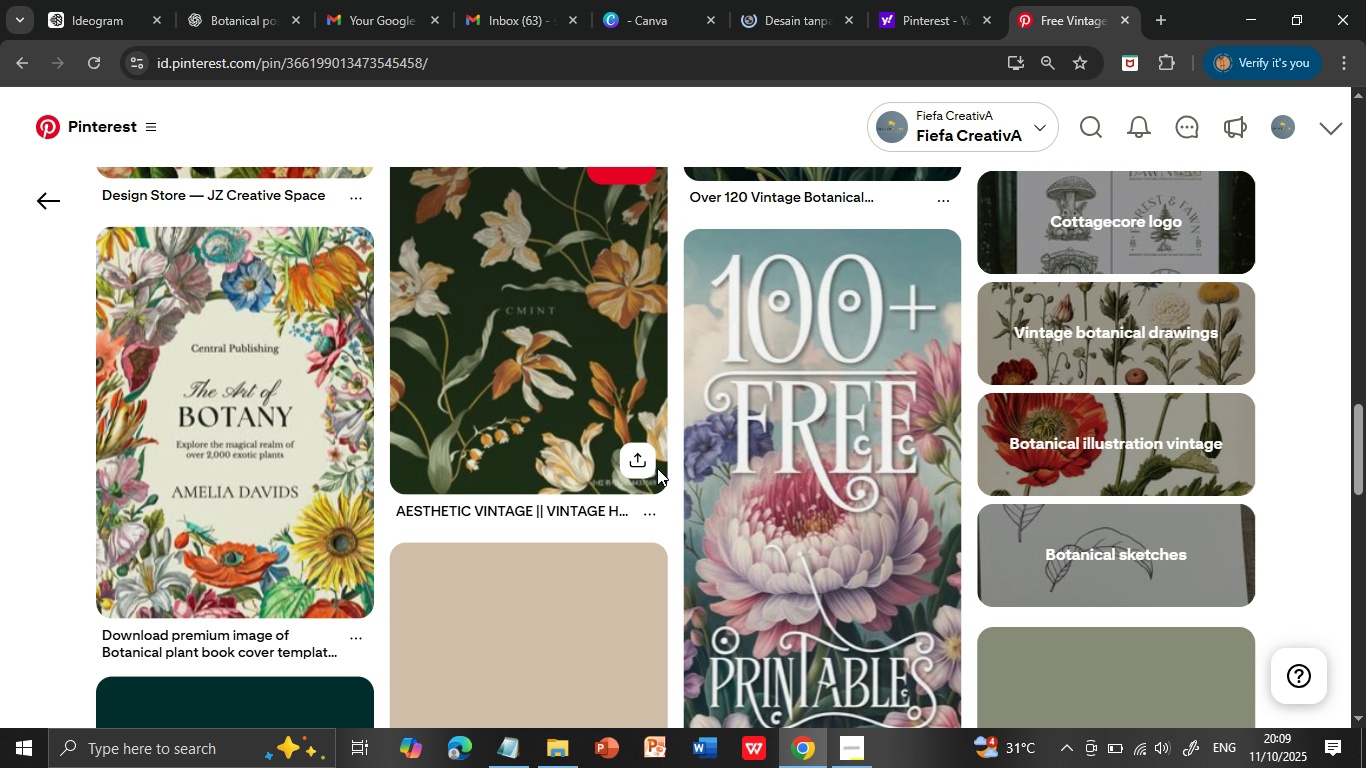 
scroll: coordinate [822, 460], scroll_direction: down, amount: 3.0
 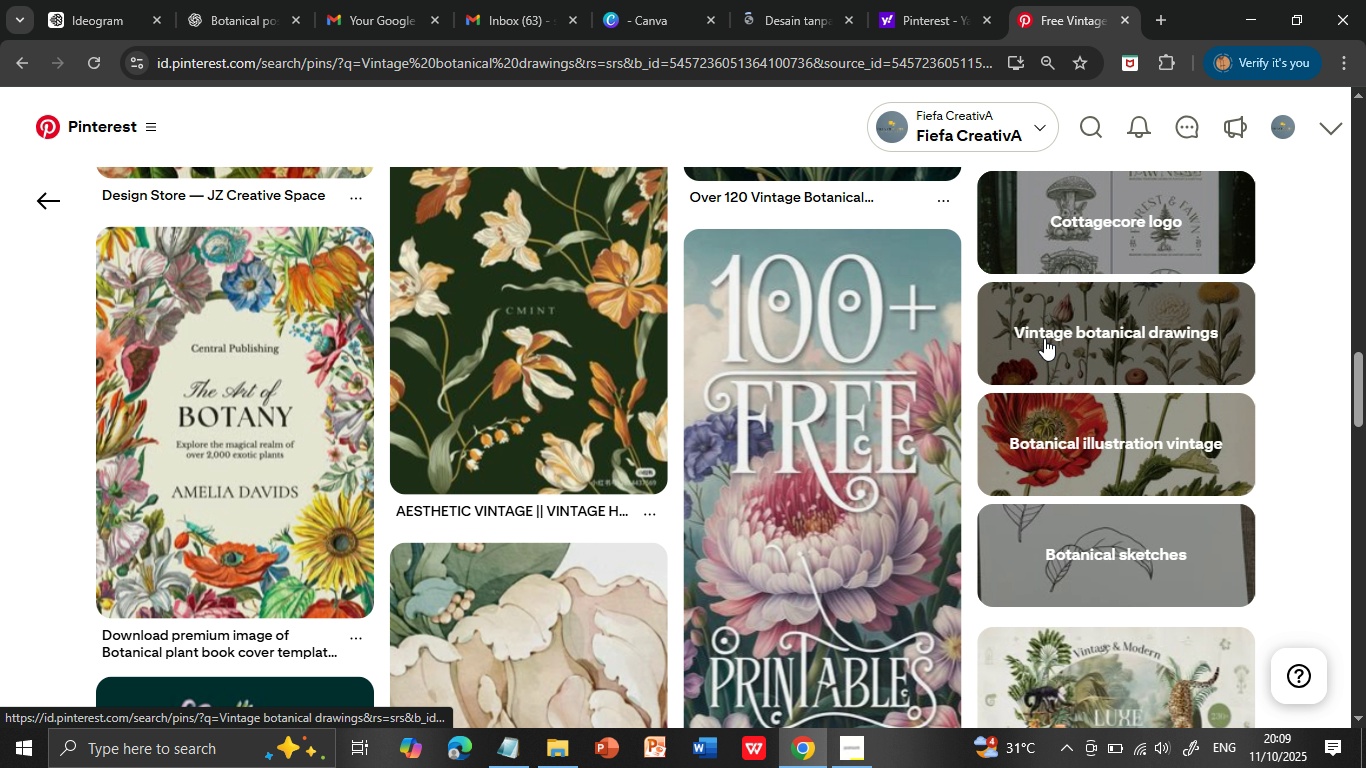 
scroll: coordinate [822, 460], scroll_direction: up, amount: 3.0
 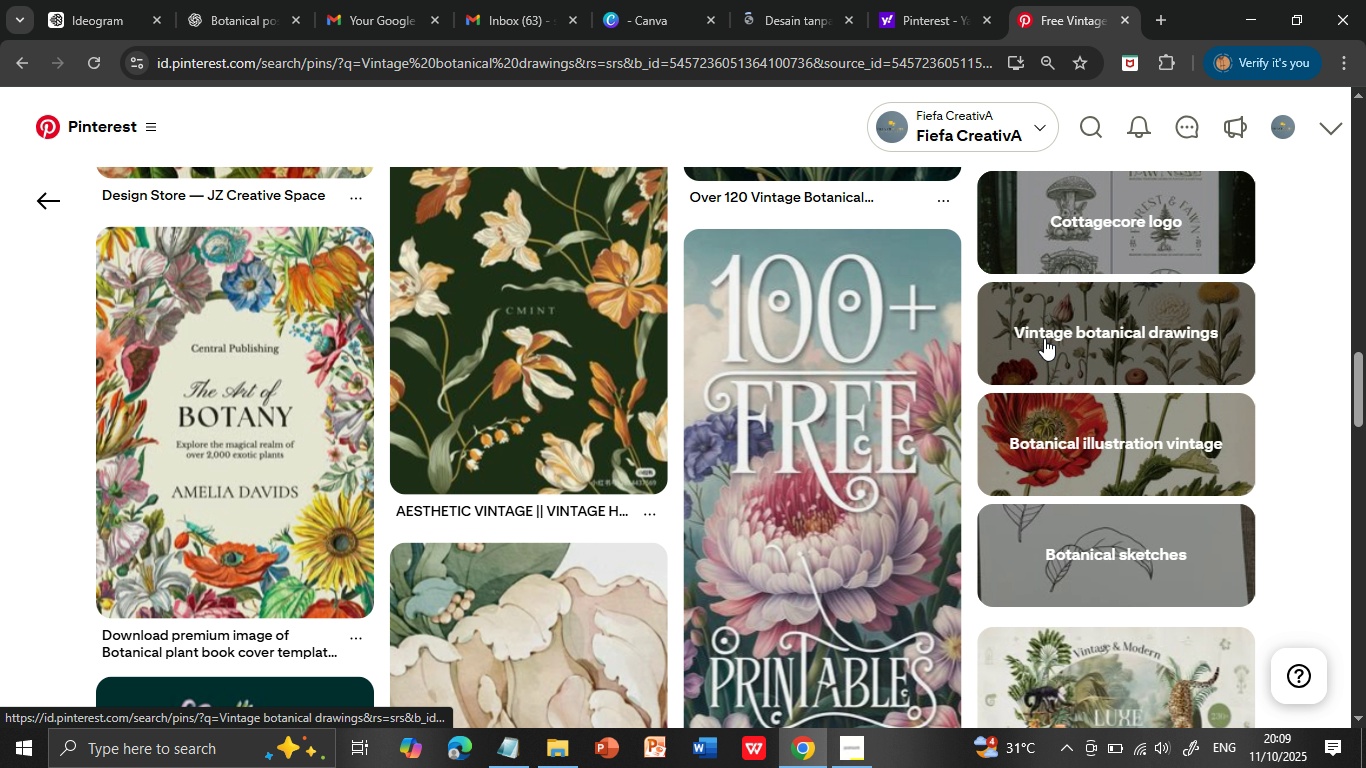 
left_click([1044, 338])
 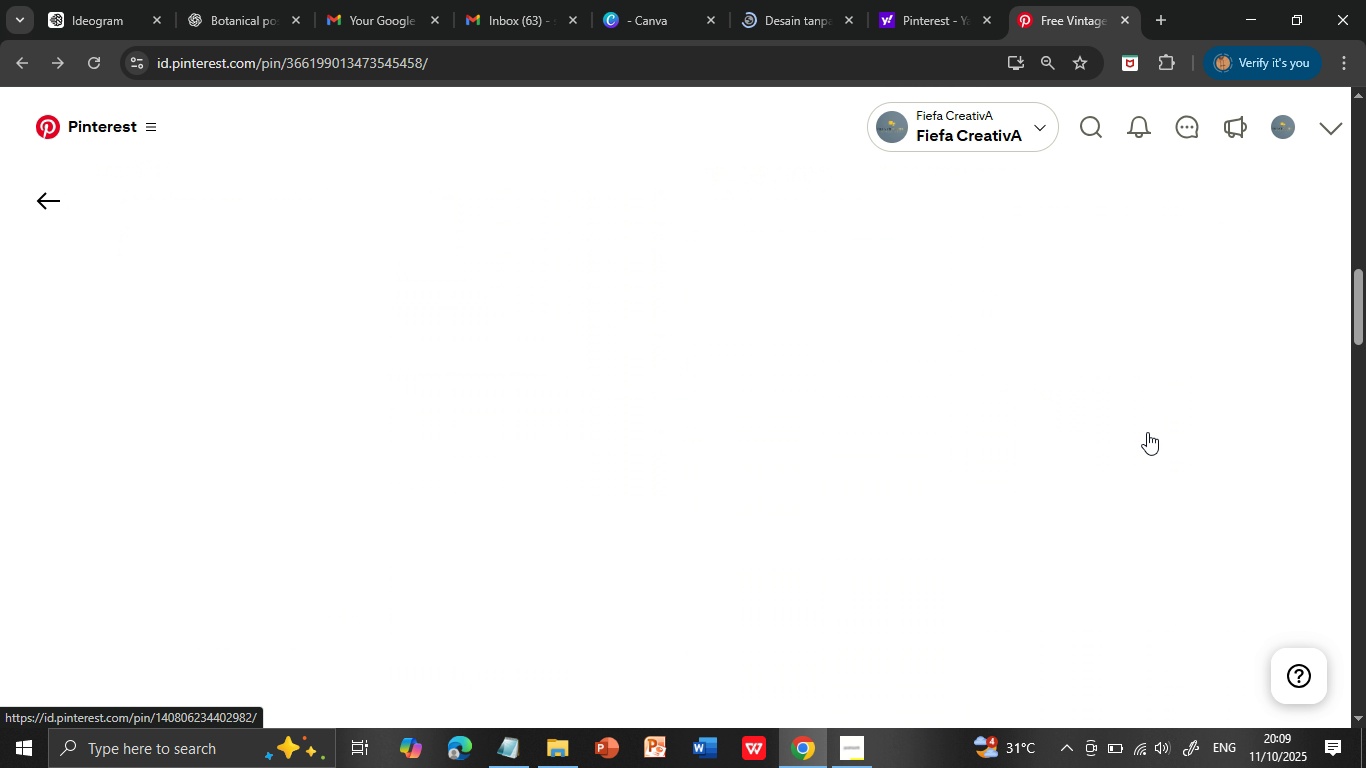 
wait(6.38)
 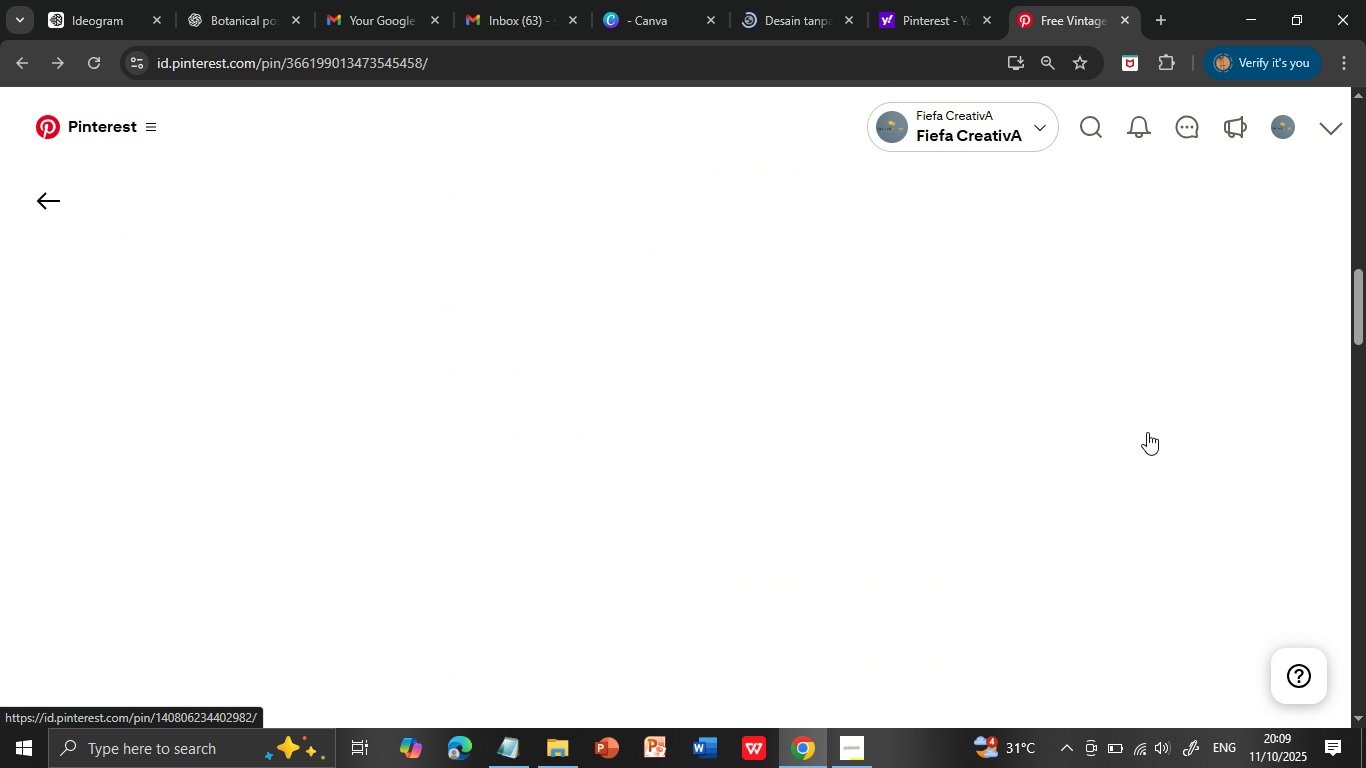 
left_click([24, 63])
 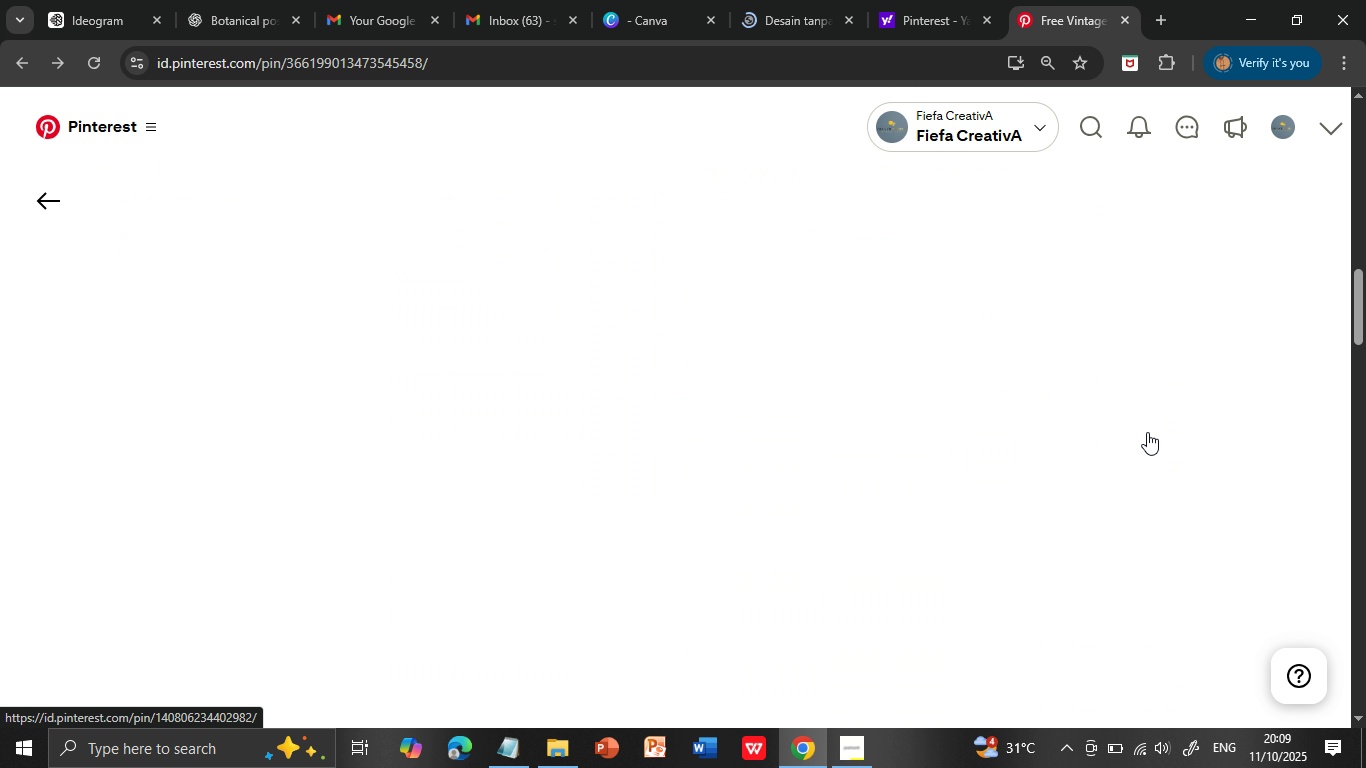 
wait(6.49)
 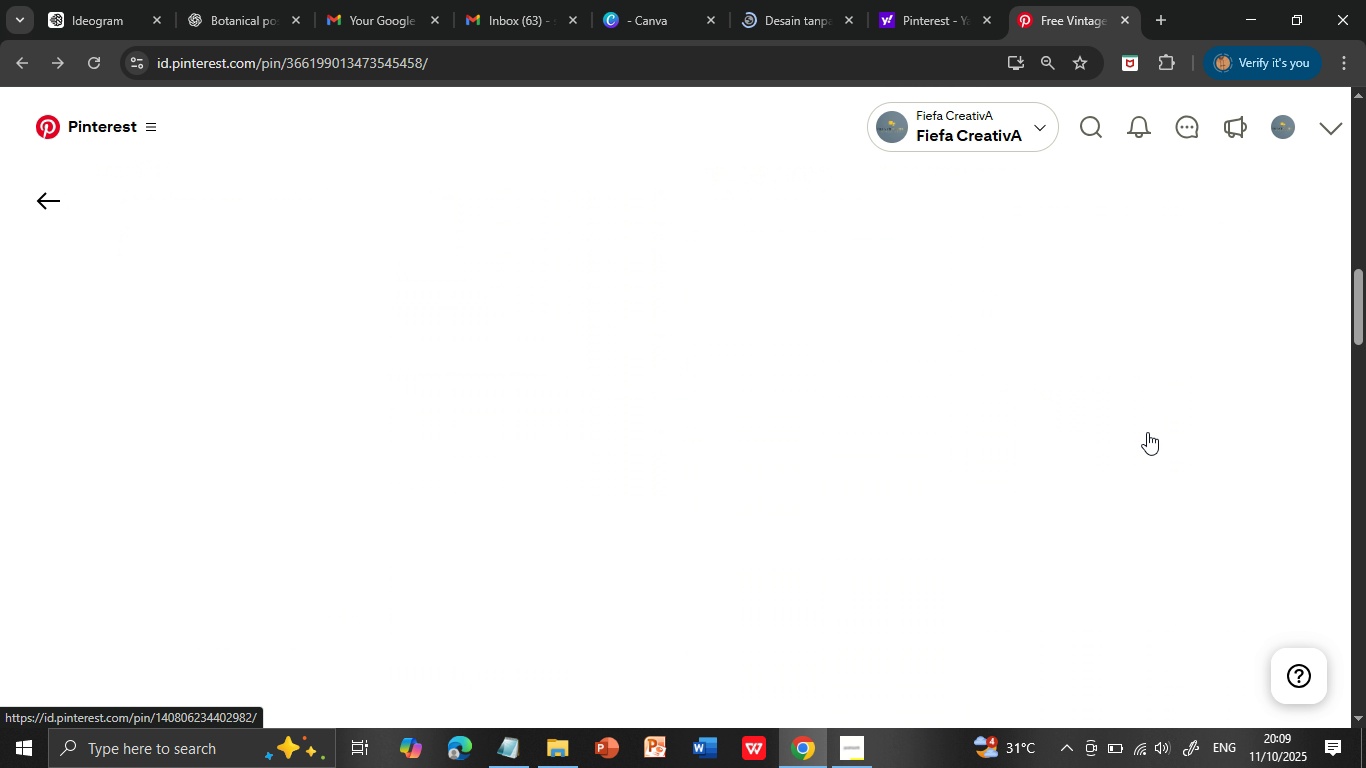 
scroll: coordinate [1147, 432], scroll_direction: up, amount: 7.0
 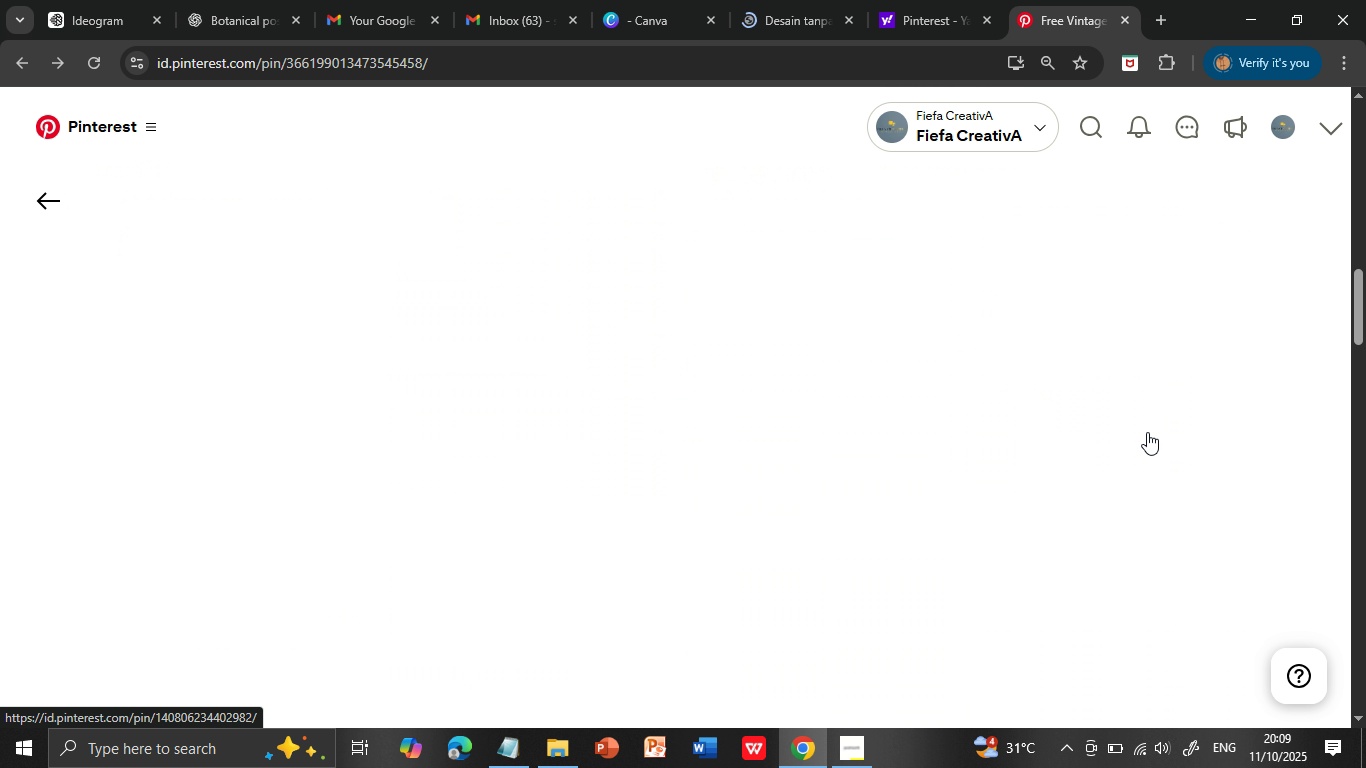 
scroll: coordinate [845, 483], scroll_direction: down, amount: 11.0
 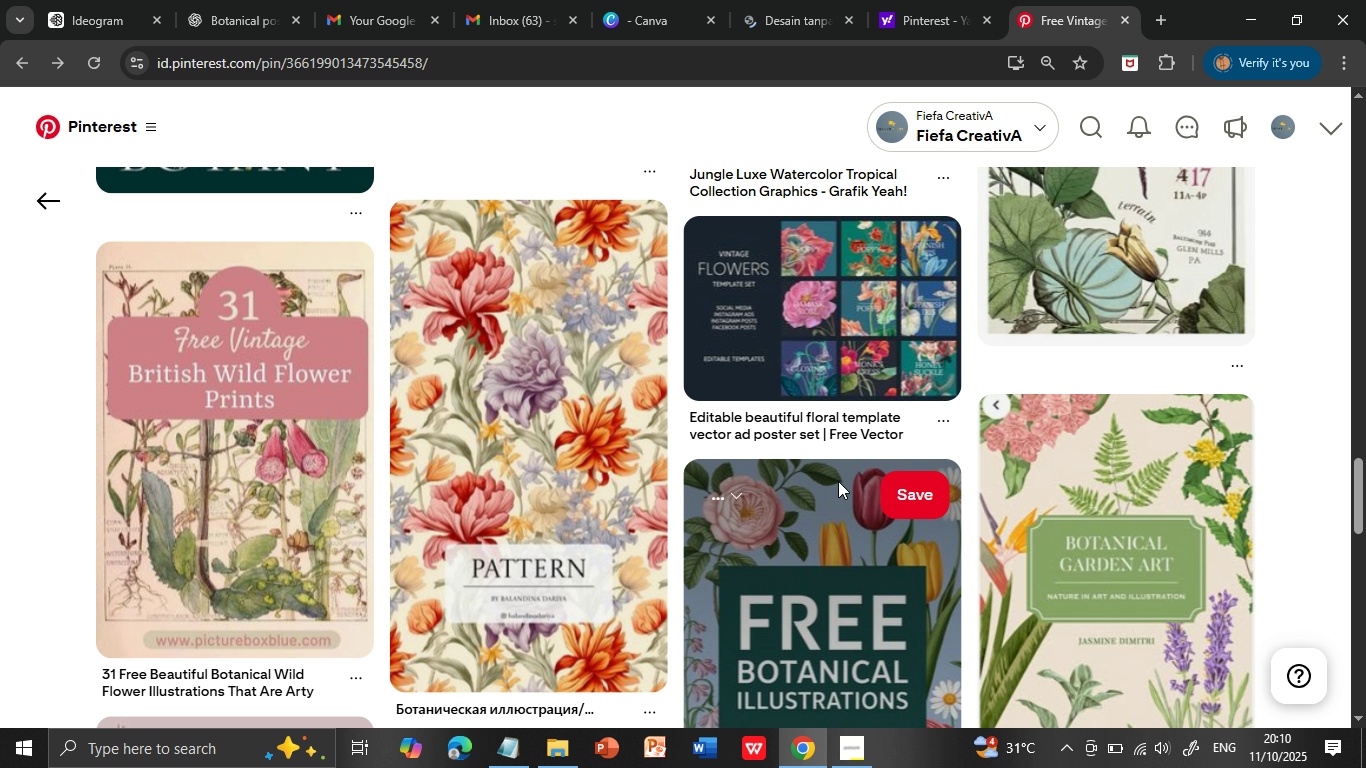 
scroll: coordinate [838, 481], scroll_direction: down, amount: 11.0
 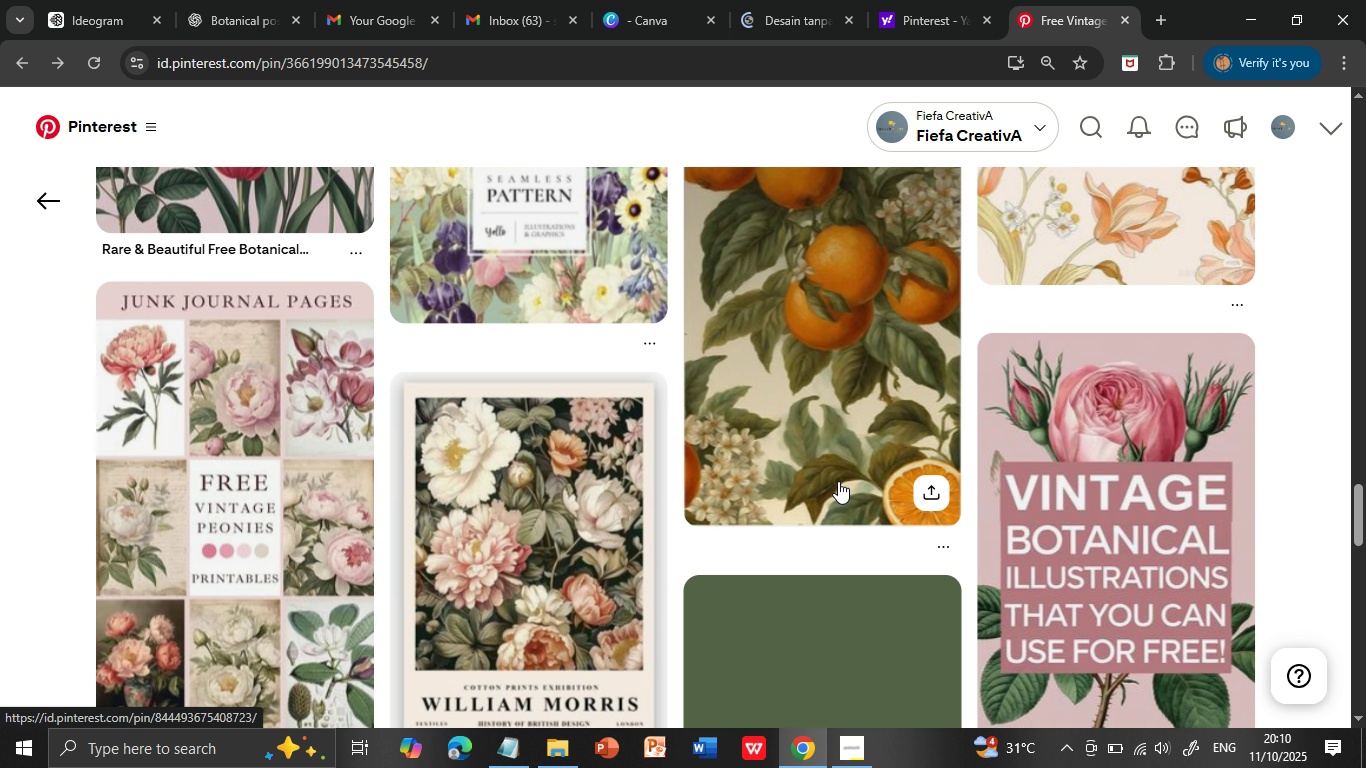 
scroll: coordinate [838, 481], scroll_direction: down, amount: 1.0
 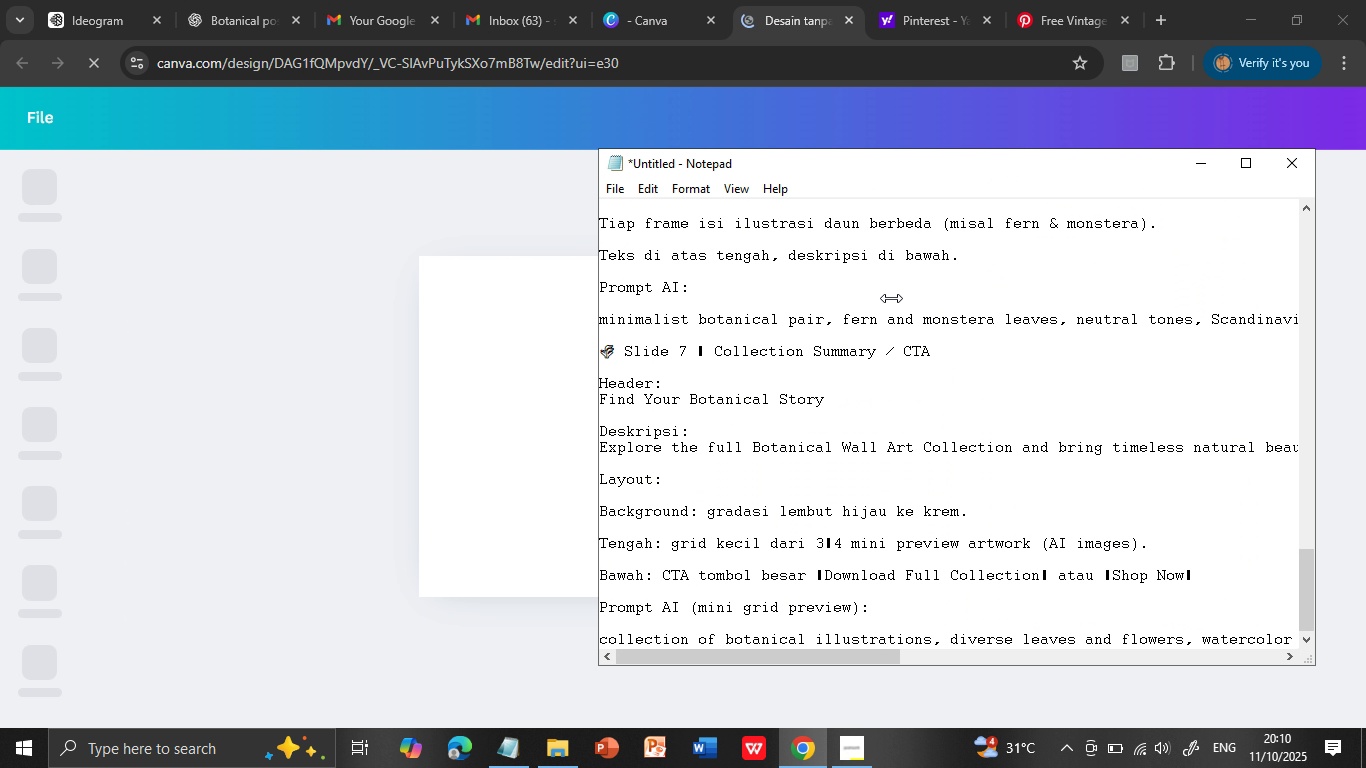 
wait(7.04)
 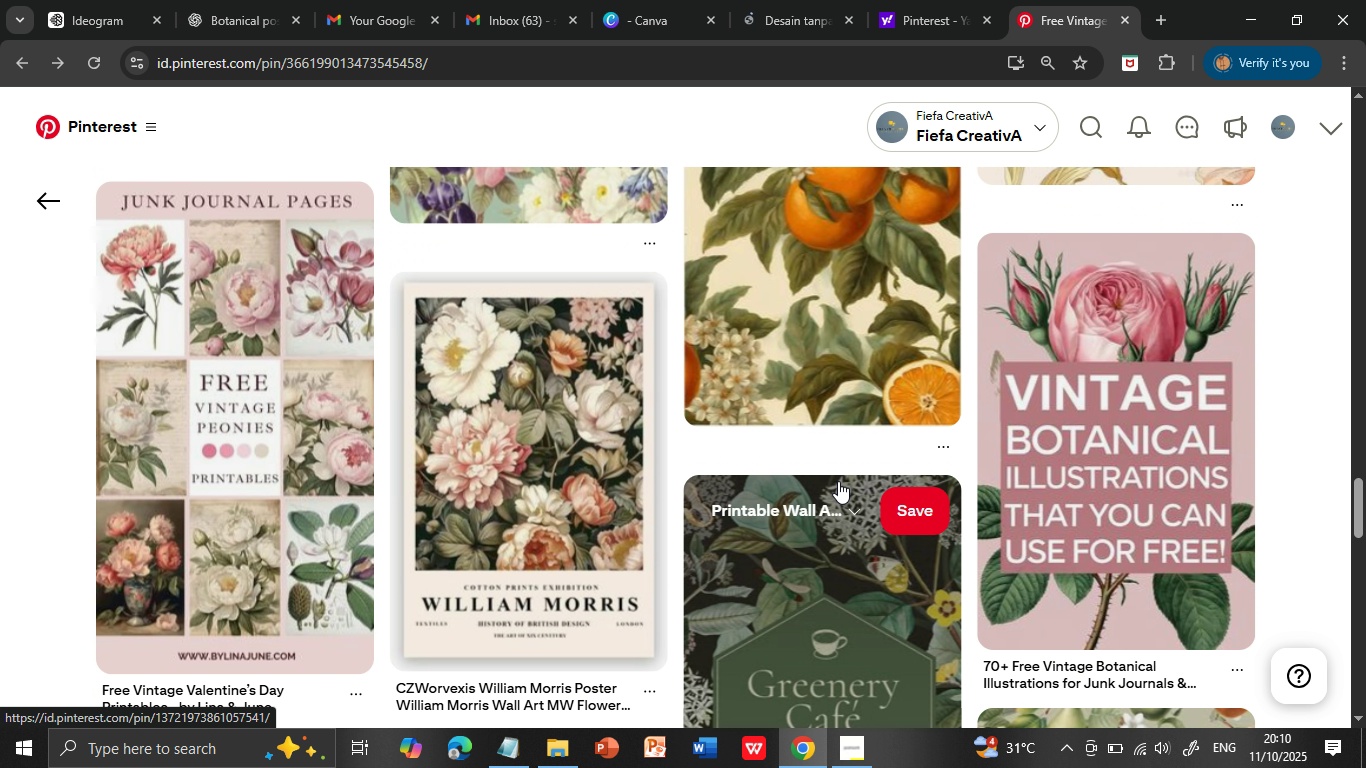 
scroll: coordinate [838, 481], scroll_direction: down, amount: 1.0
 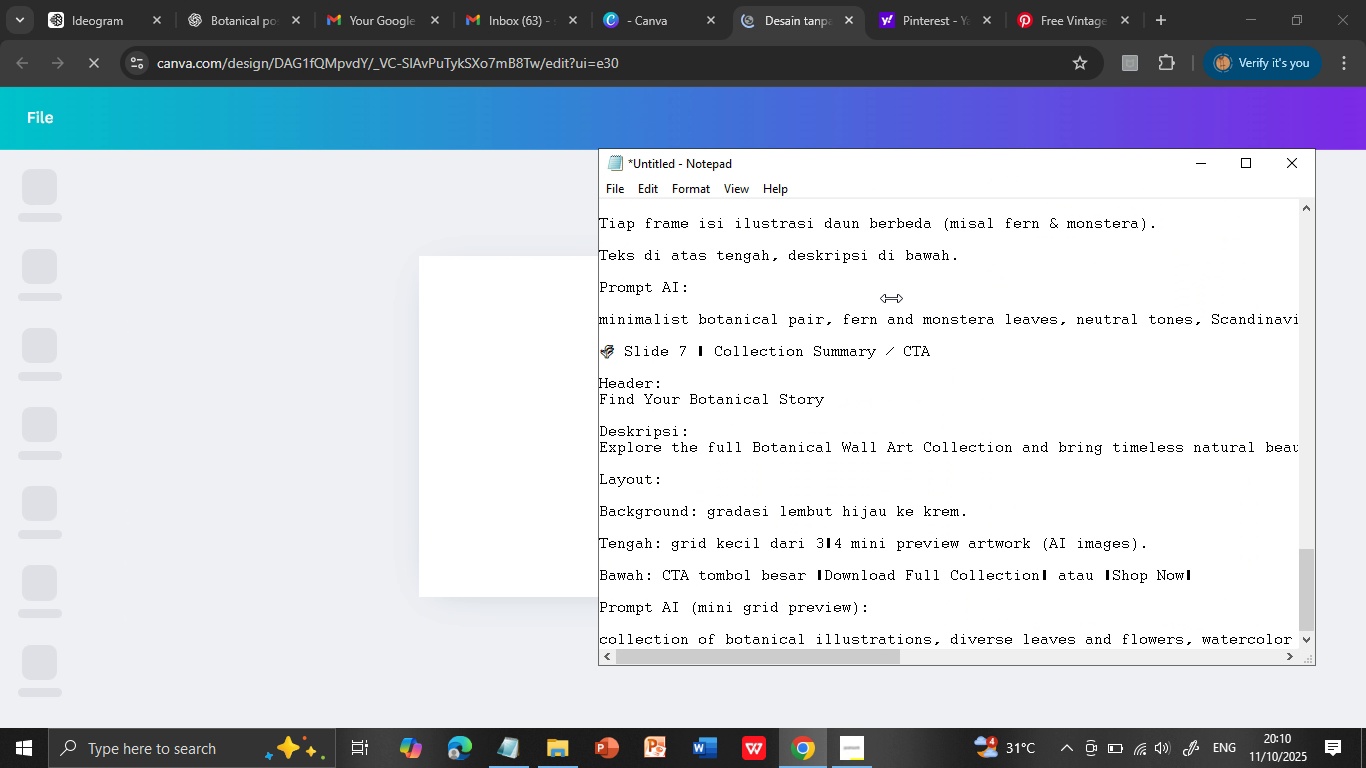 
wait(8.0)
 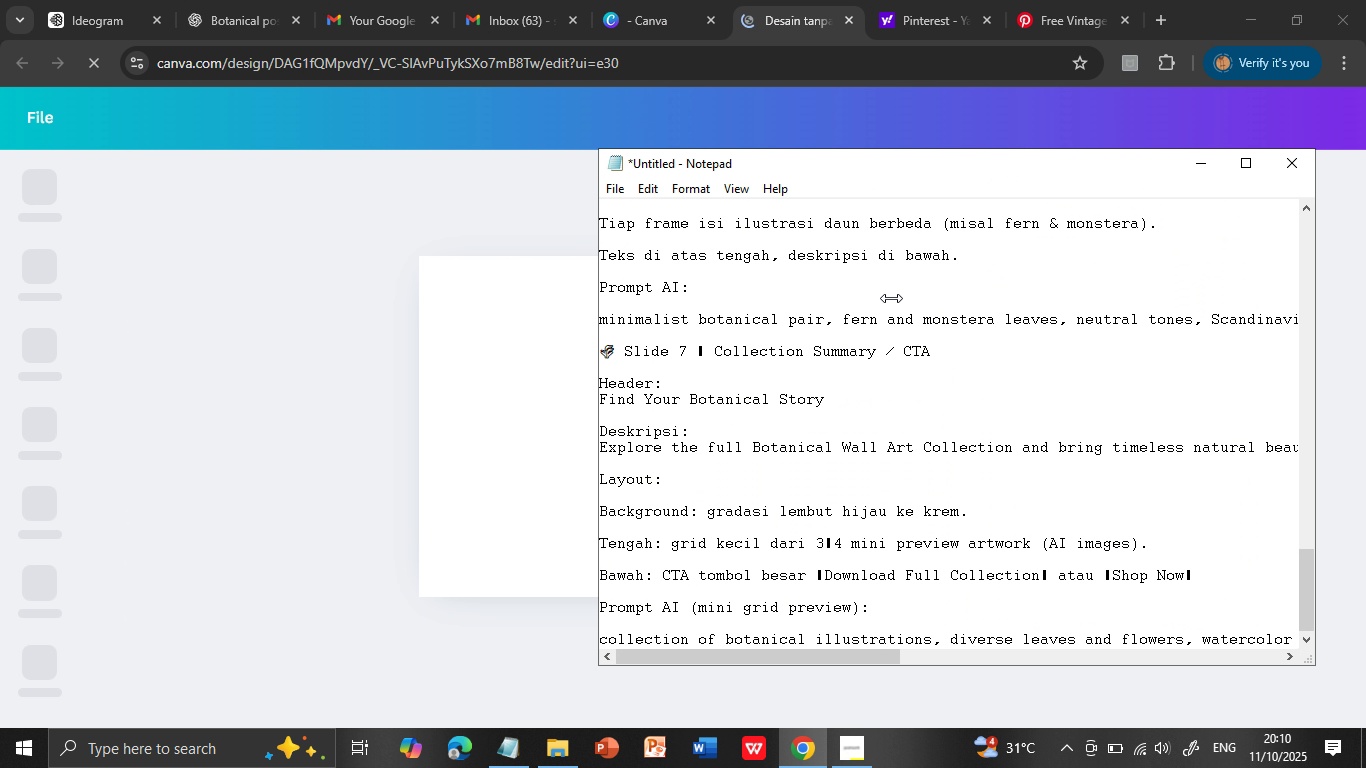 
left_click([782, 11])
 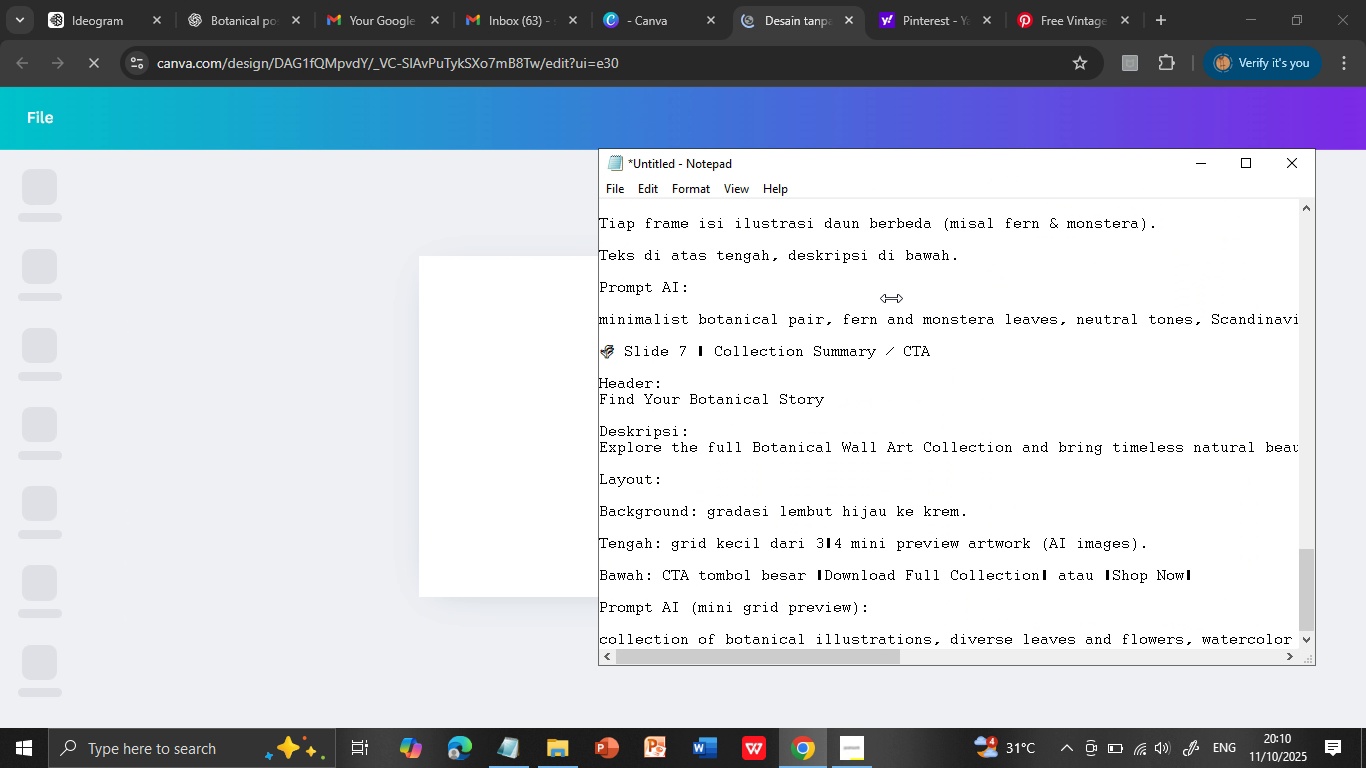 
mouse_move([810, 457])
 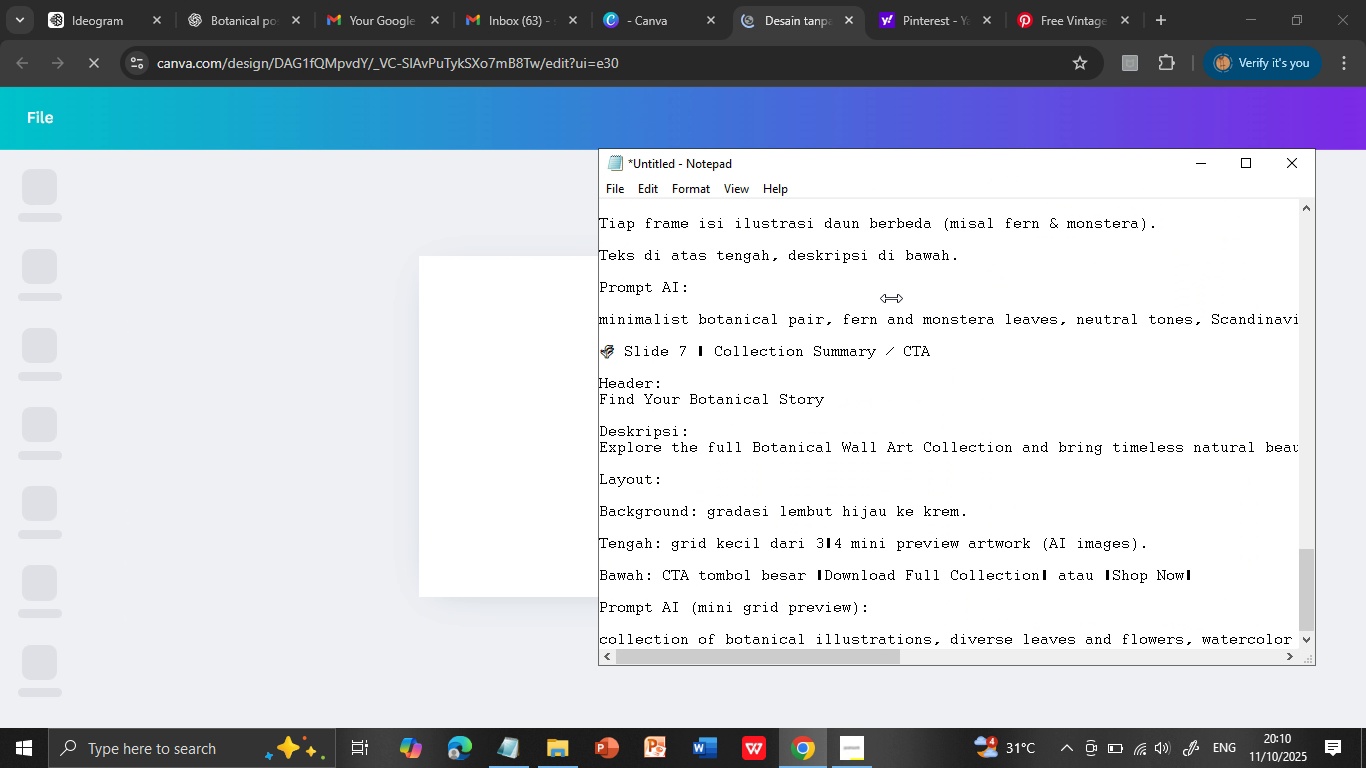 
left_click([503, 748])
 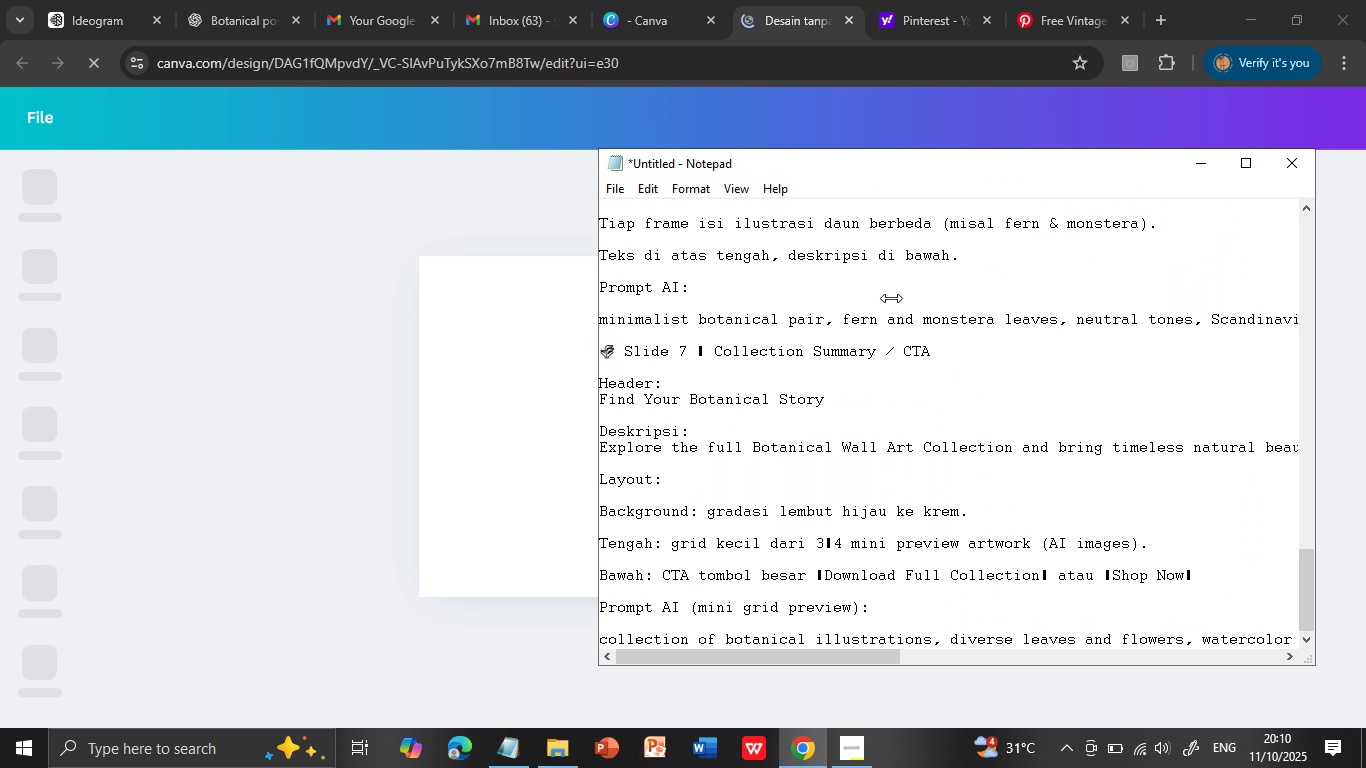 
scroll: coordinate [684, 403], scroll_direction: up, amount: 52.0
 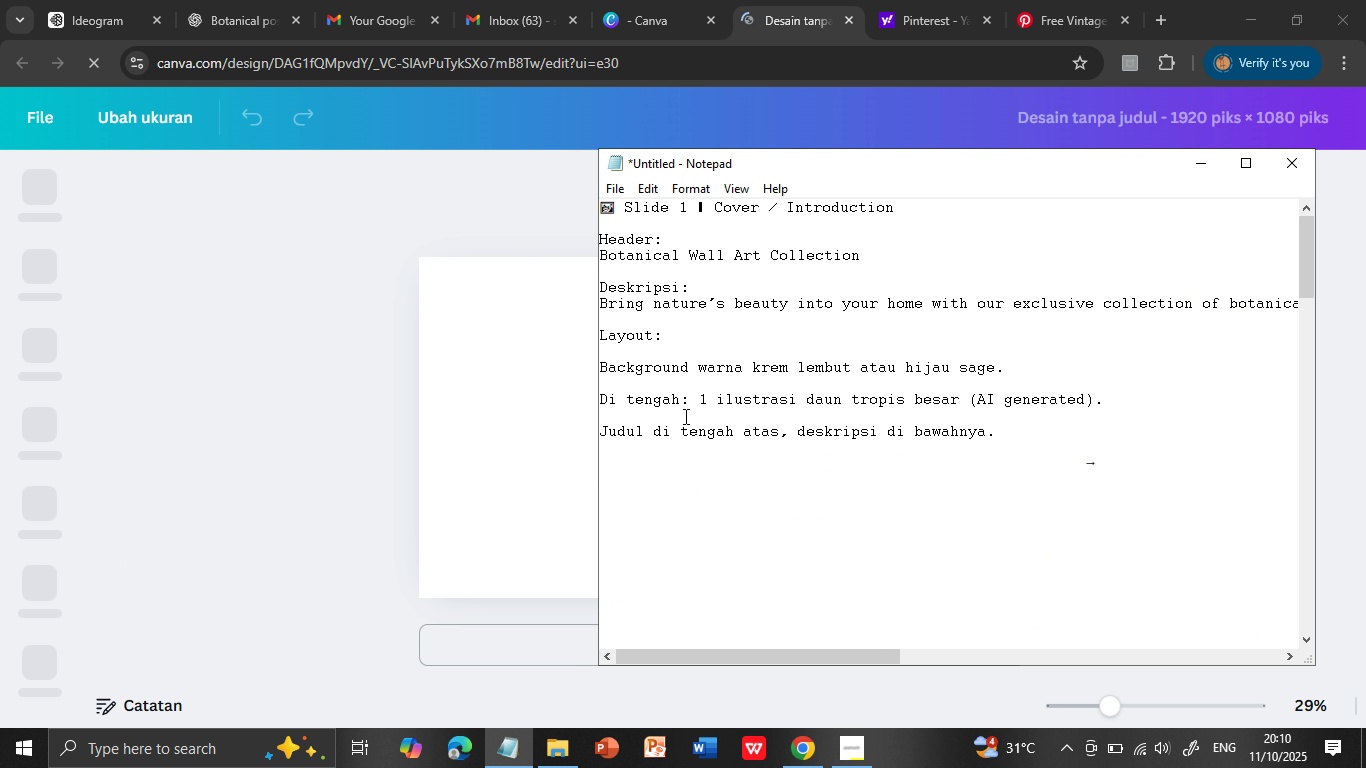 
scroll: coordinate [684, 389], scroll_direction: down, amount: 2.0
 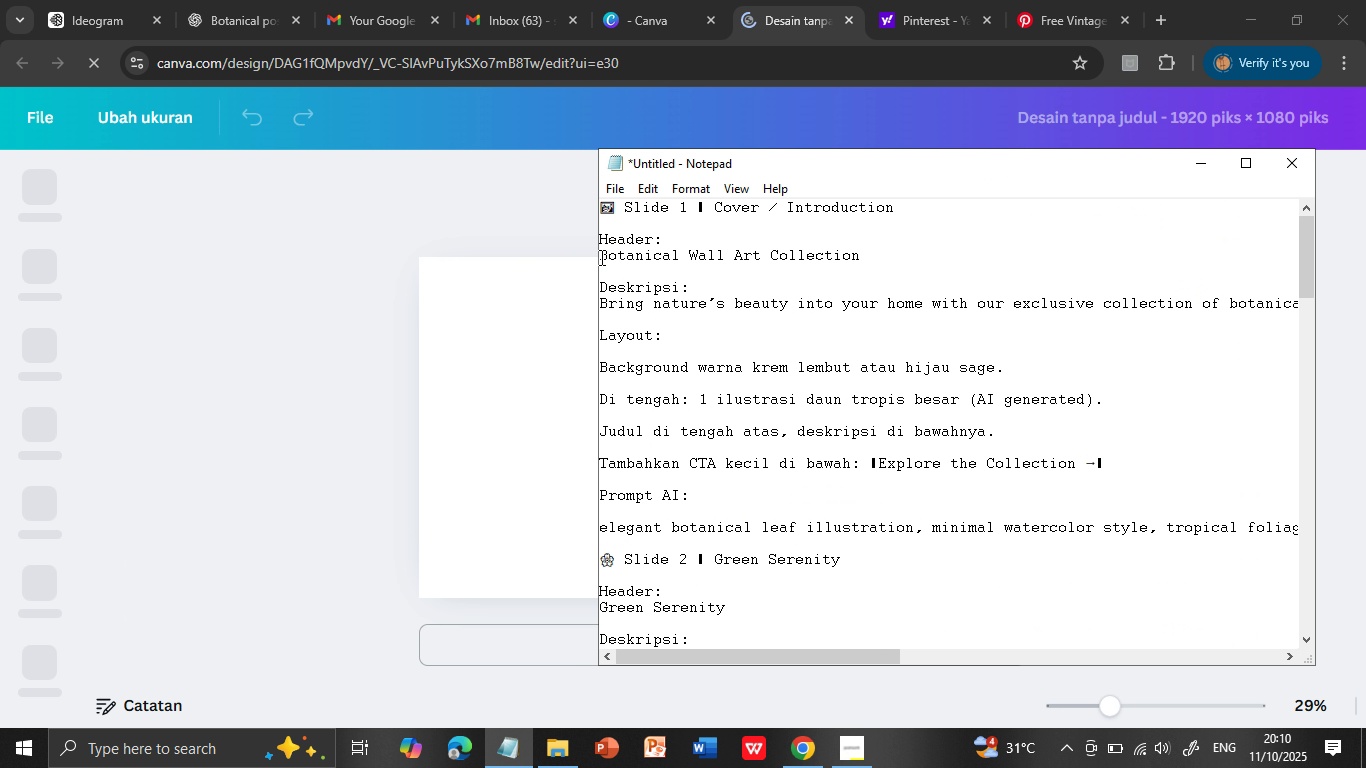 
scroll: coordinate [684, 389], scroll_direction: up, amount: 16.0
 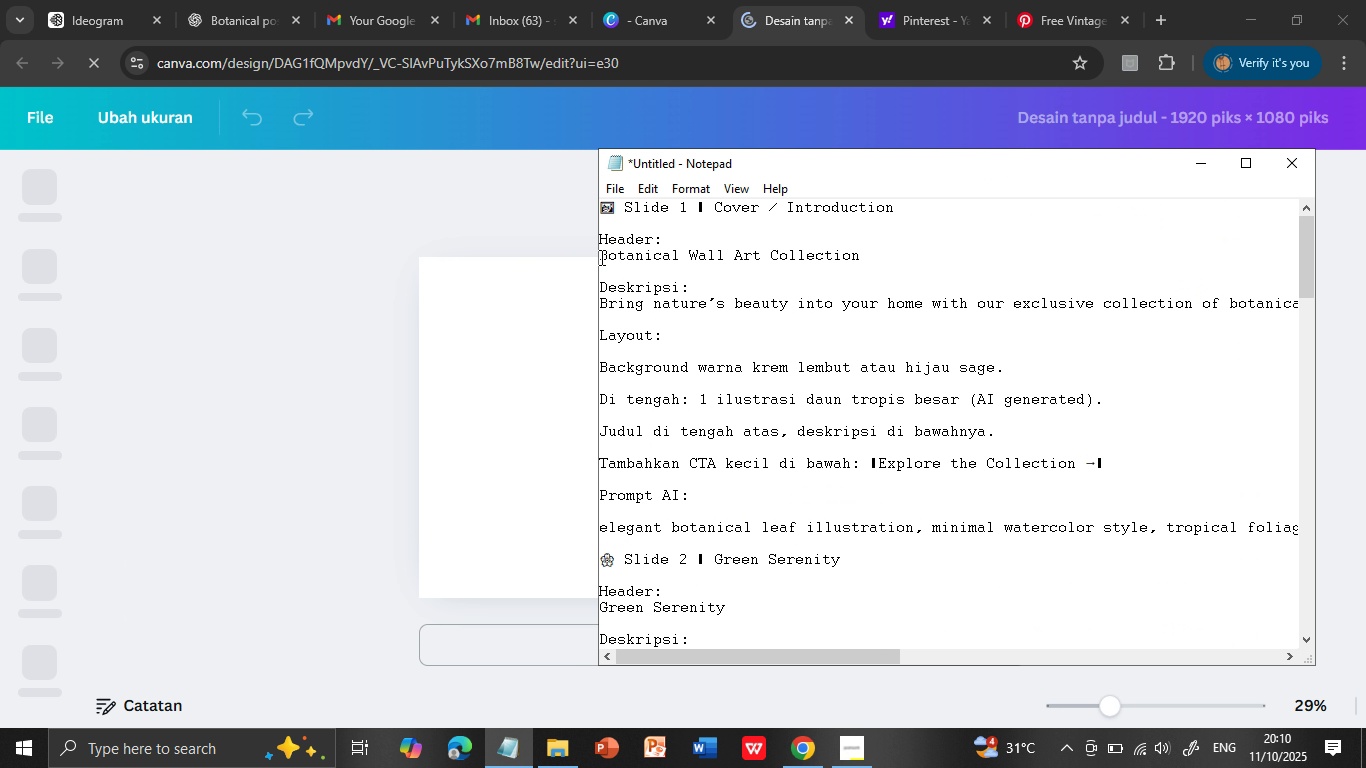 
left_click_drag(start_coordinate=[600, 257], to_coordinate=[872, 261])
 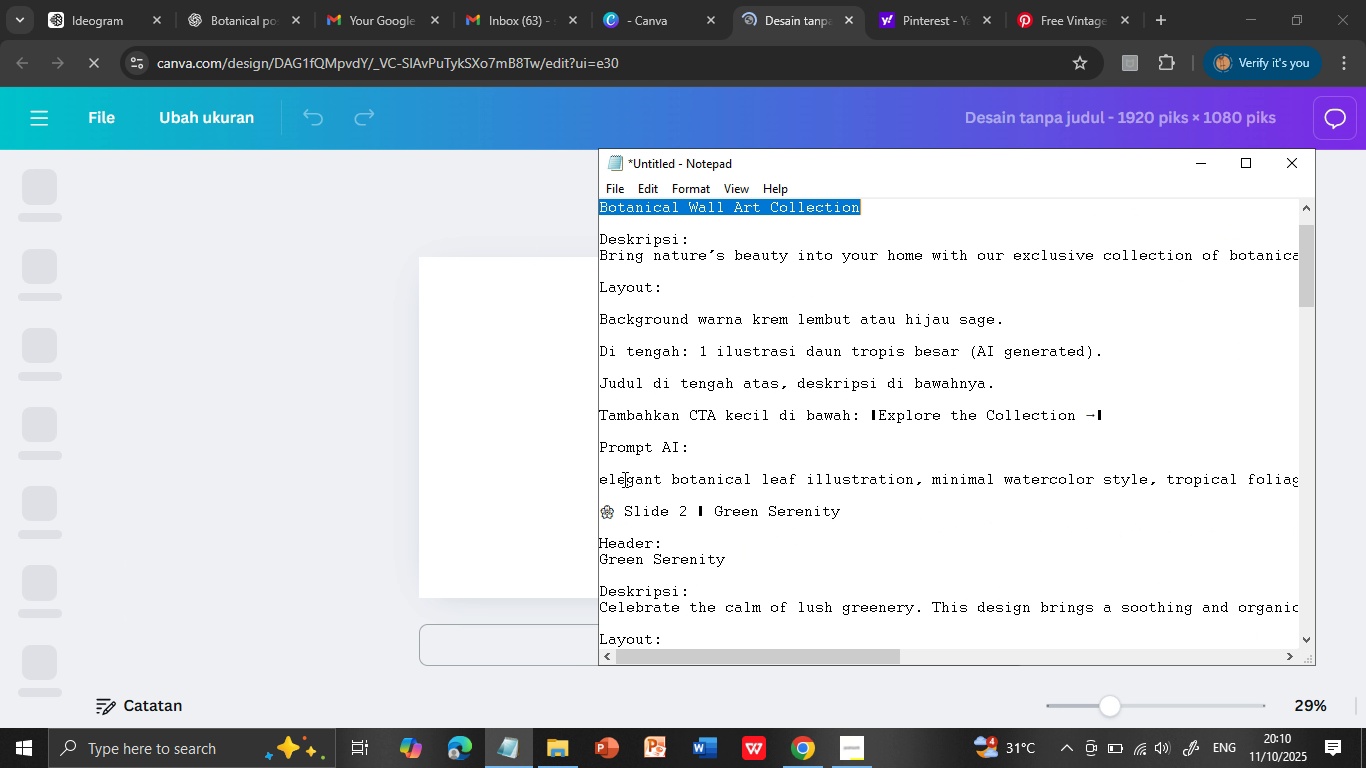 
hold_key(key=ControlLeft, duration=0.34)
 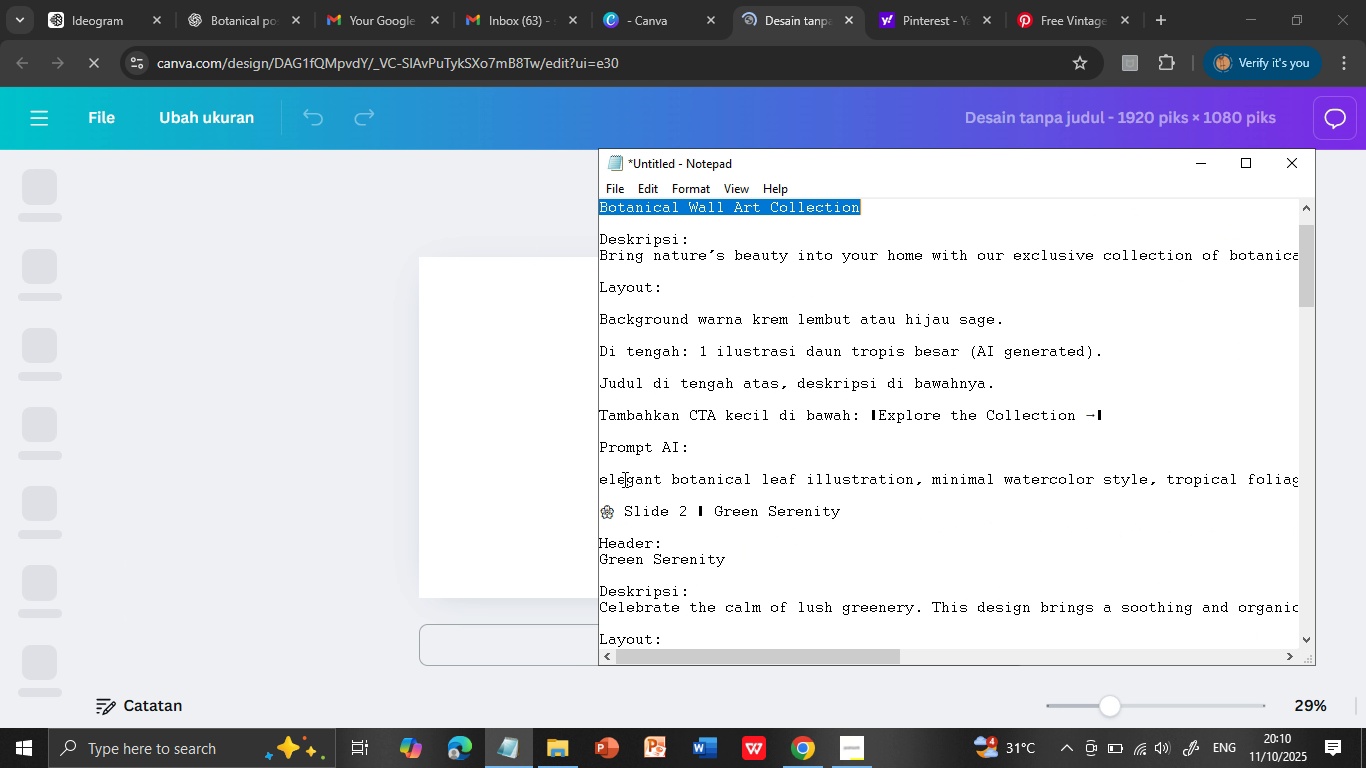 
hold_key(key=C, duration=1.96)
 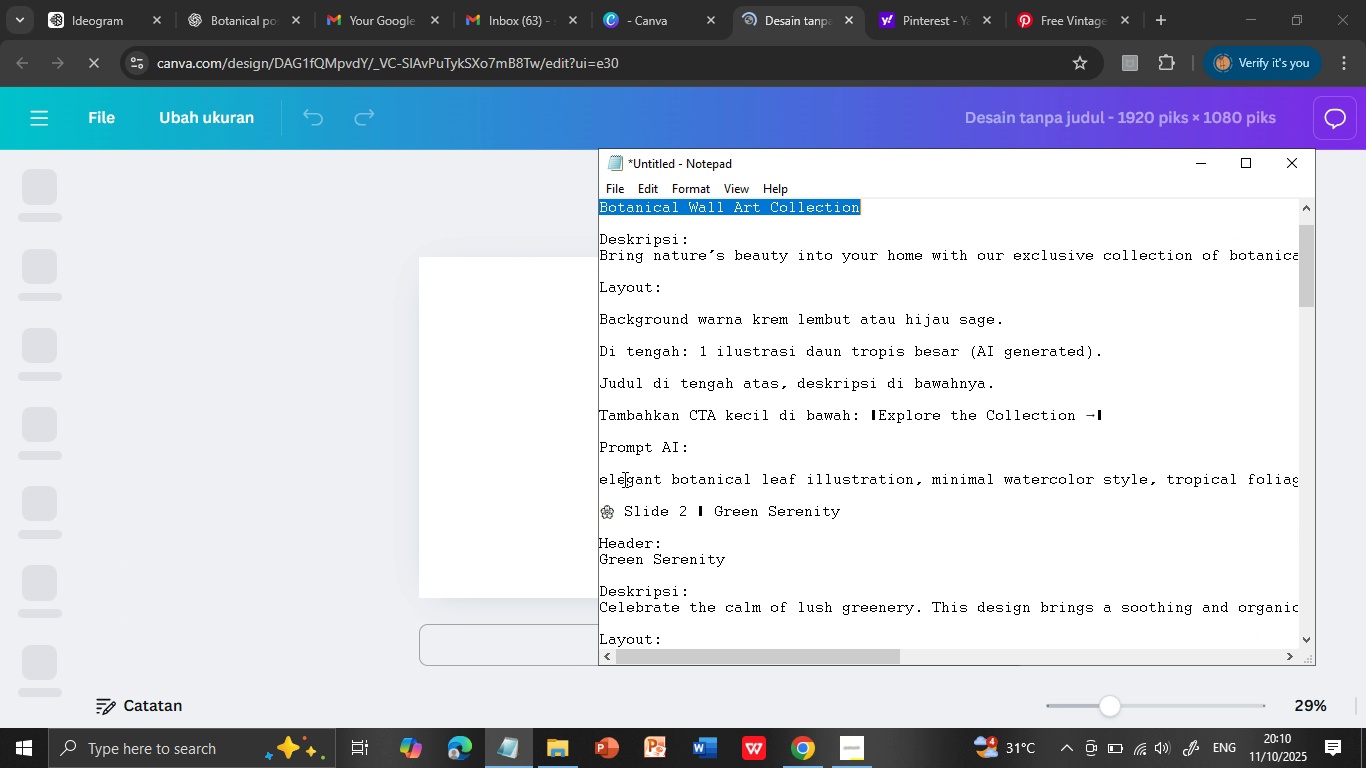 
left_click([790, 4])
 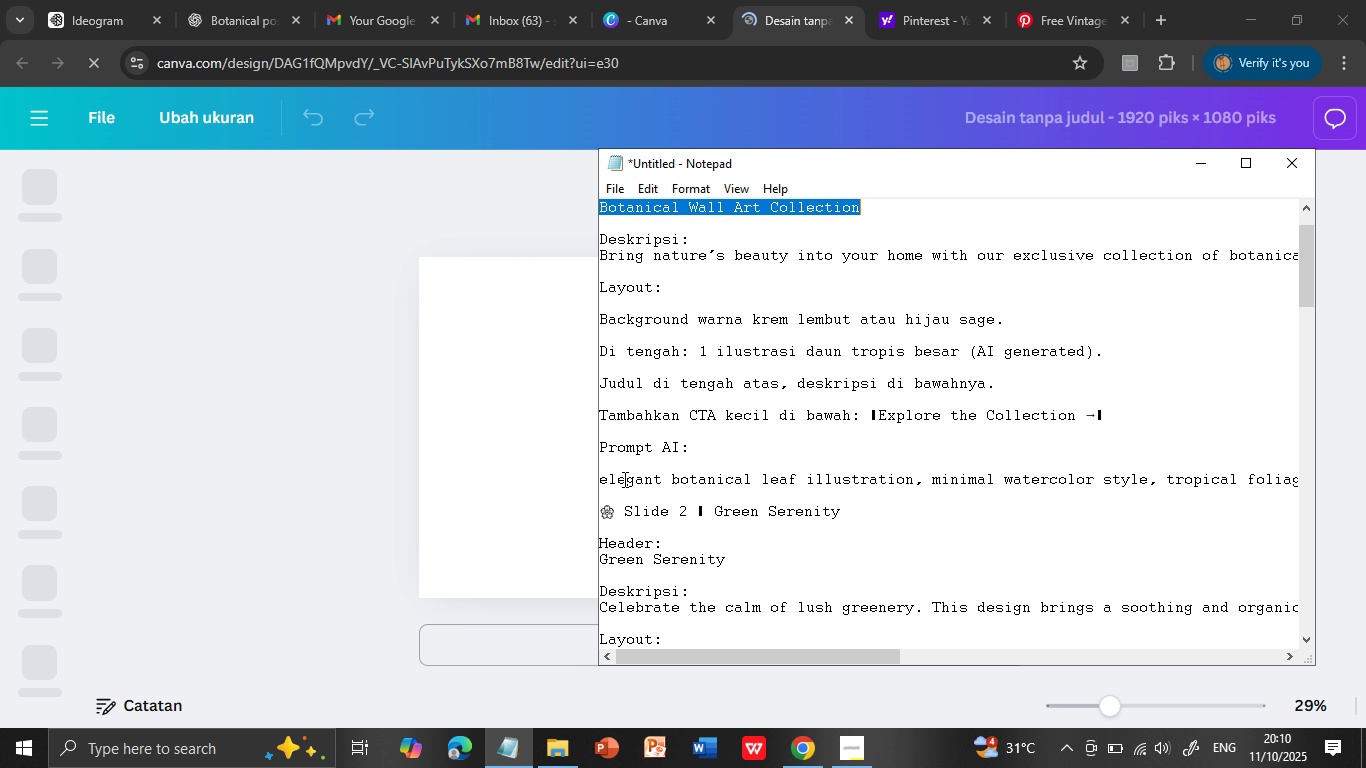 
left_click([502, 746])
 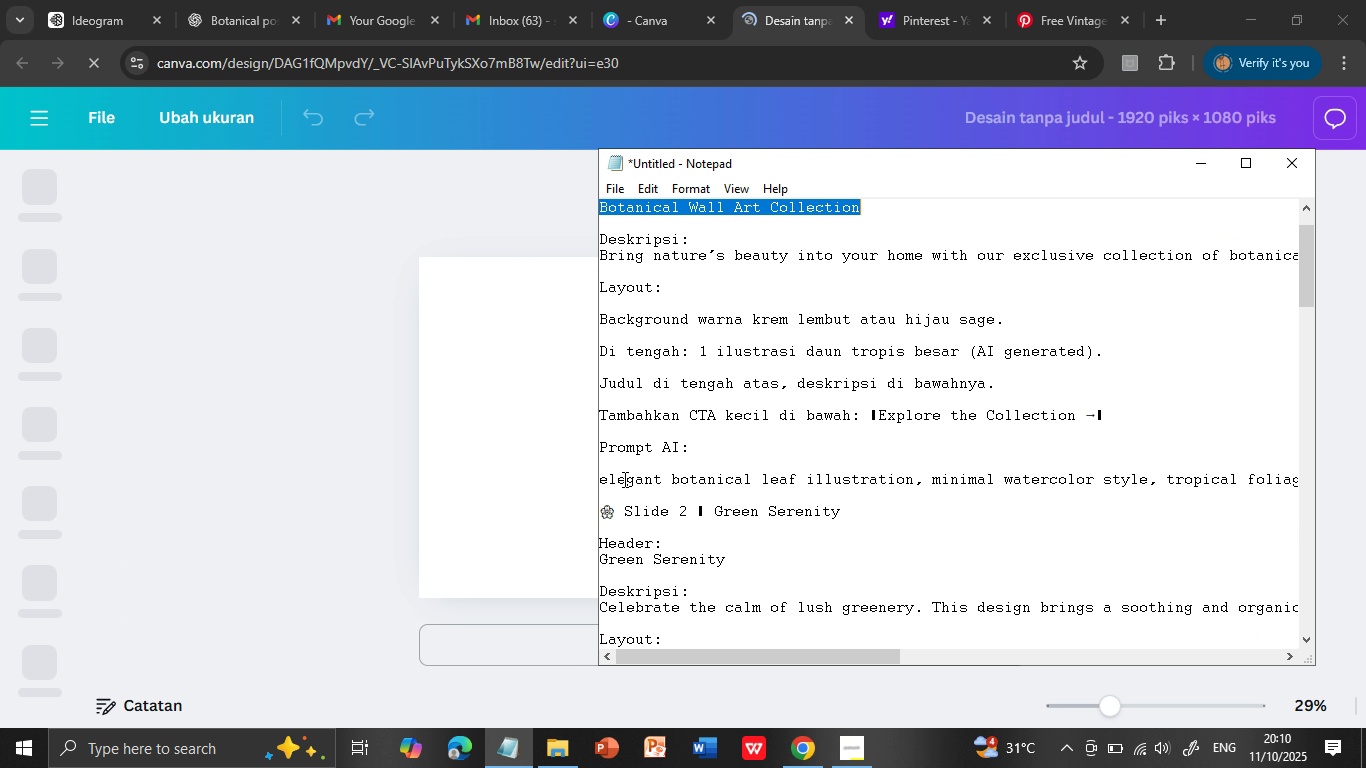 
scroll: coordinate [677, 475], scroll_direction: down, amount: 1.0
 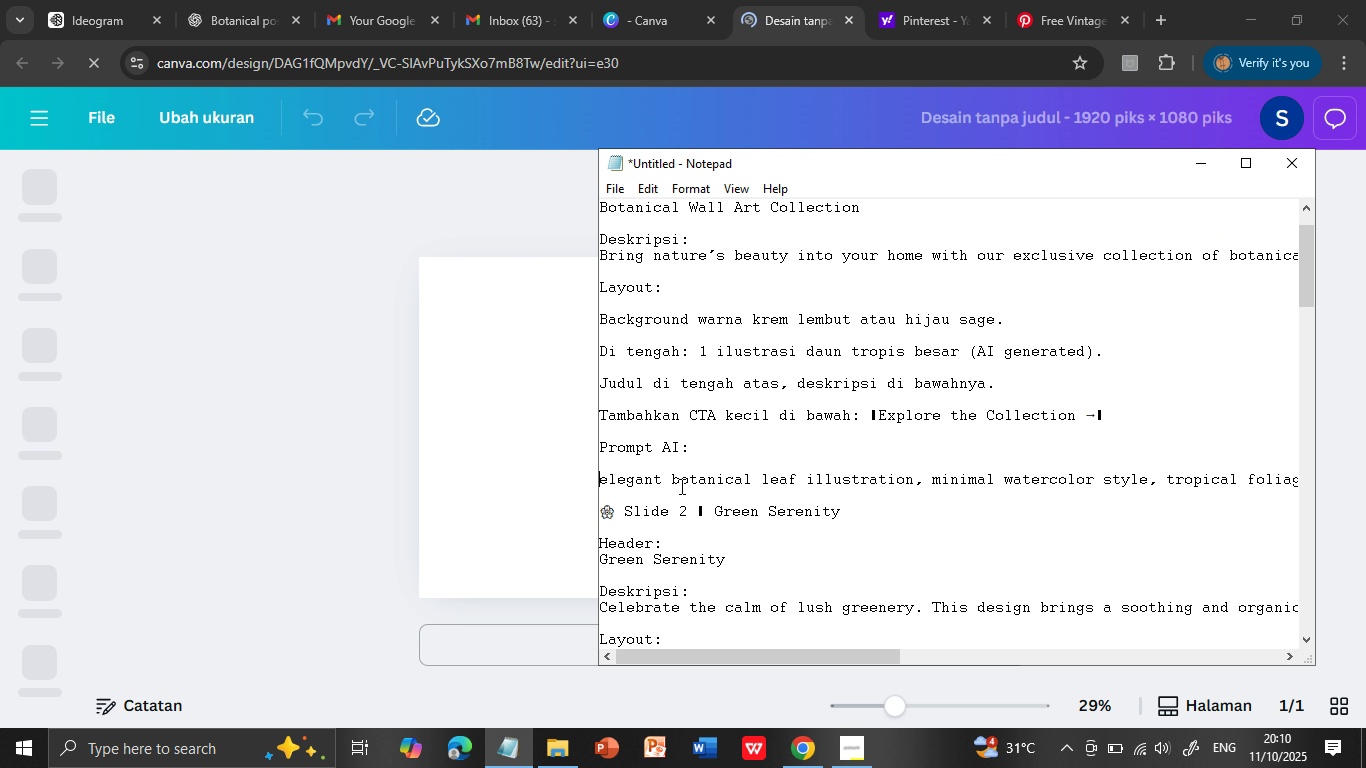 
left_click([601, 479])
 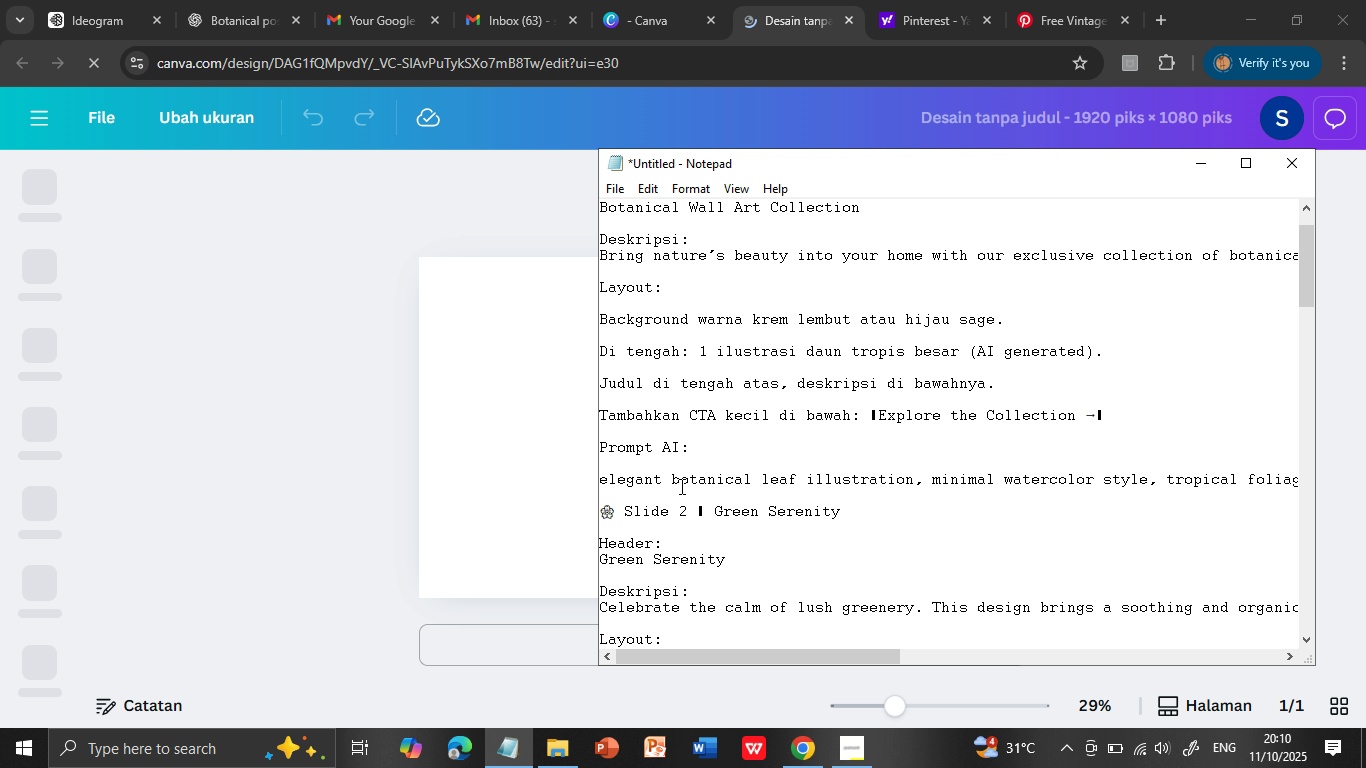 
key(Shift+ArrowDown)
 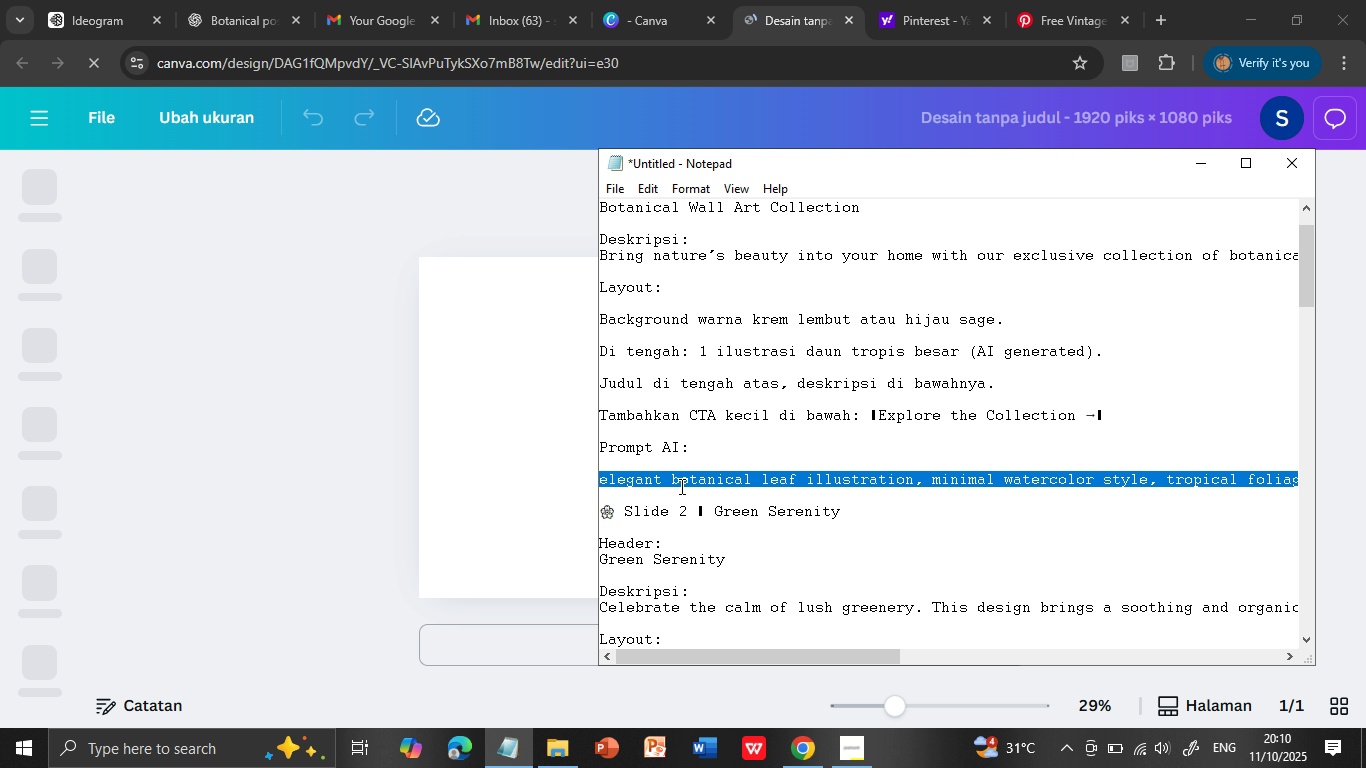 
key(Control+C)
 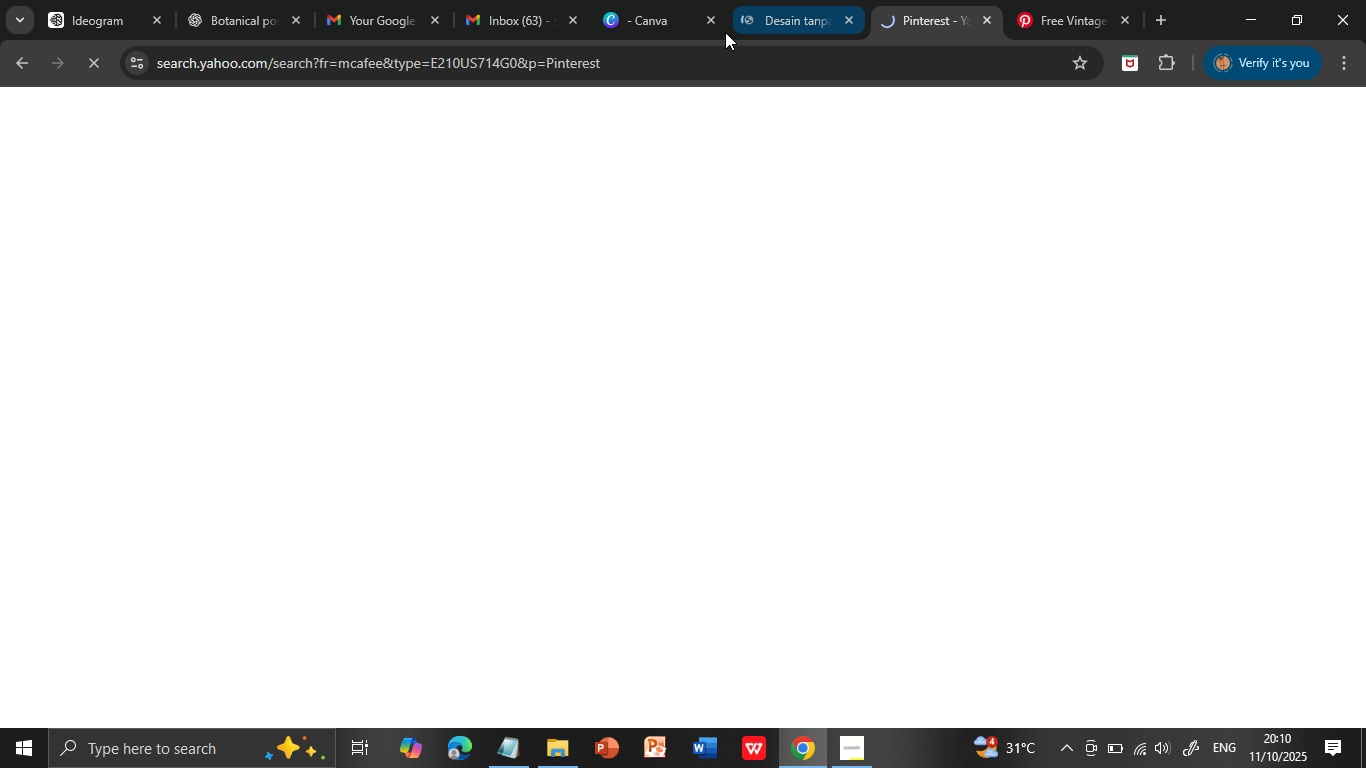 
left_click([885, 22])
 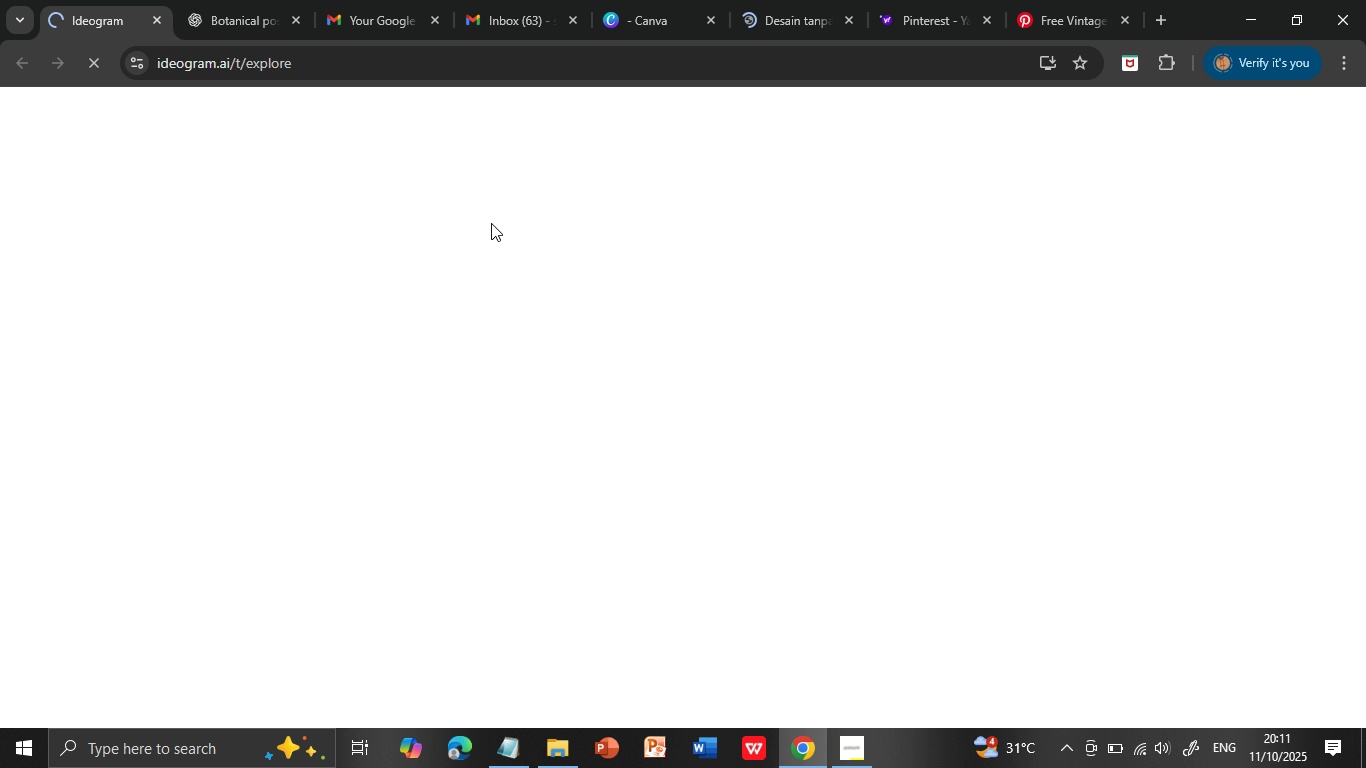 
left_click([101, 13])
 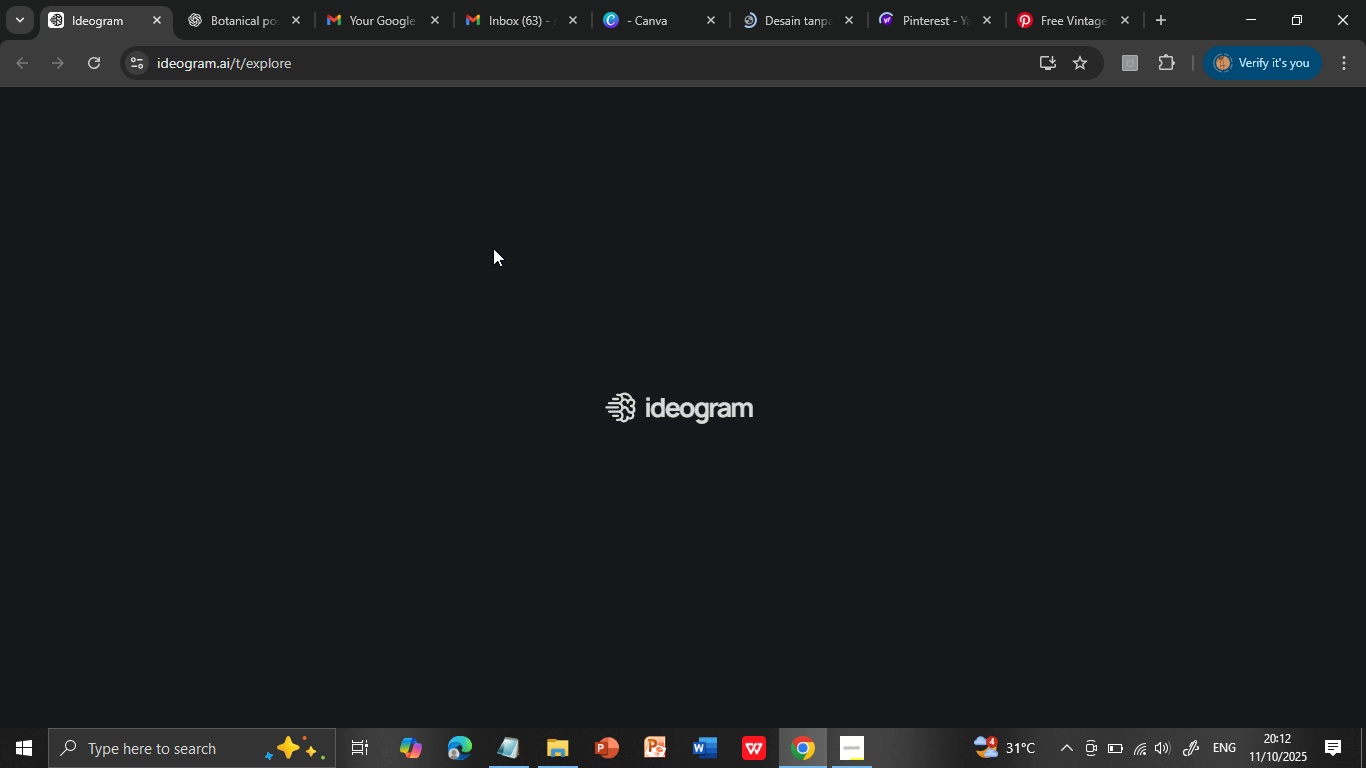 
wait(66.53)
 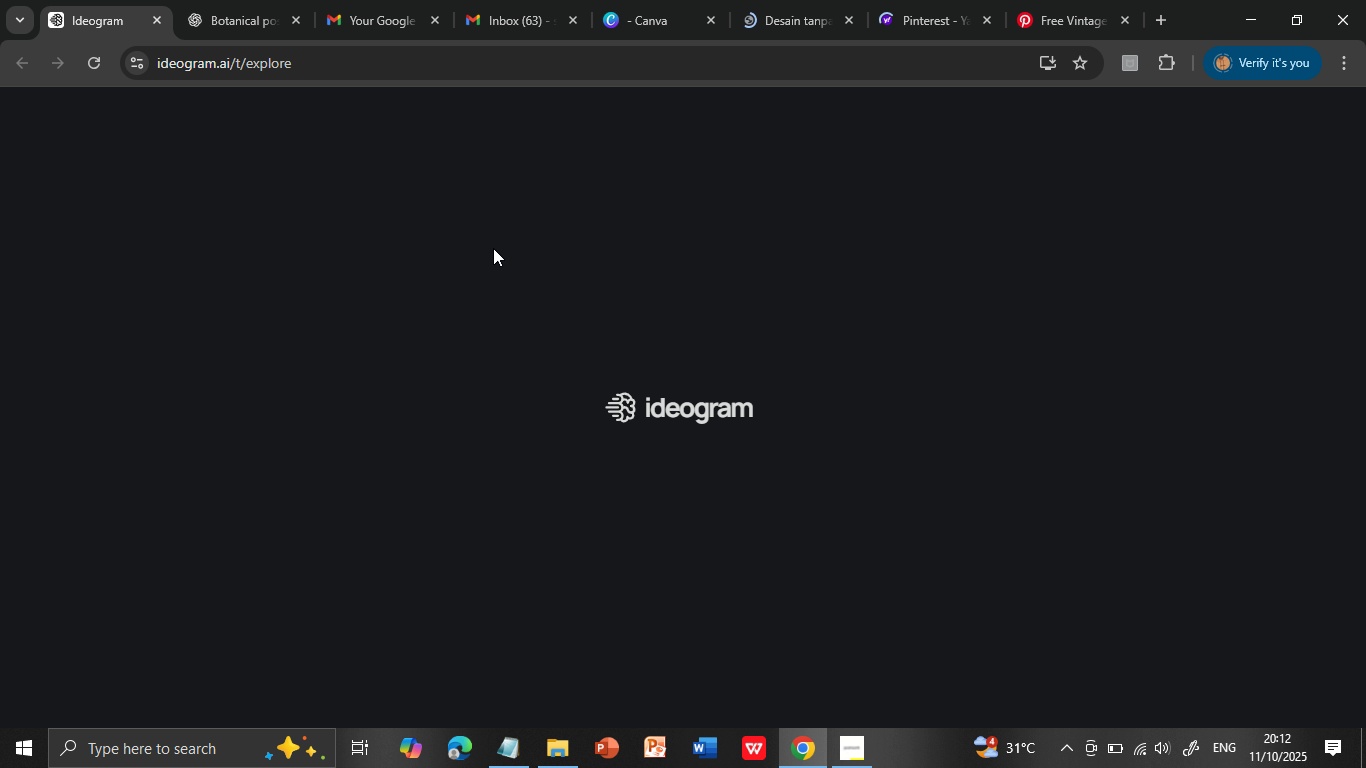 
left_click([480, 267])
 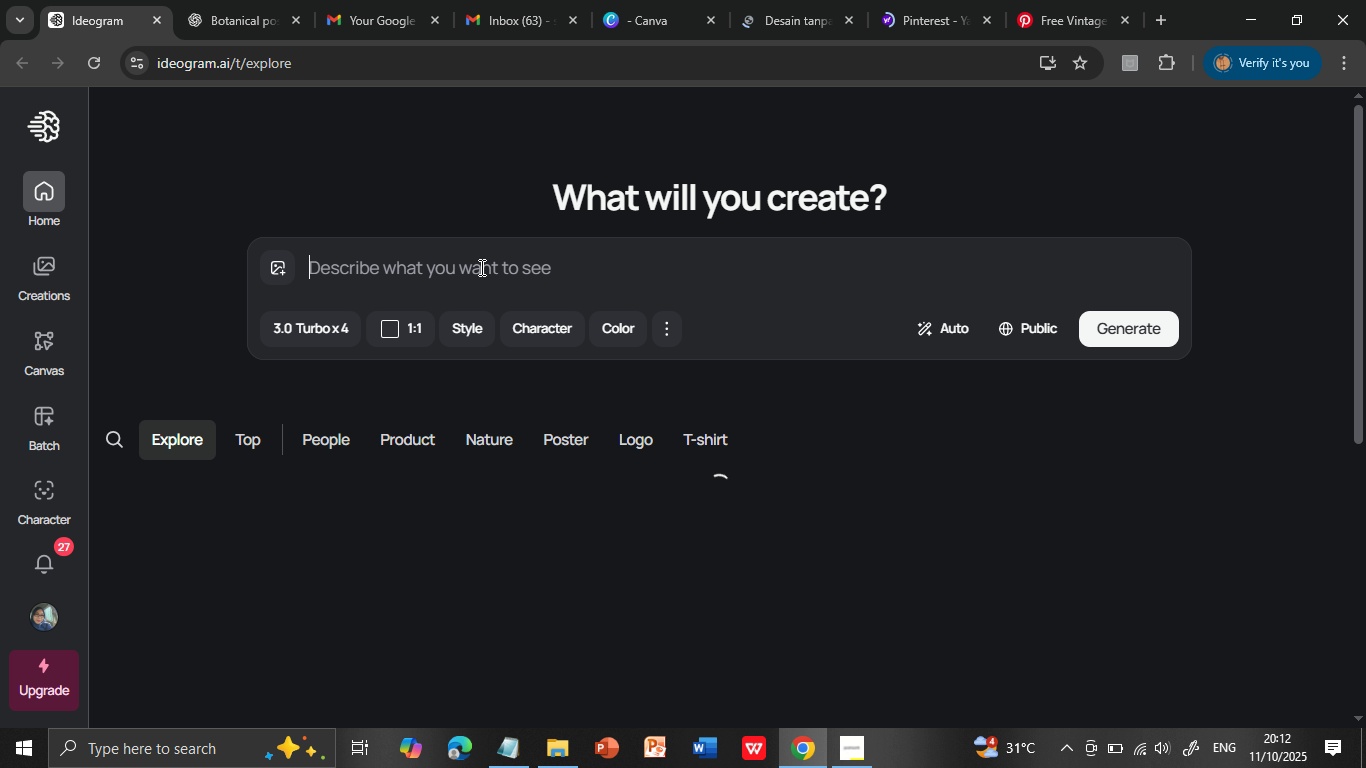 
key(Control+V)
 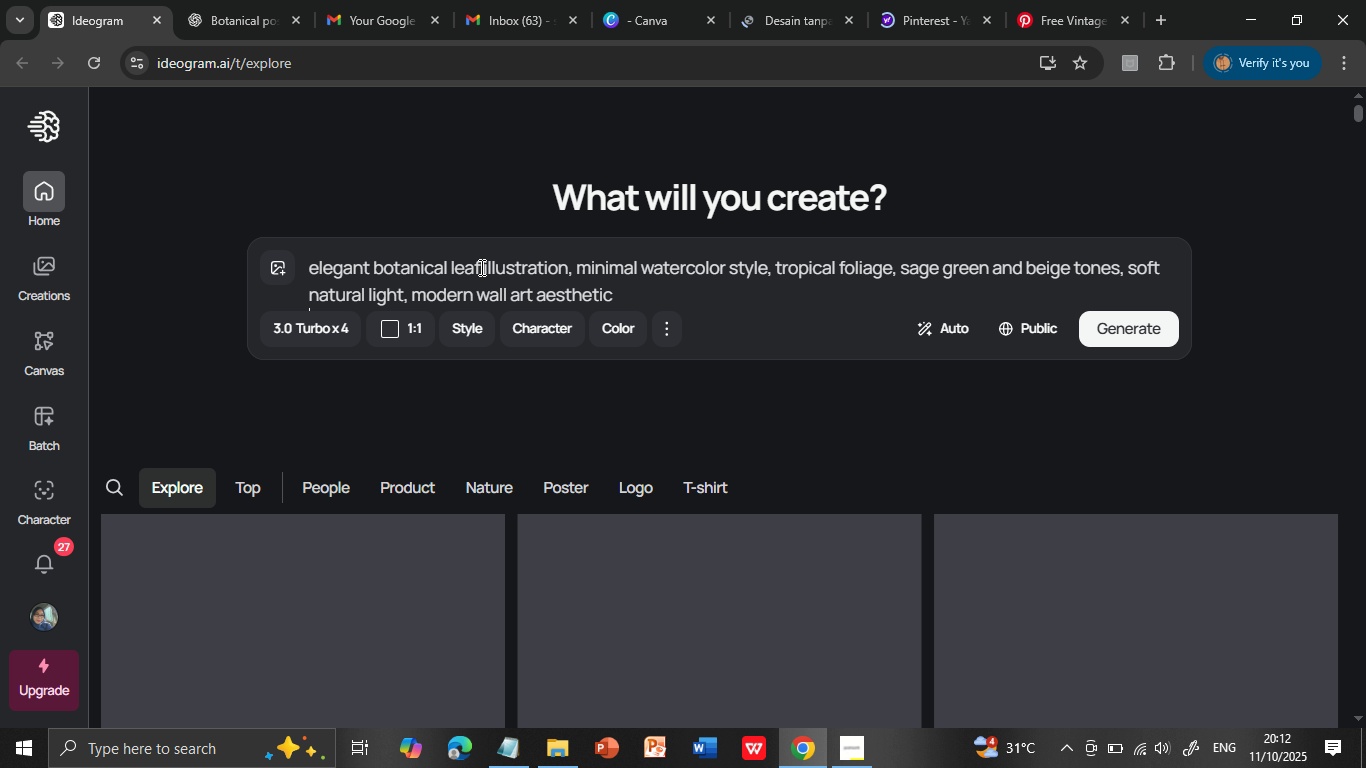 
key(Control+ControlLeft)
 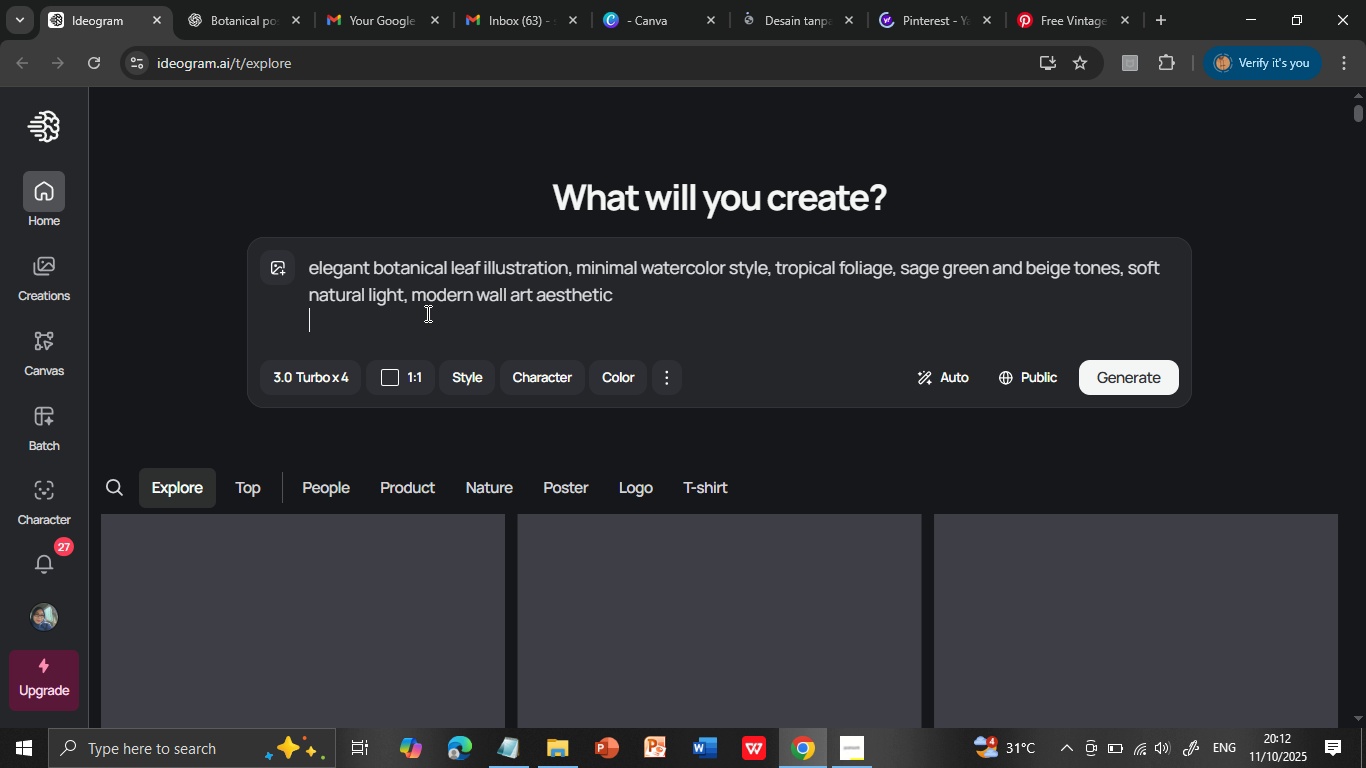 
mouse_move([458, 330])
 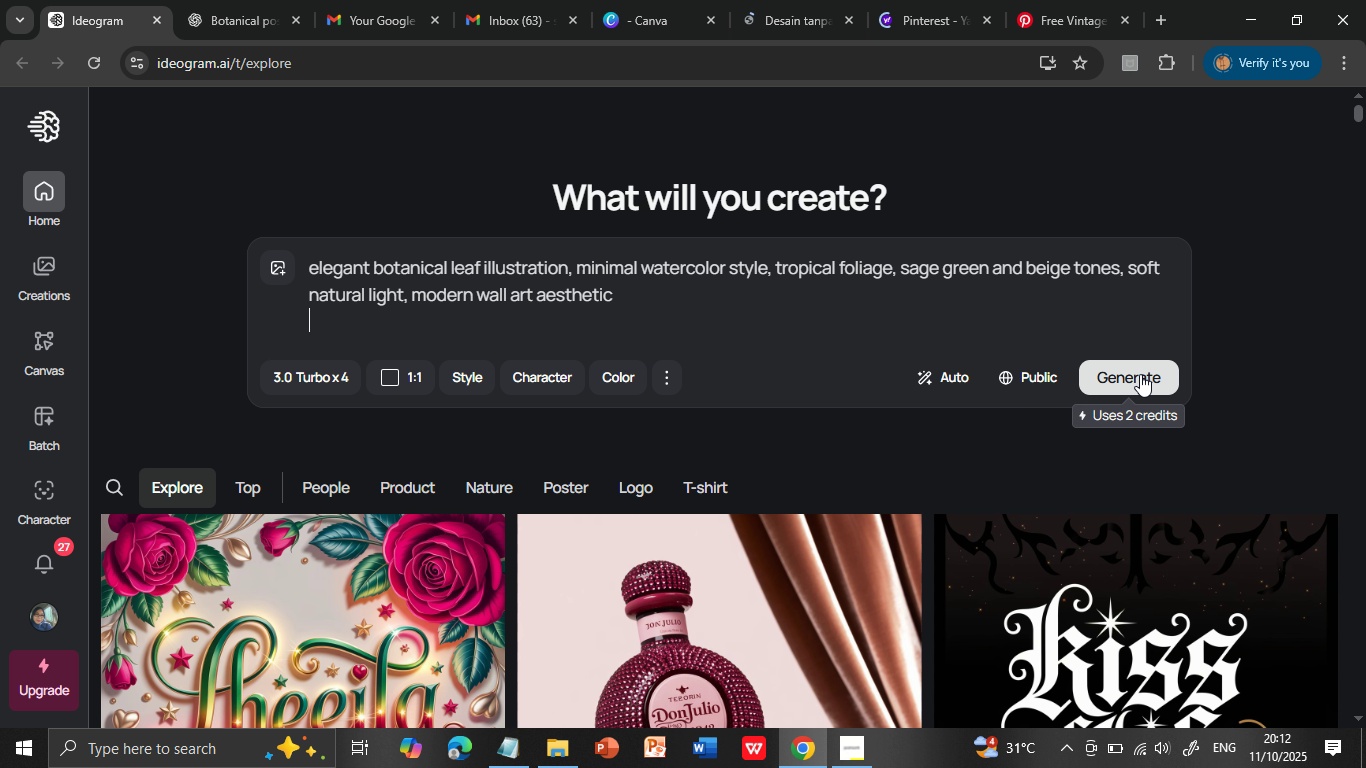 
left_click([1140, 374])
 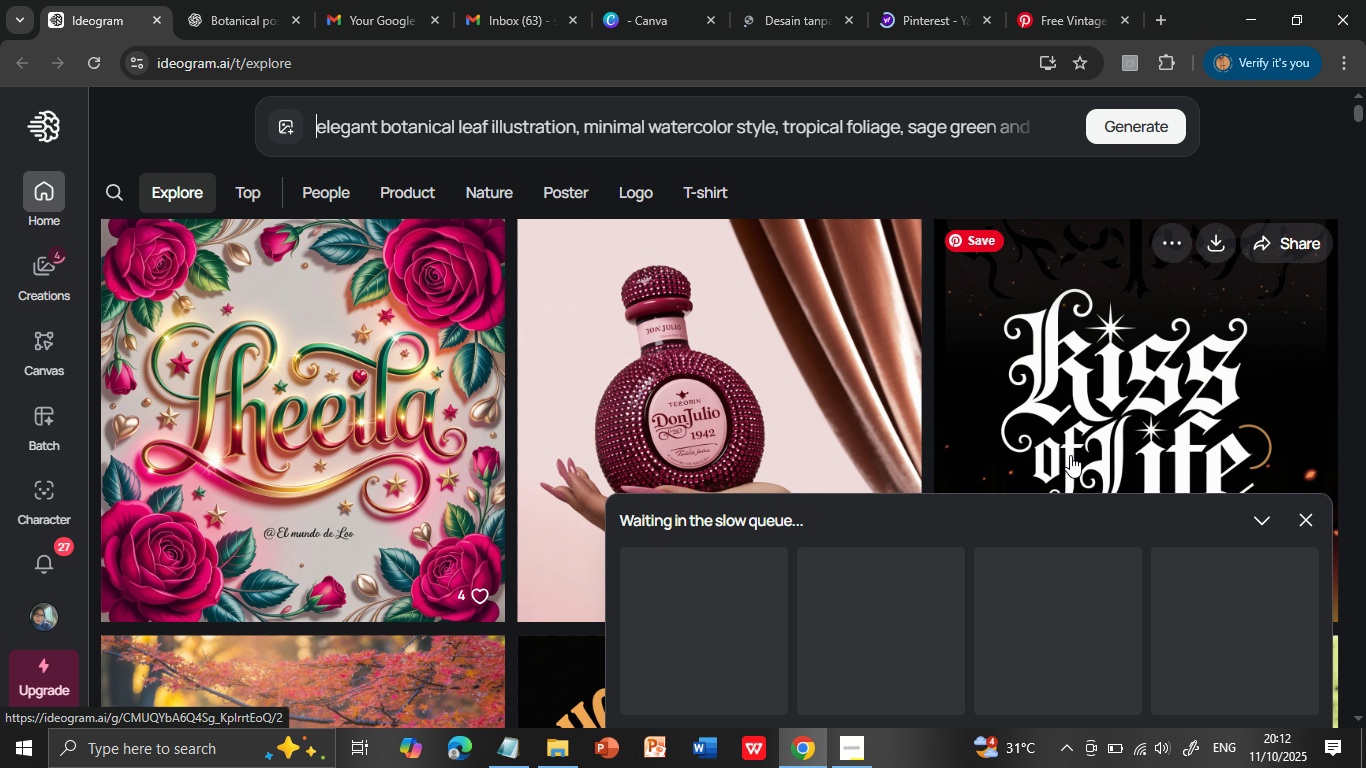 
wait(10.91)
 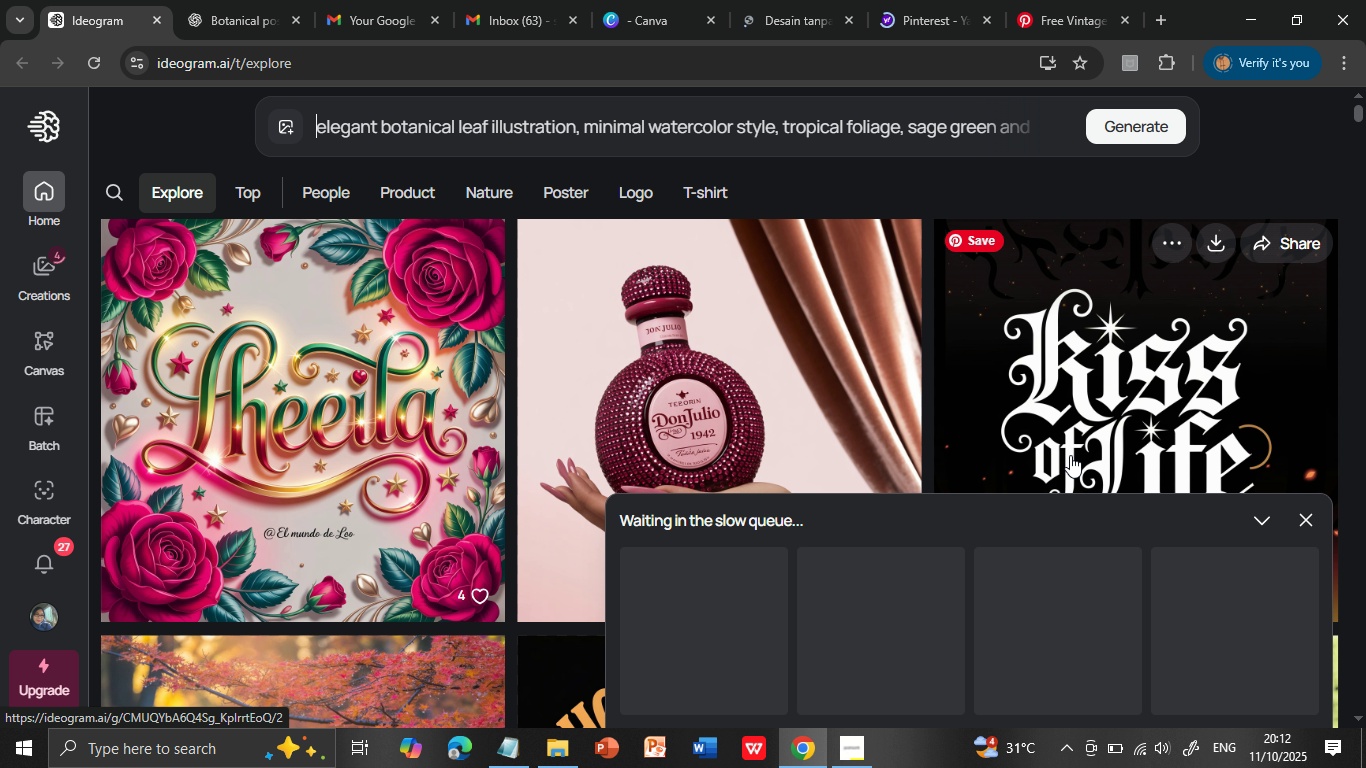 
scroll: coordinate [1079, 449], scroll_direction: down, amount: 1.0
 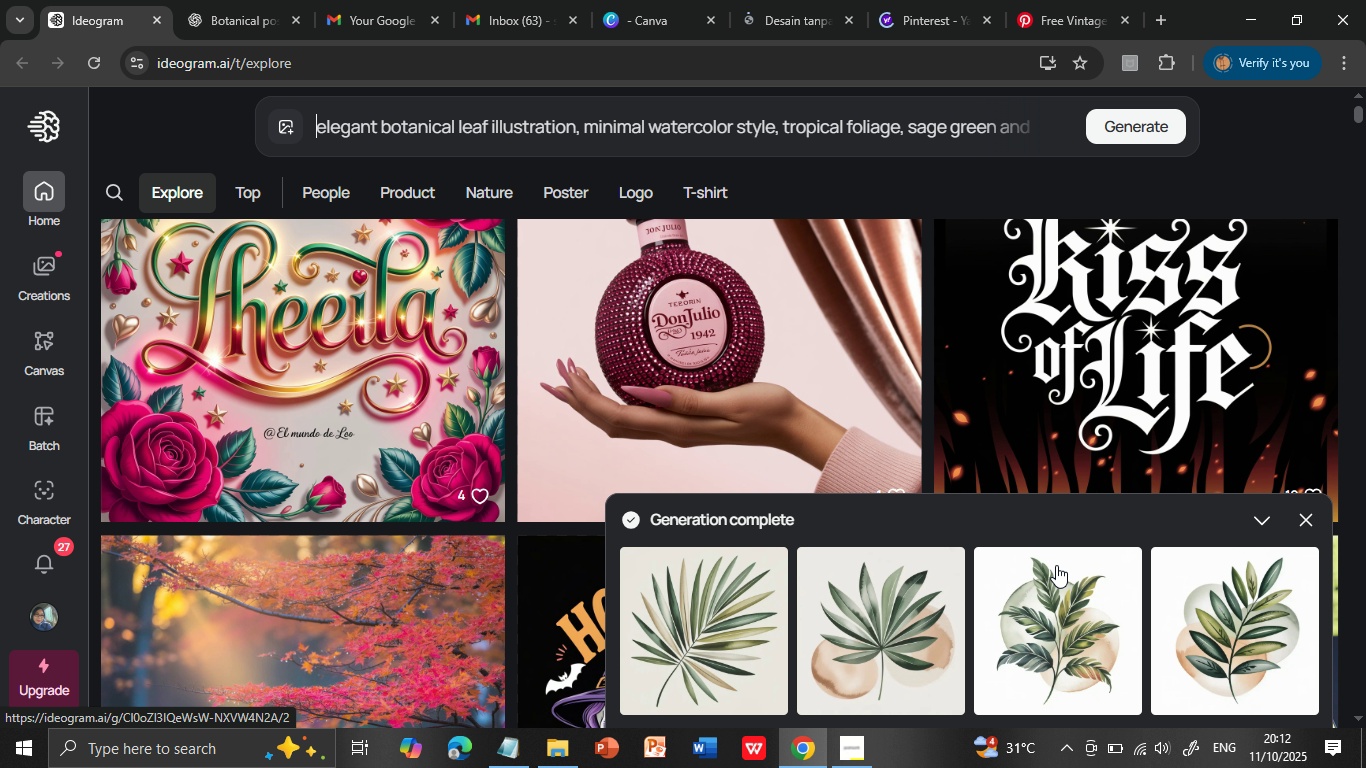 
wait(17.32)
 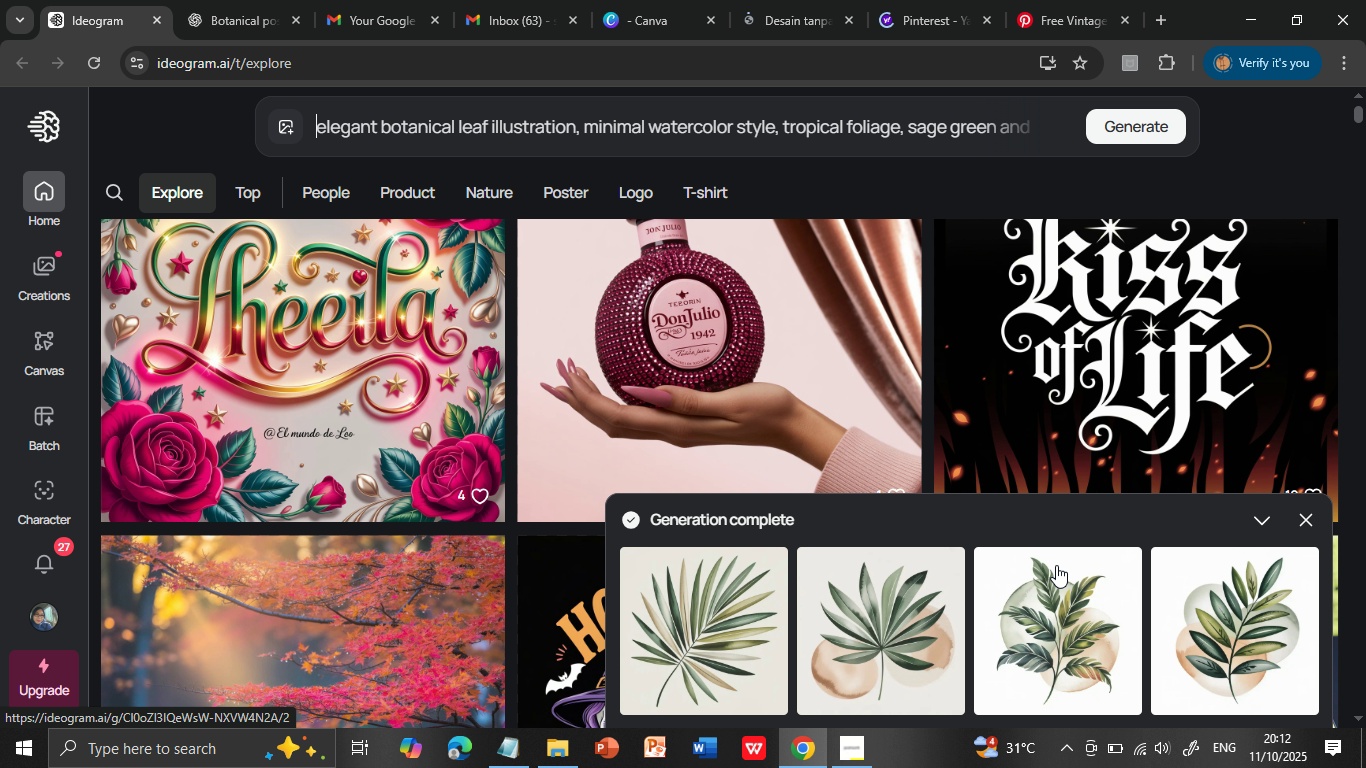 
left_click([856, 124])
 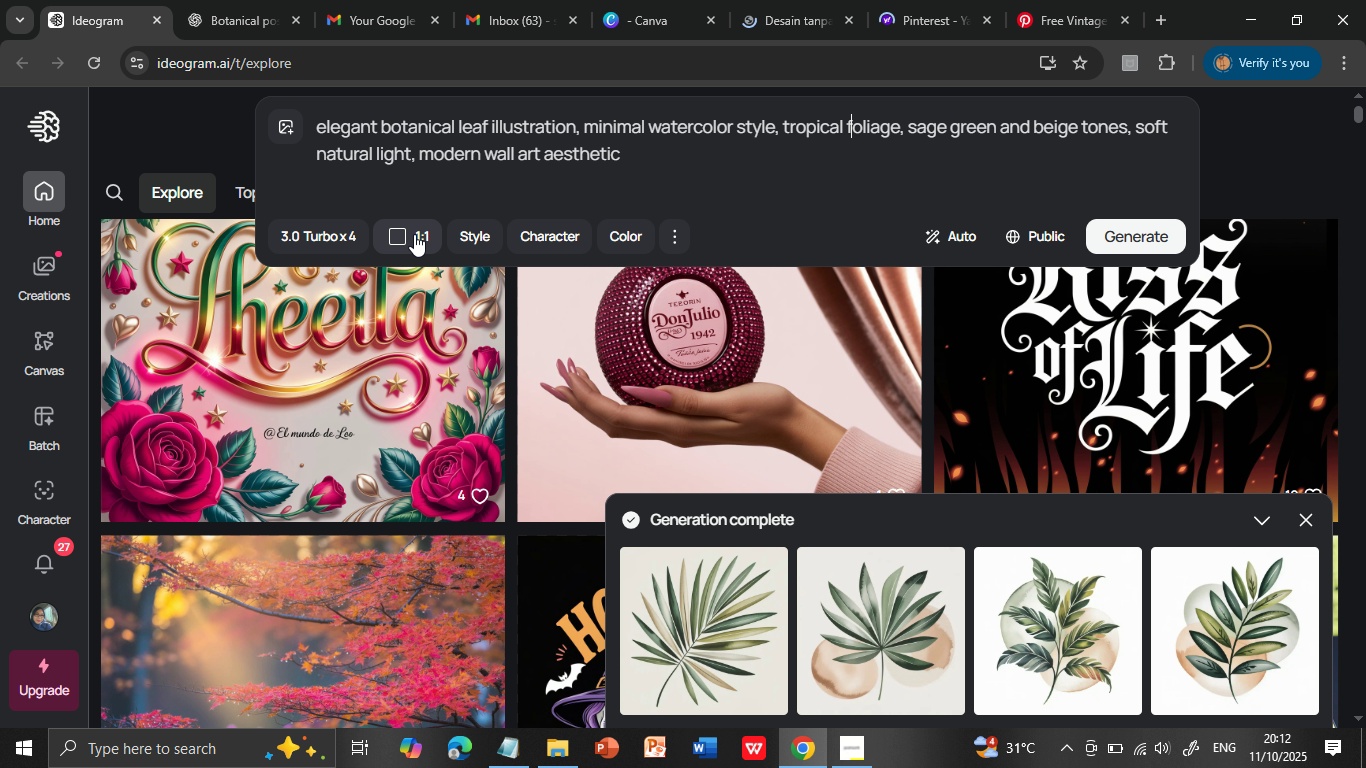 
left_click([414, 234])
 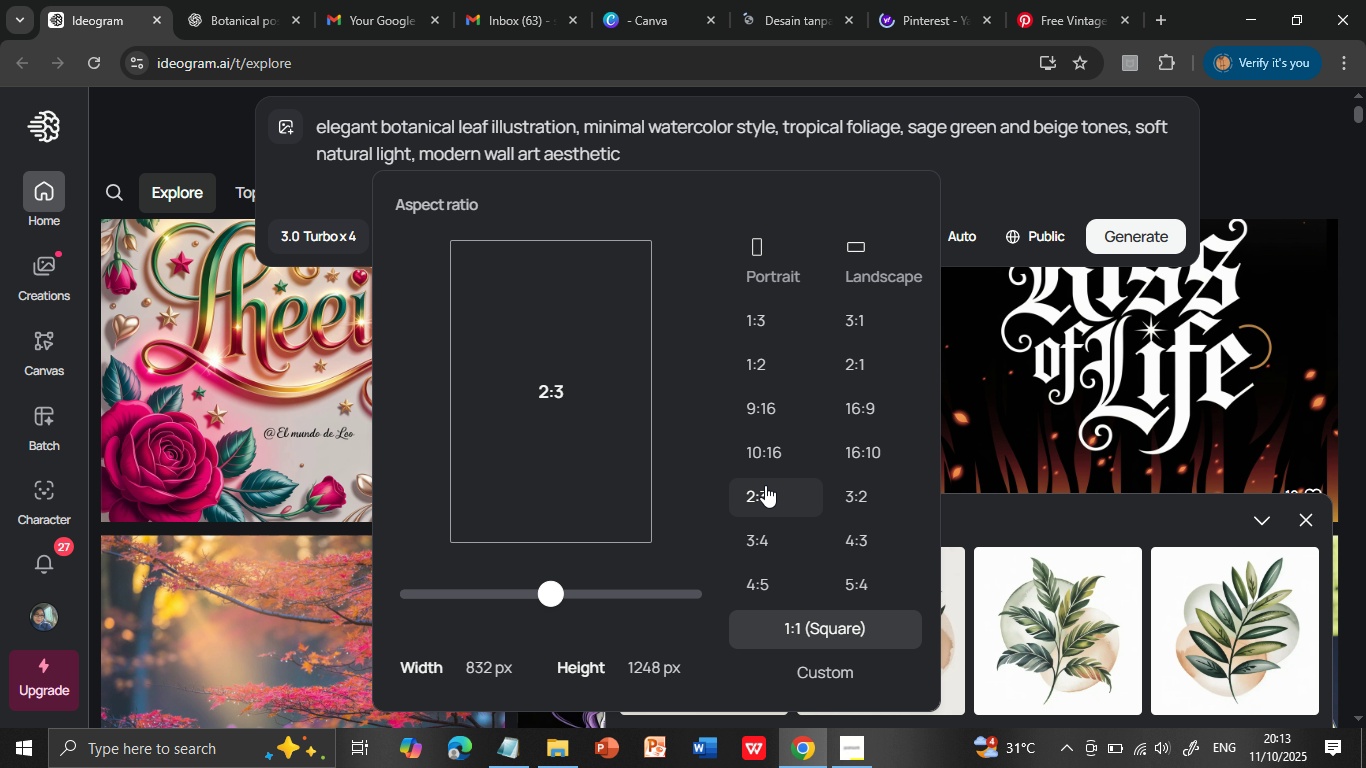 
wait(23.43)
 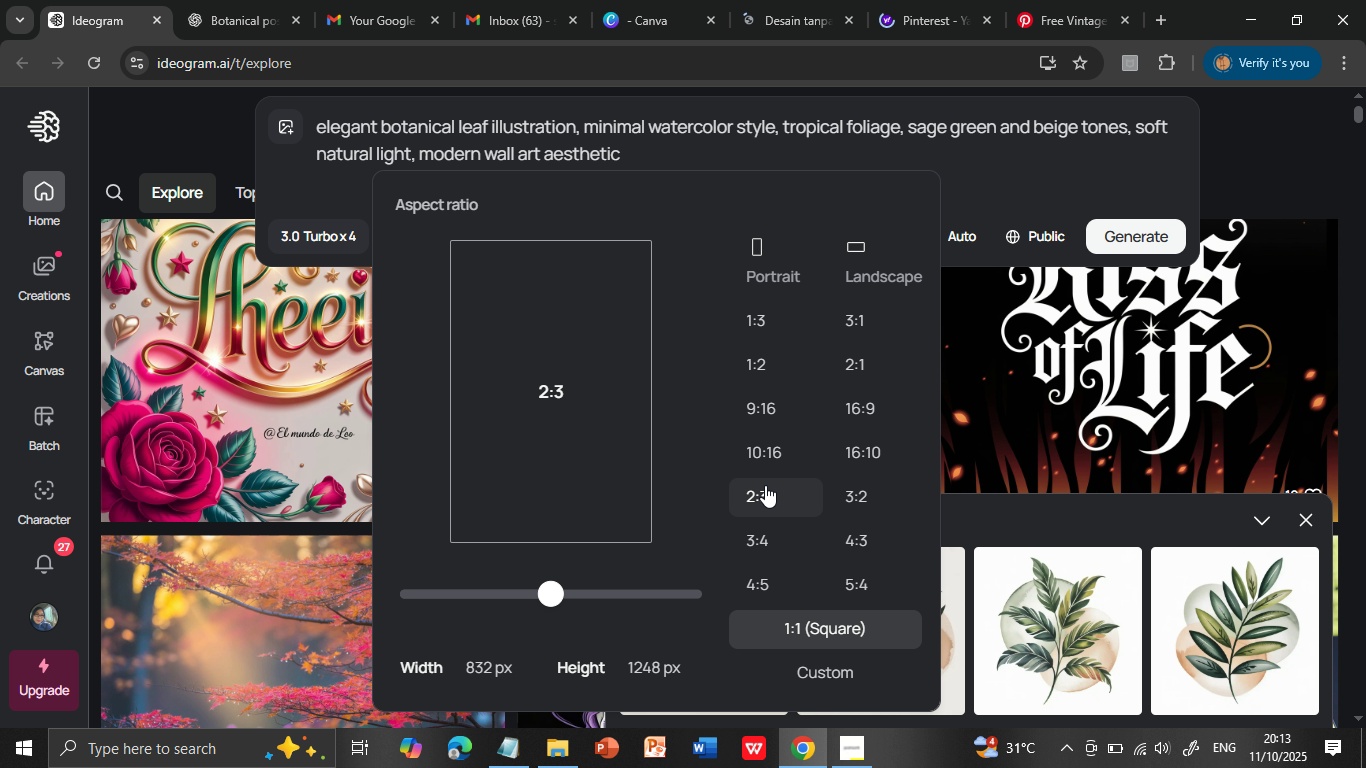 
left_click([765, 535])
 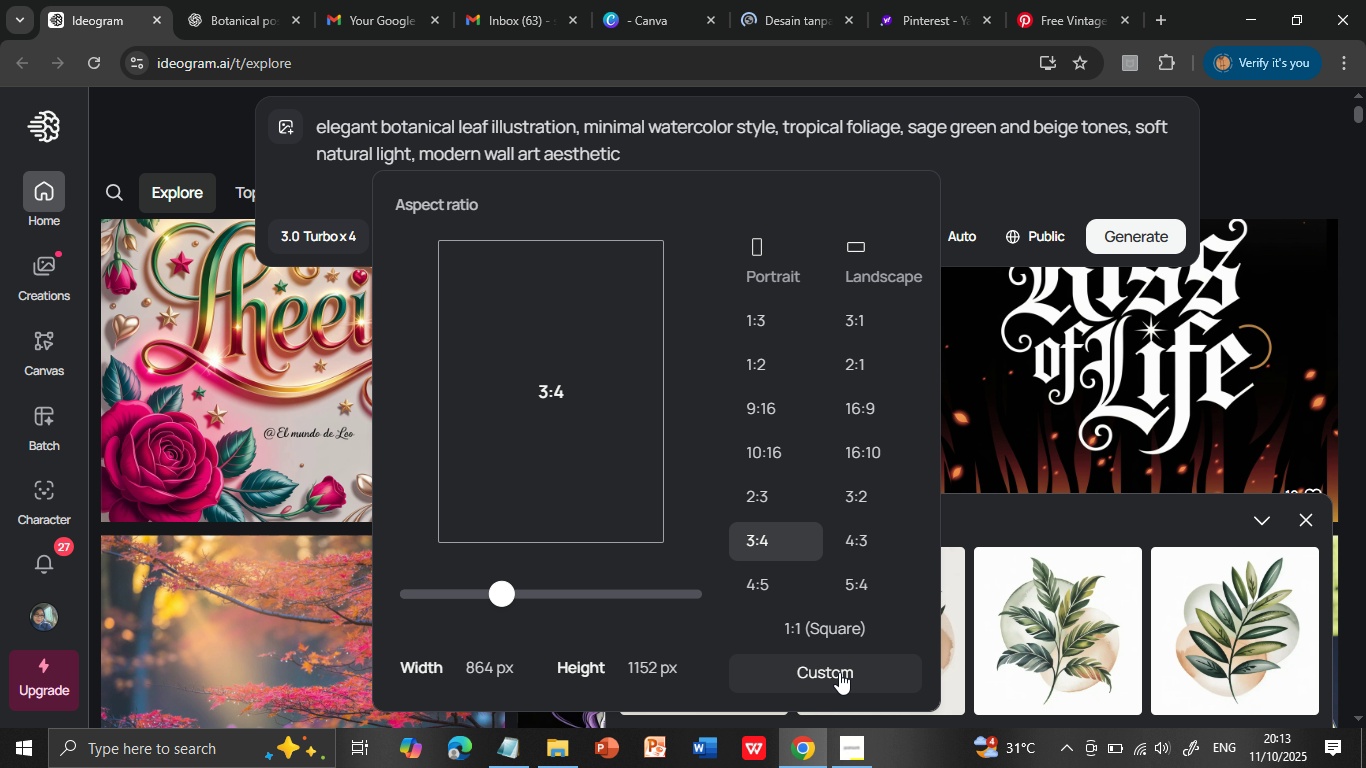 
left_click([839, 672])
 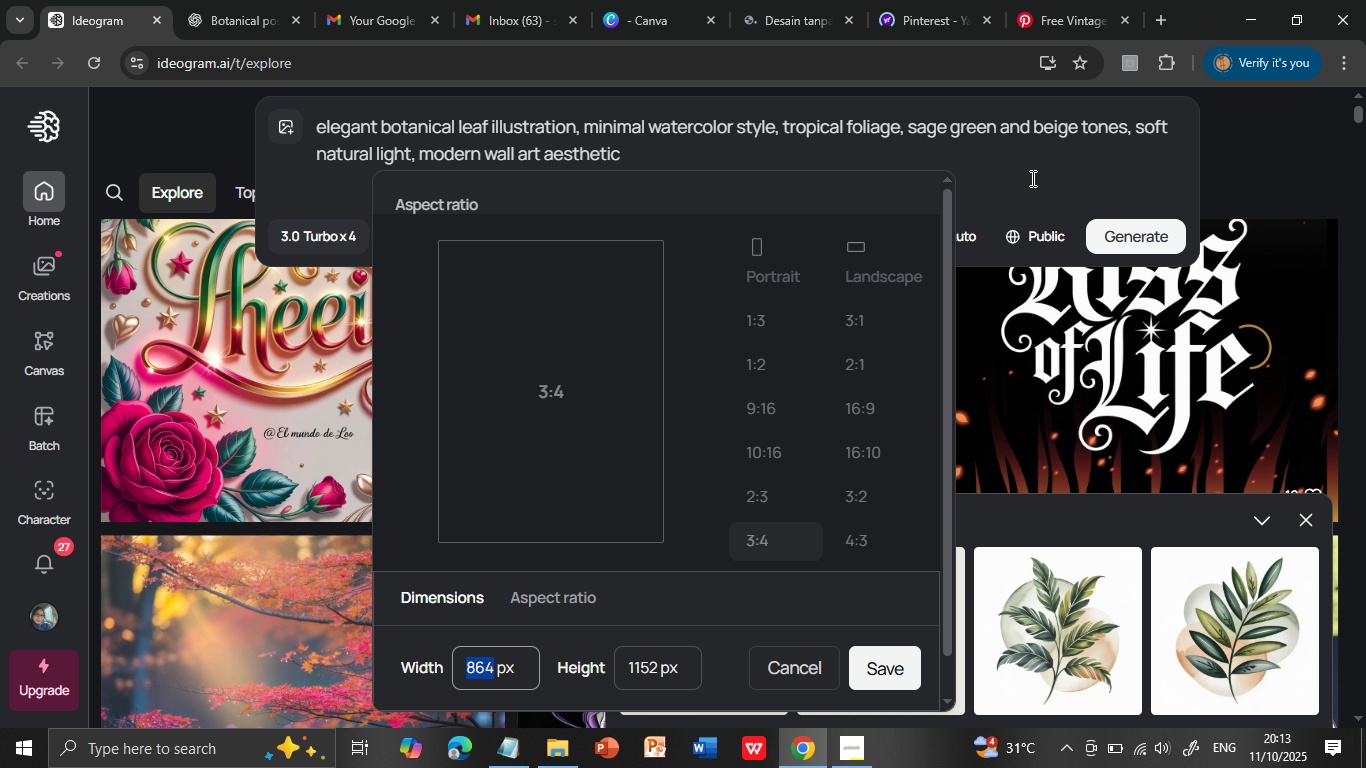 
left_click([1031, 178])
 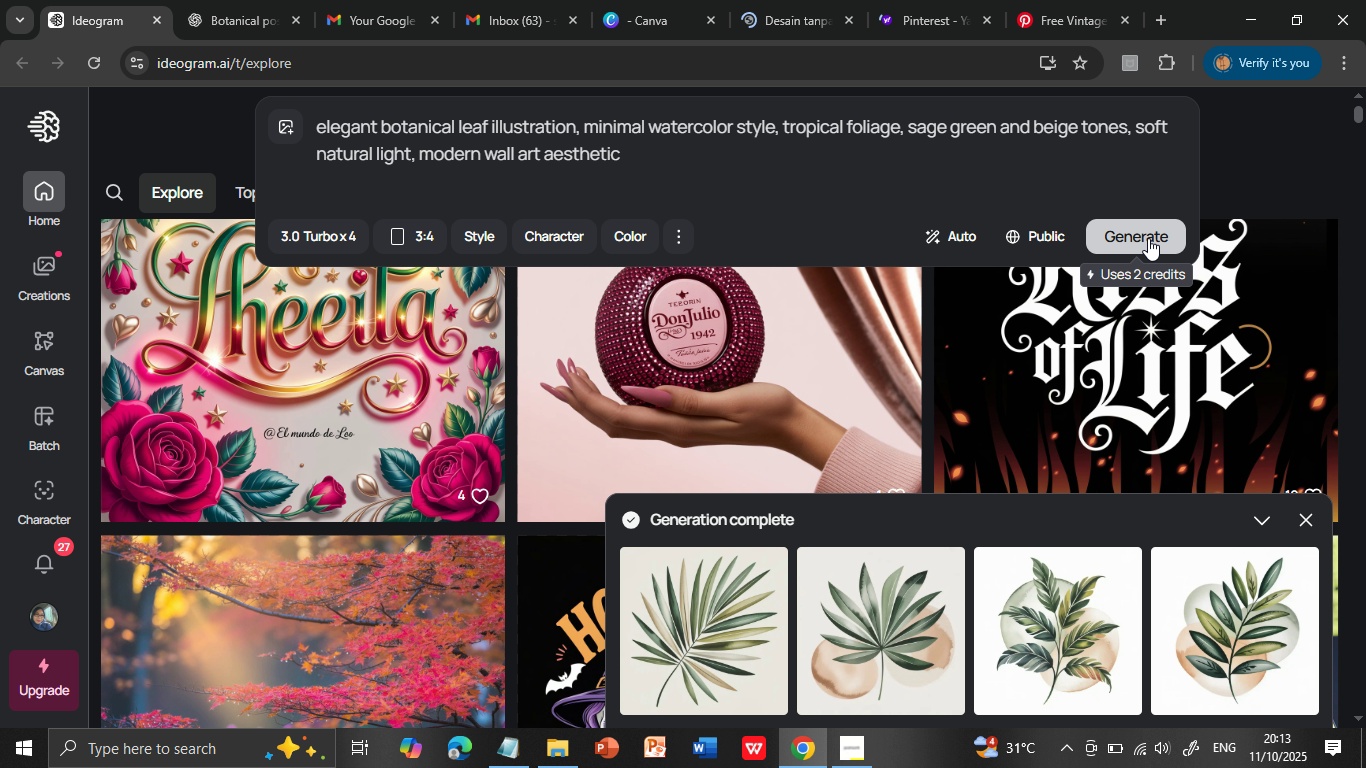 
left_click([1148, 238])
 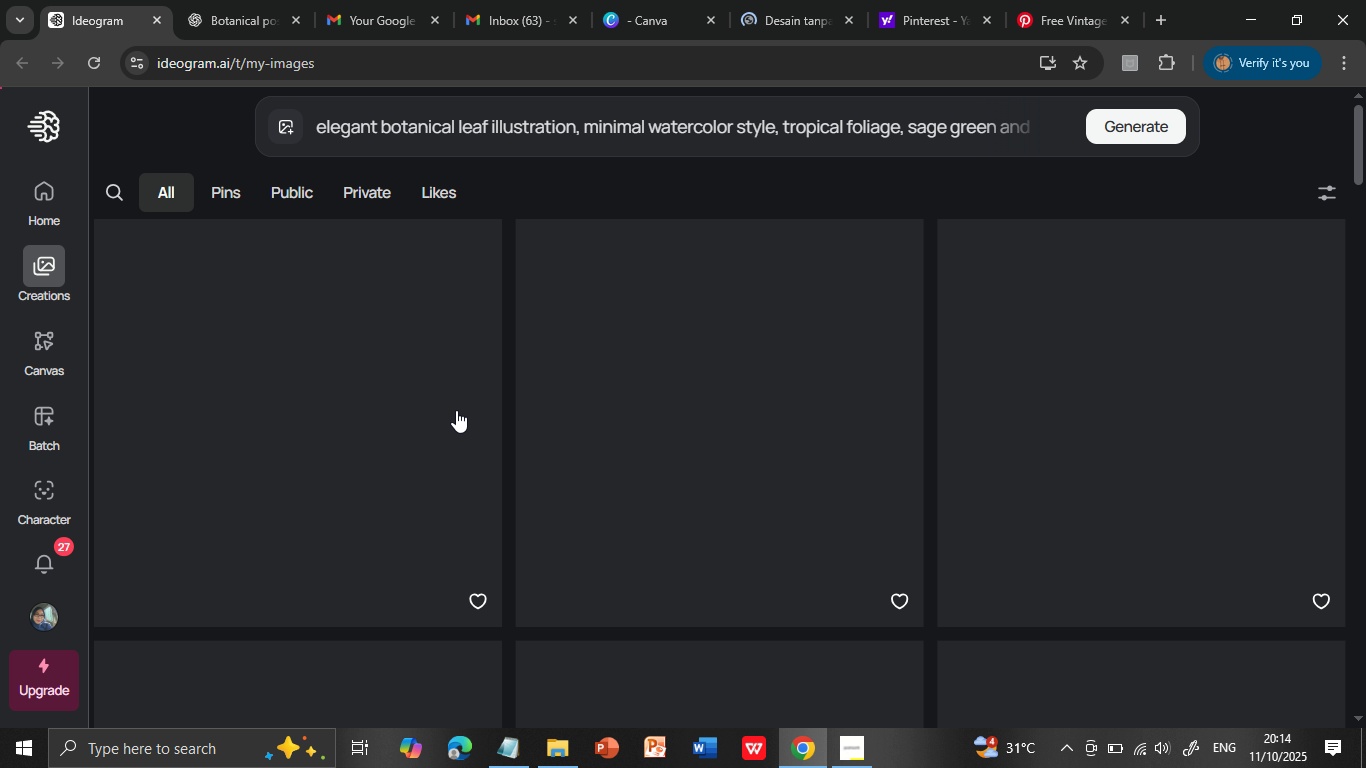 
wait(72.68)
 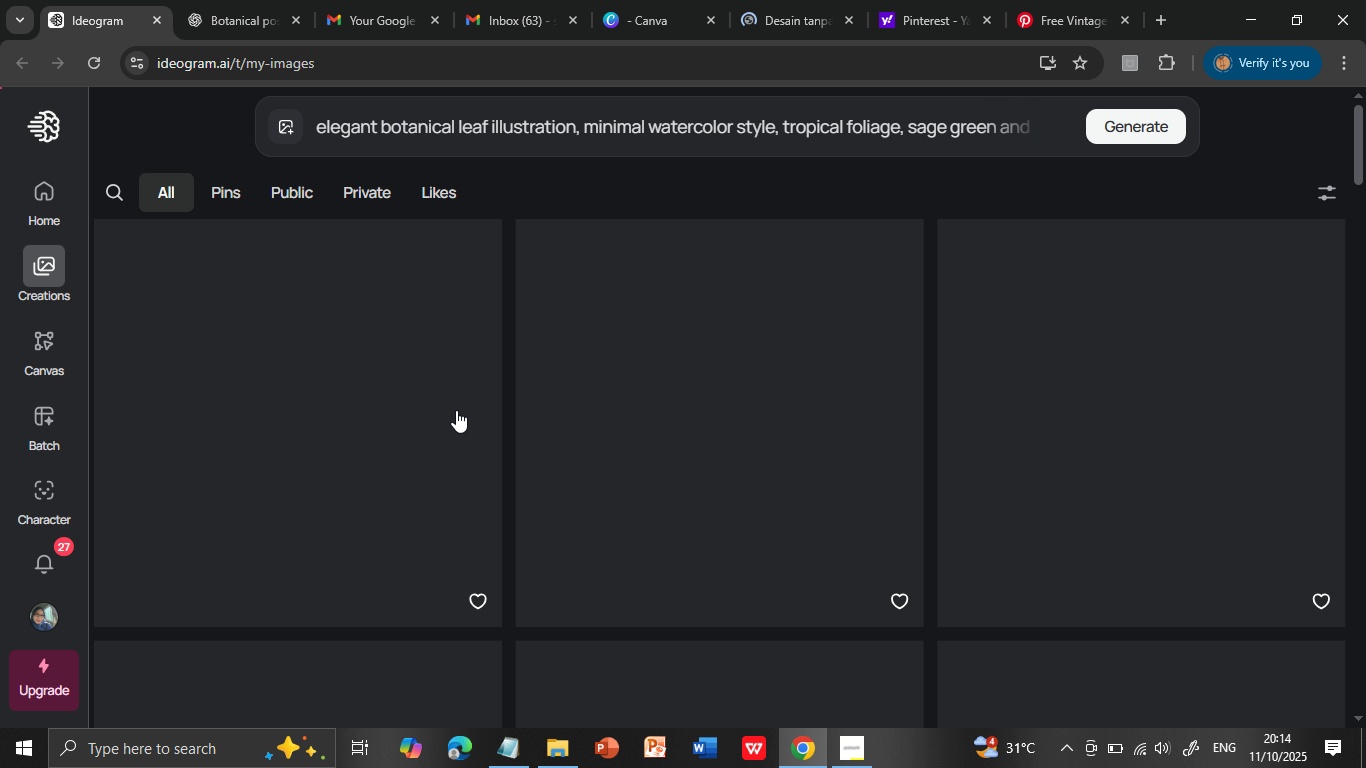 
scroll: coordinate [880, 463], scroll_direction: down, amount: 3.0
 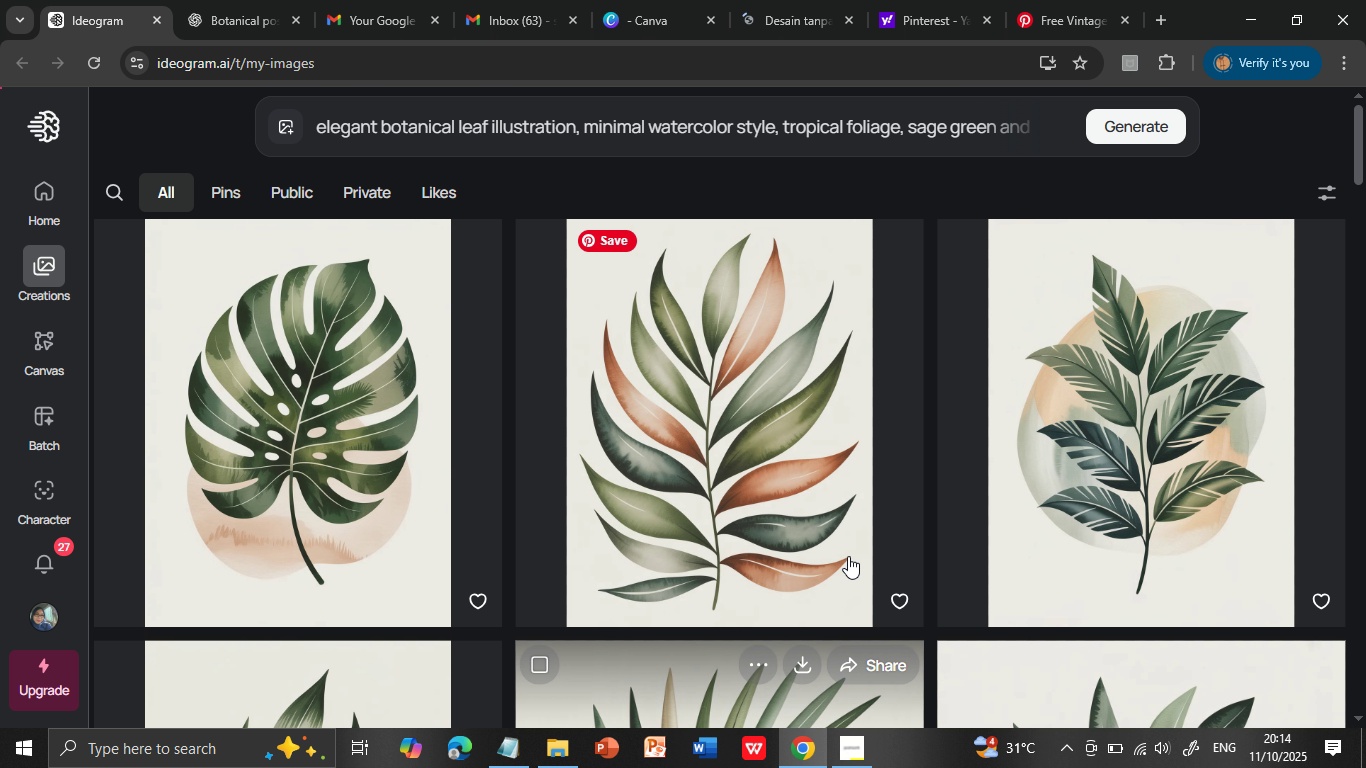 
scroll: coordinate [848, 556], scroll_direction: up, amount: 8.0
 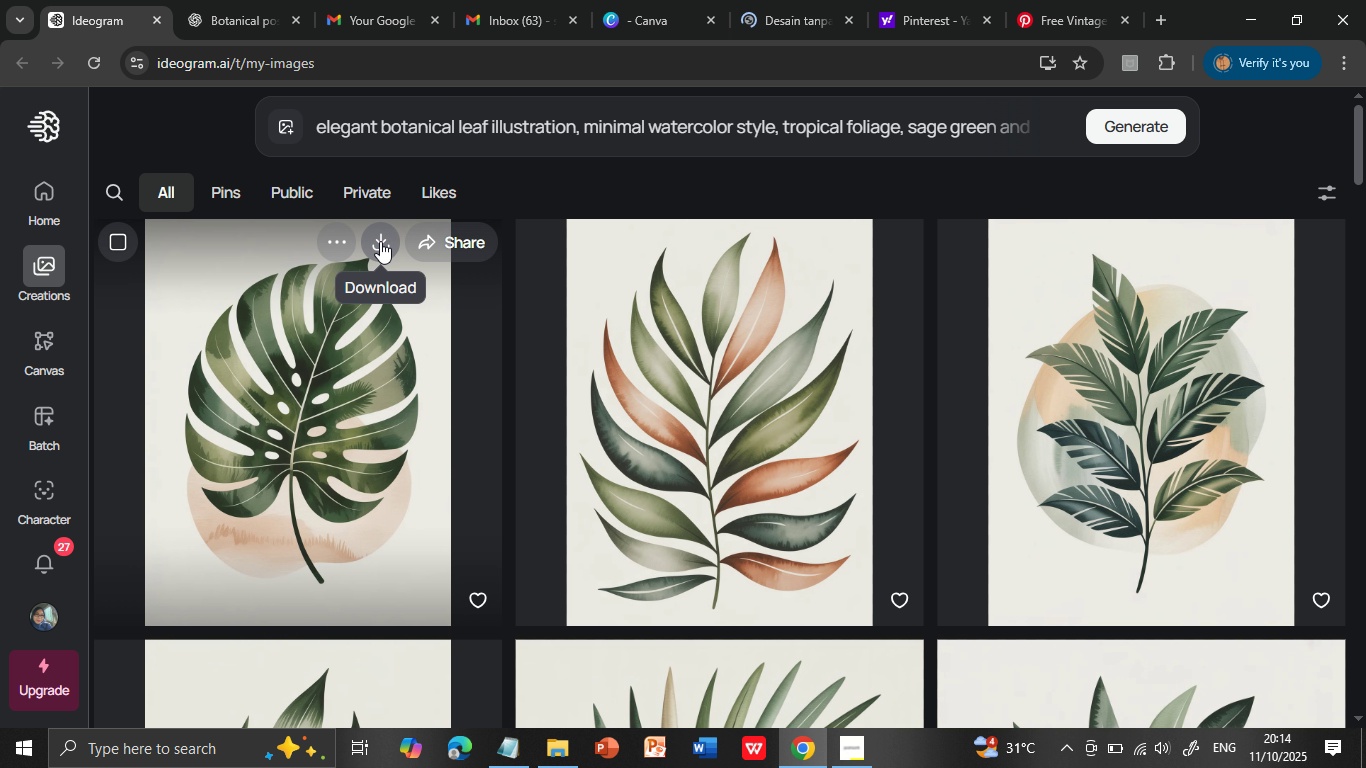 
left_click([380, 241])
 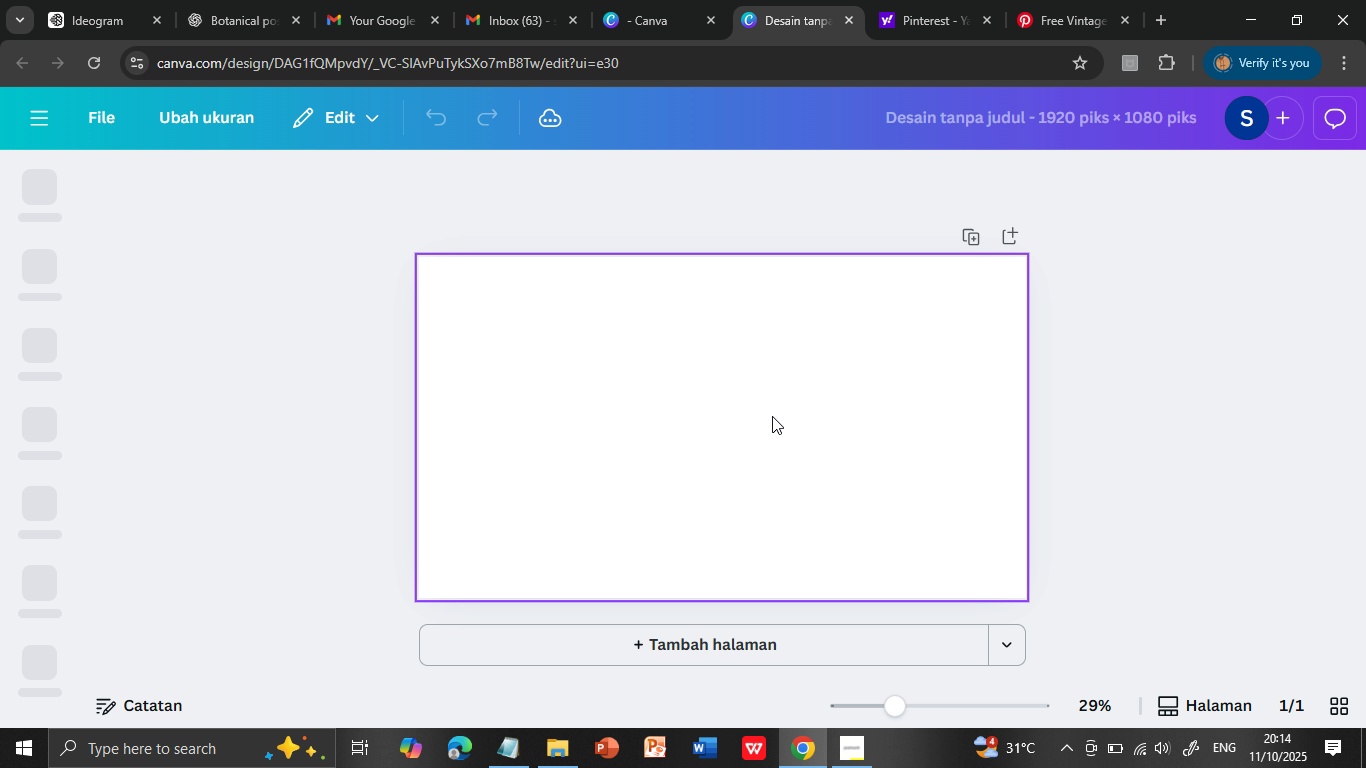 
left_click([791, 14])
 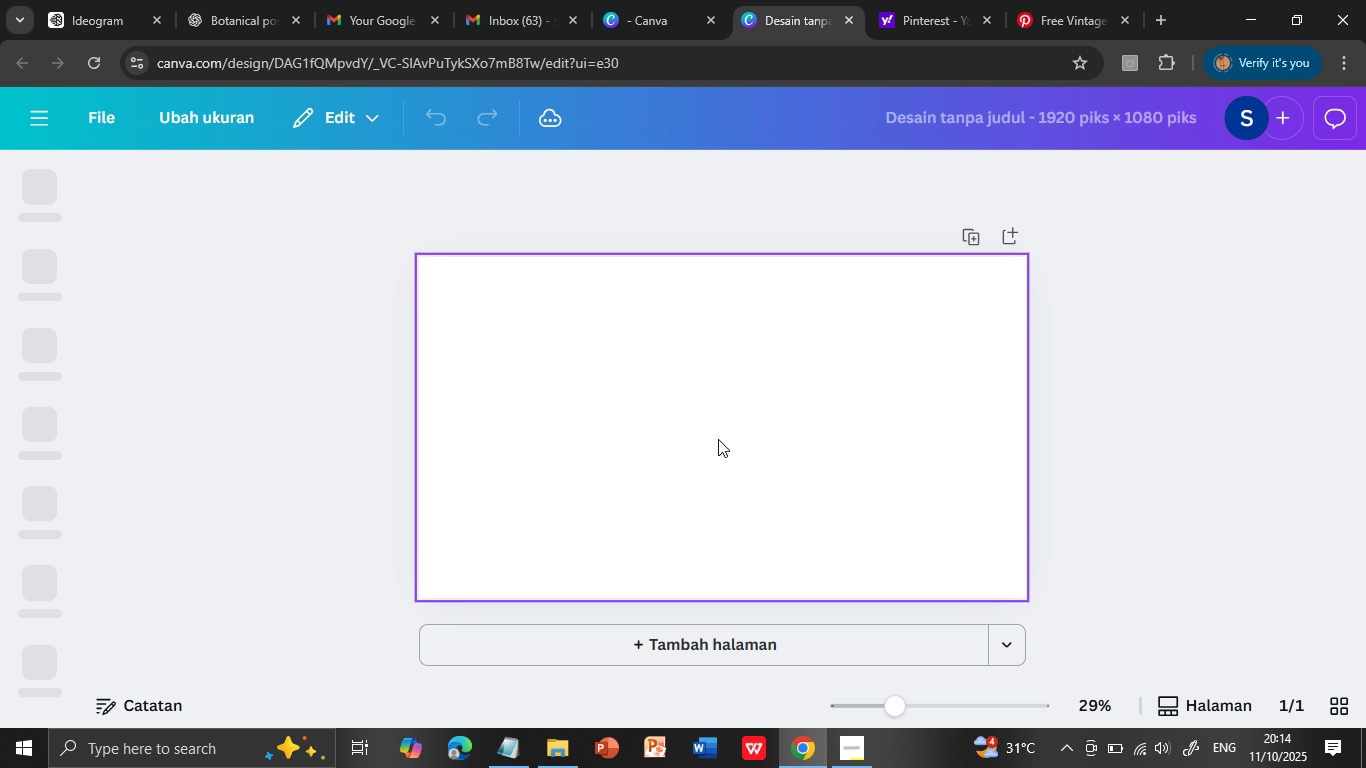 
left_click([692, 434])
 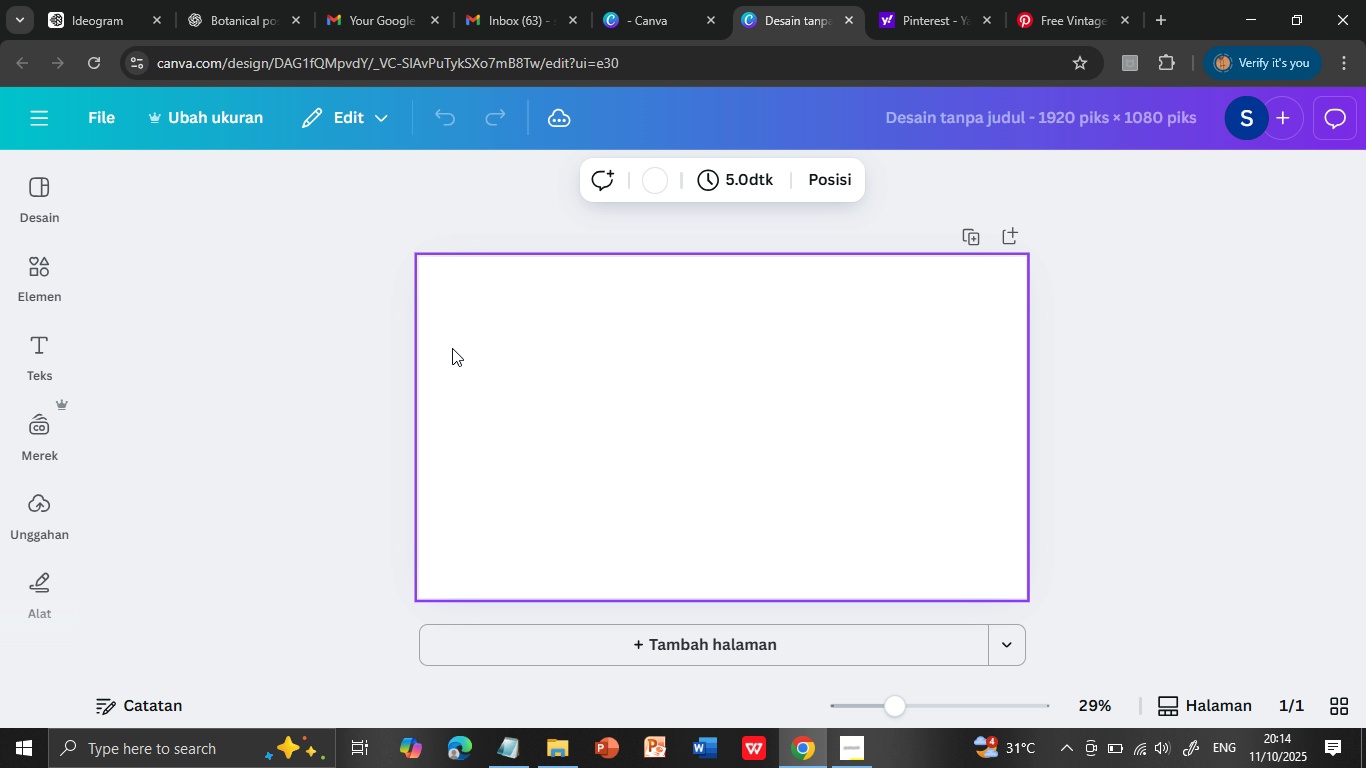 
left_click([657, 183])
 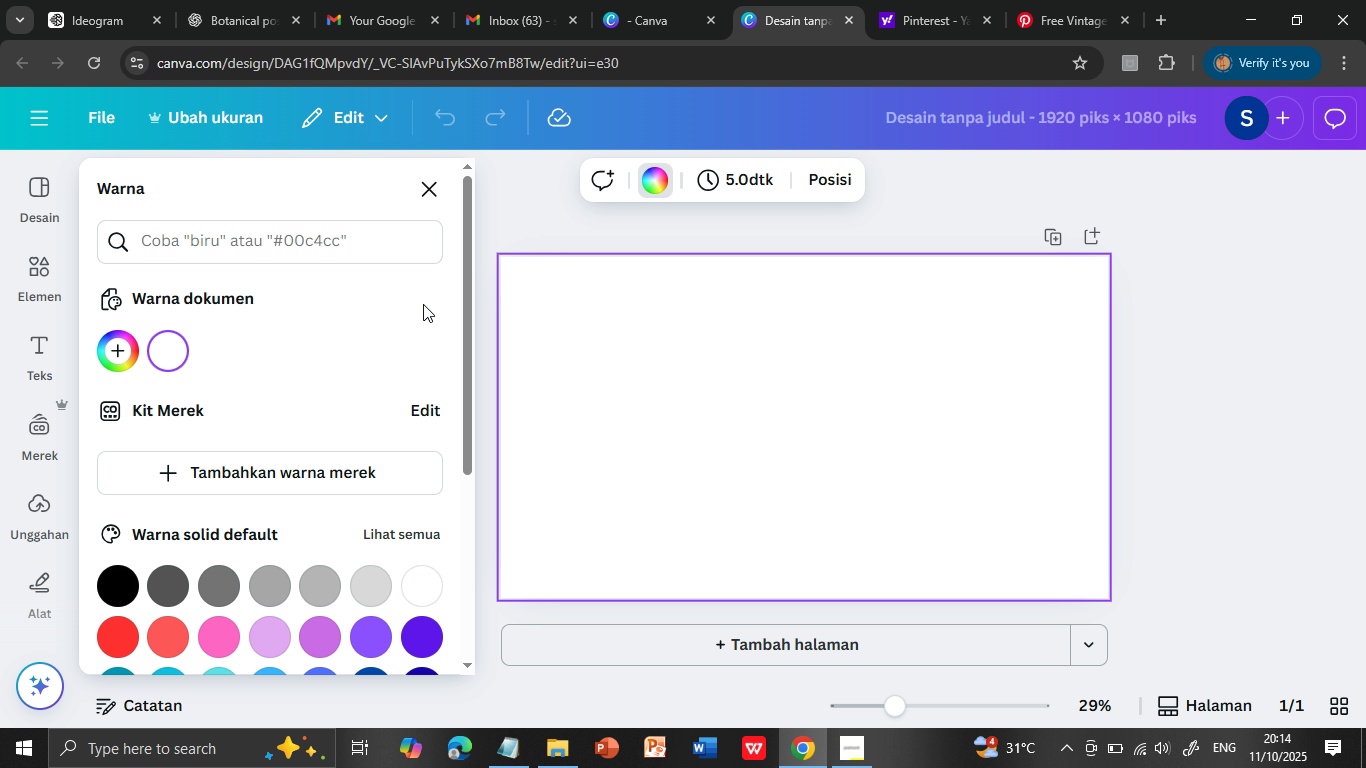 
left_click([292, 253])
 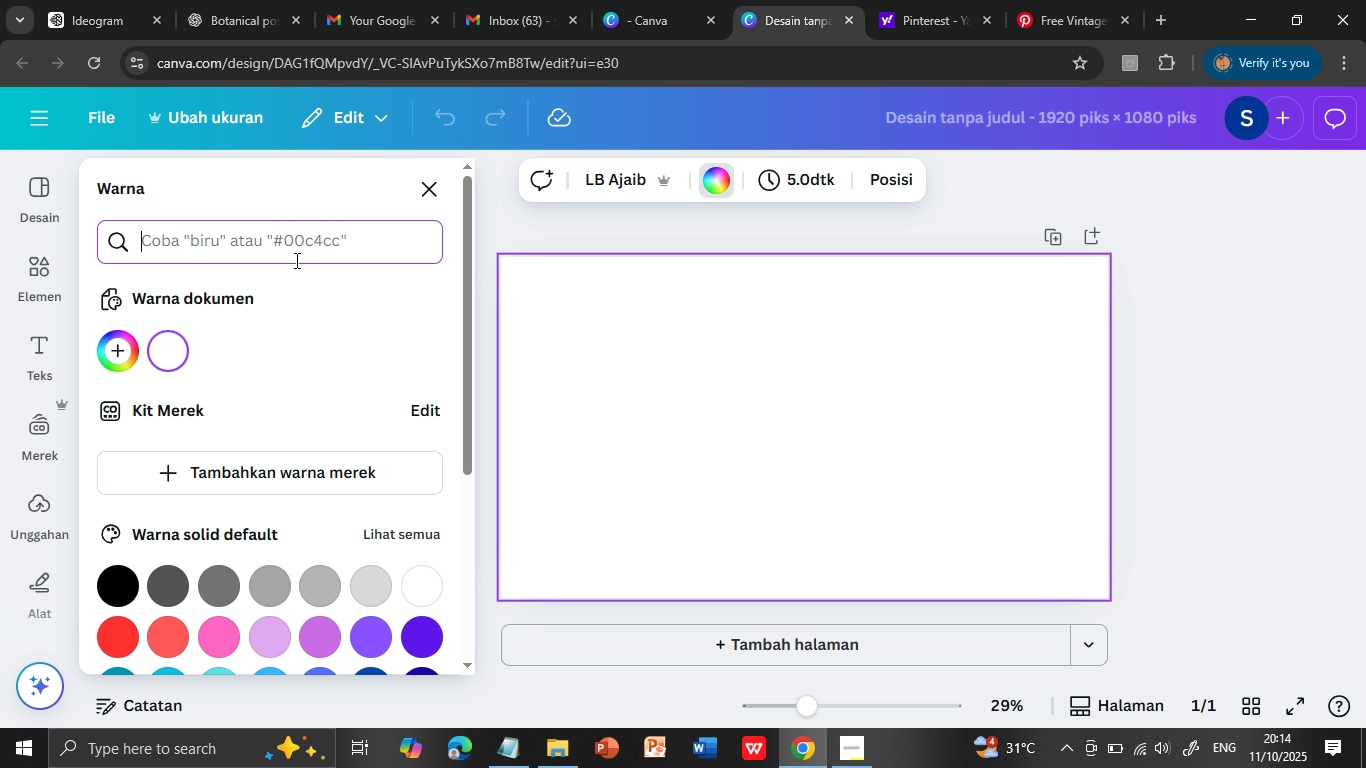 
type(sogrnee)
 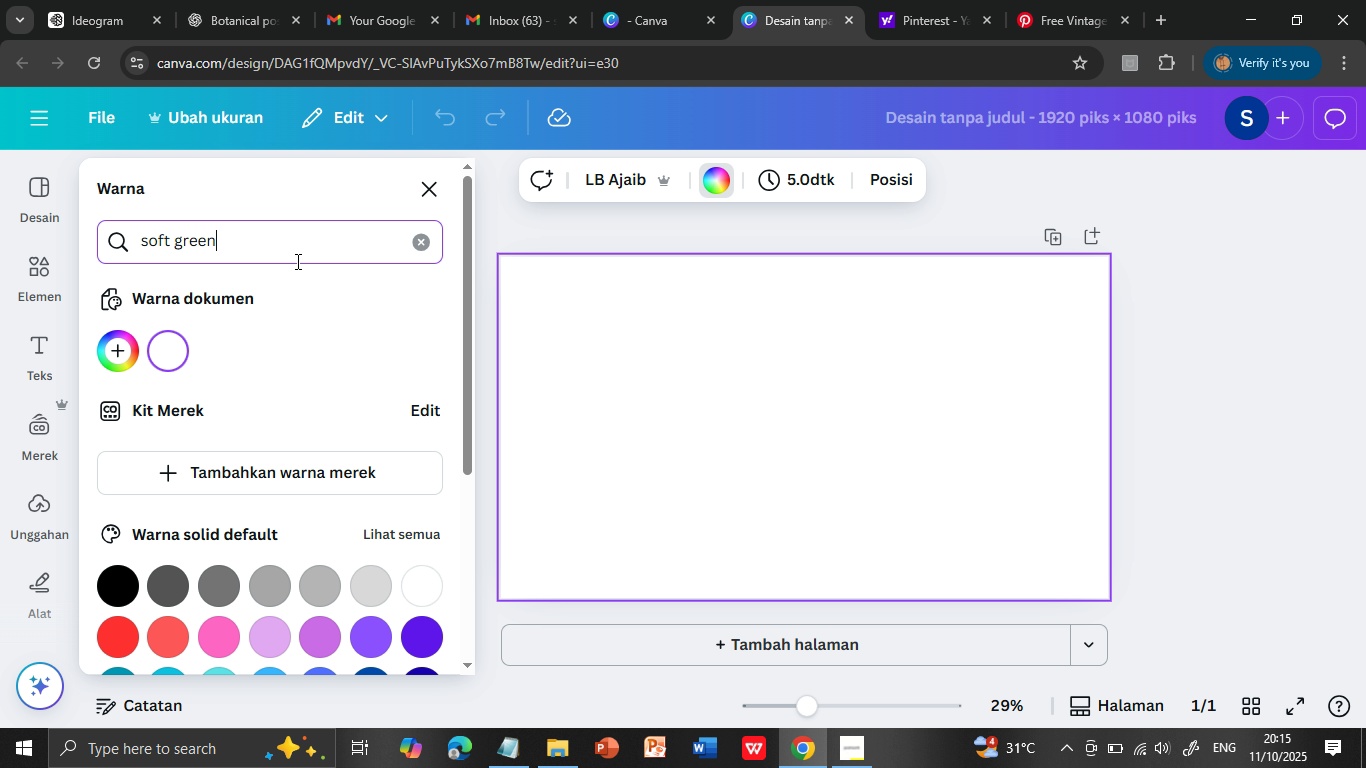 
hold_key(key=F, duration=0.42)
 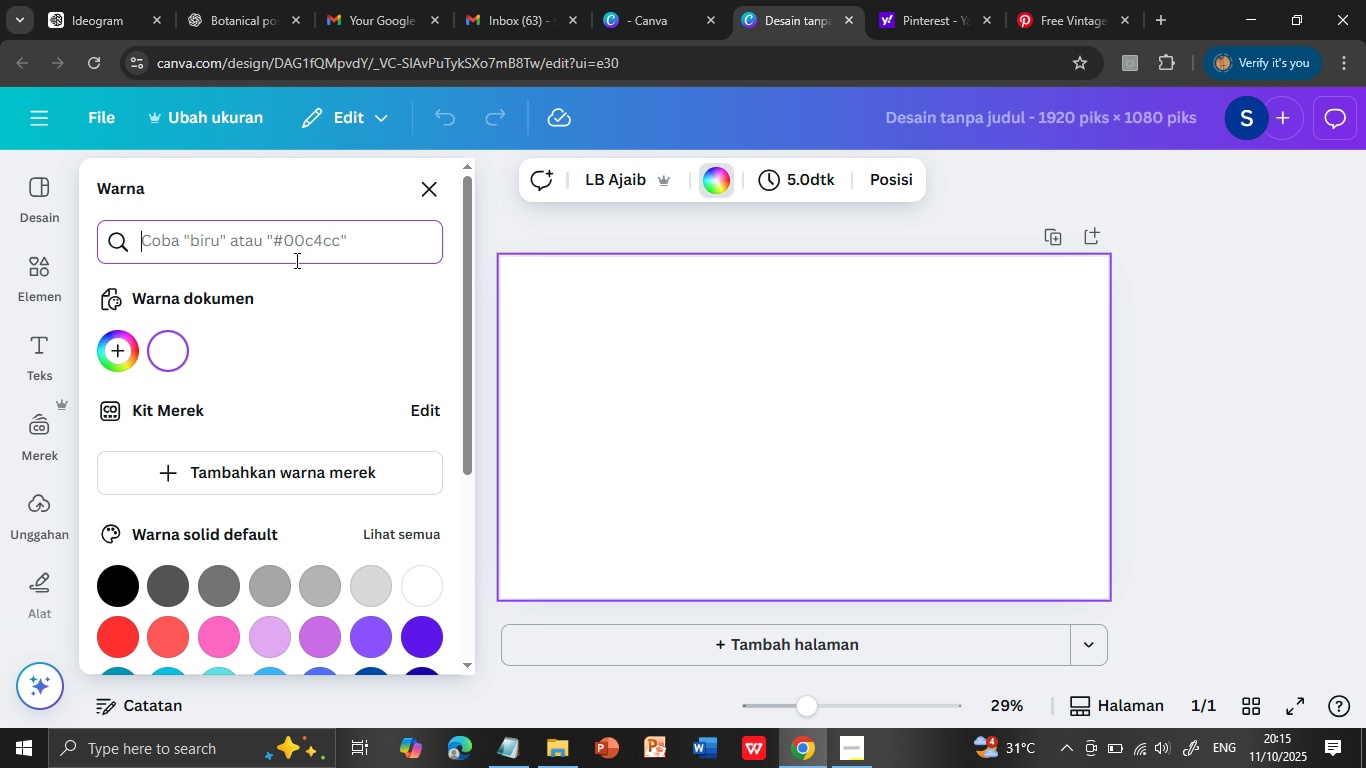 
hold_key(key=Space, duration=0.48)
 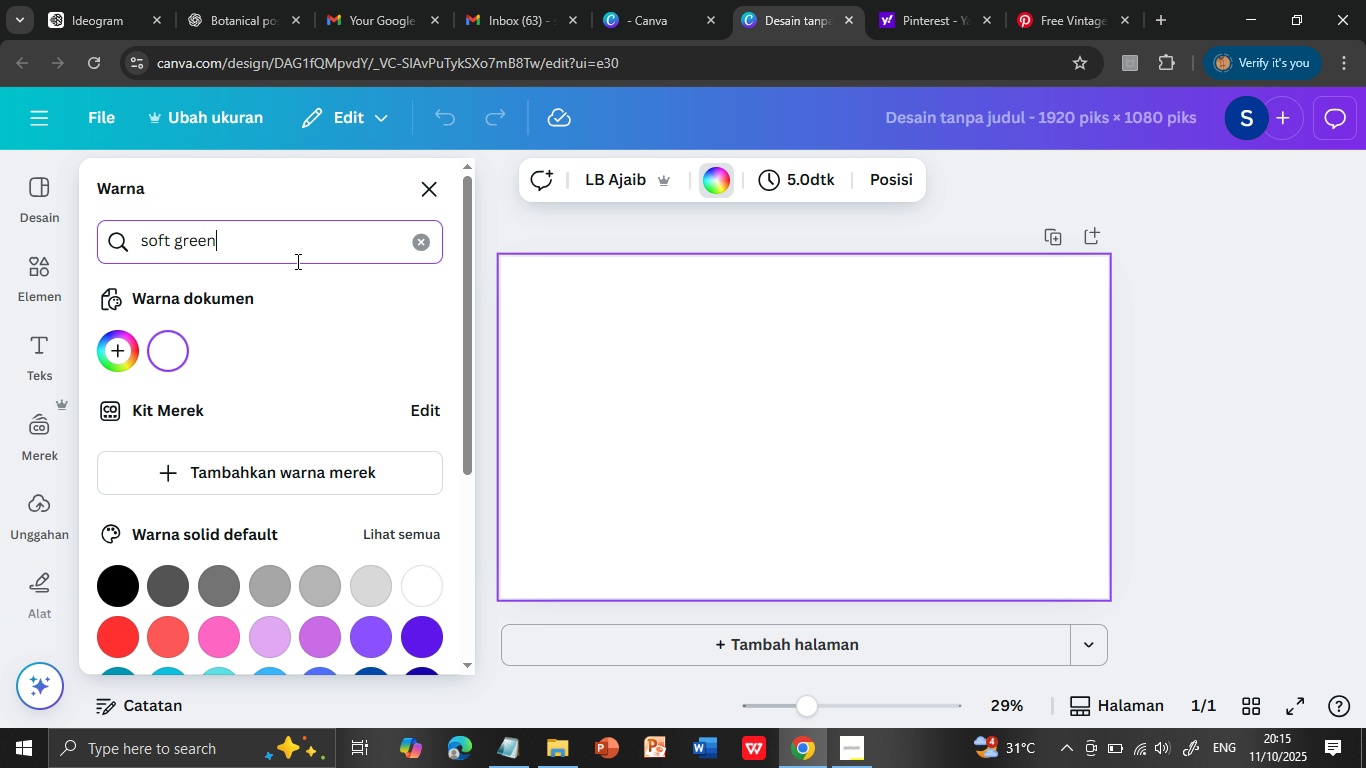 
key(Enter)
 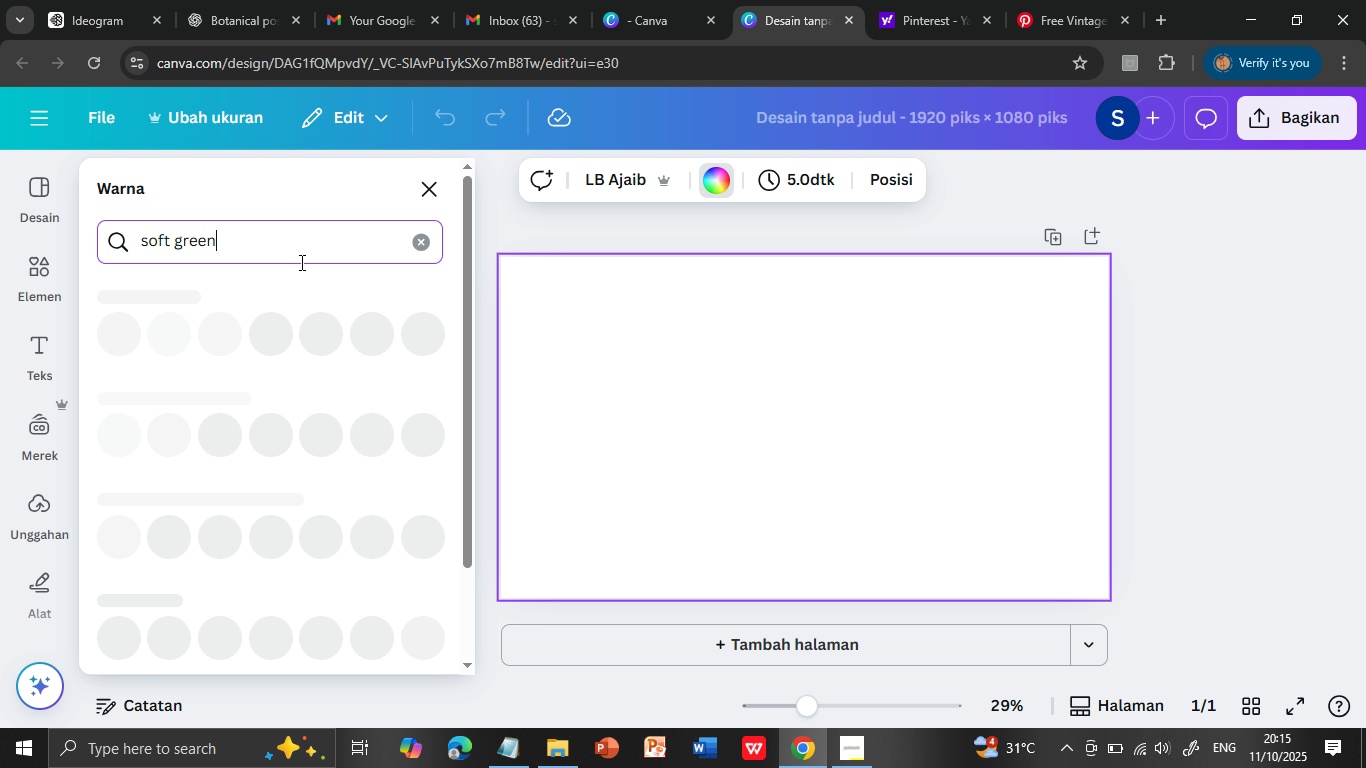 
wait(8.46)
 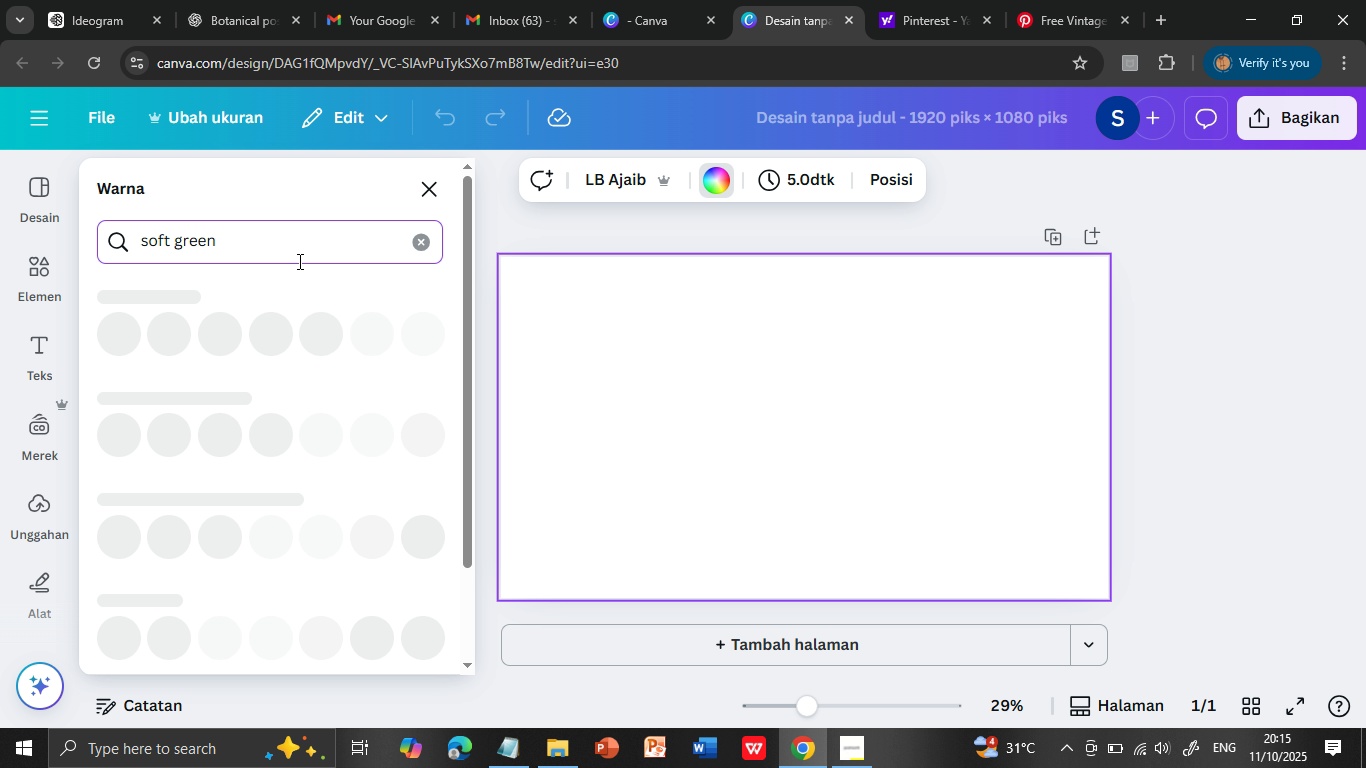 
scroll: coordinate [283, 552], scroll_direction: down, amount: 3.0
 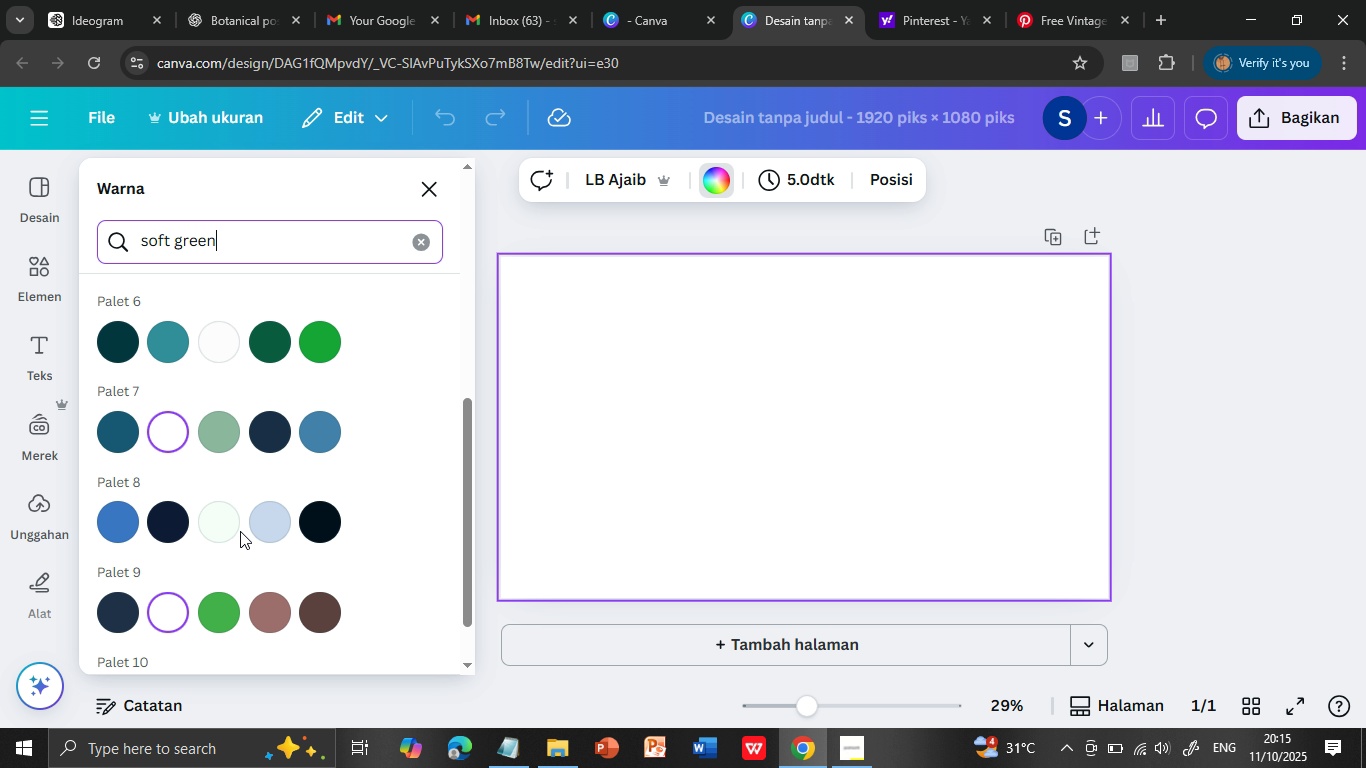 
left_click([213, 510])
 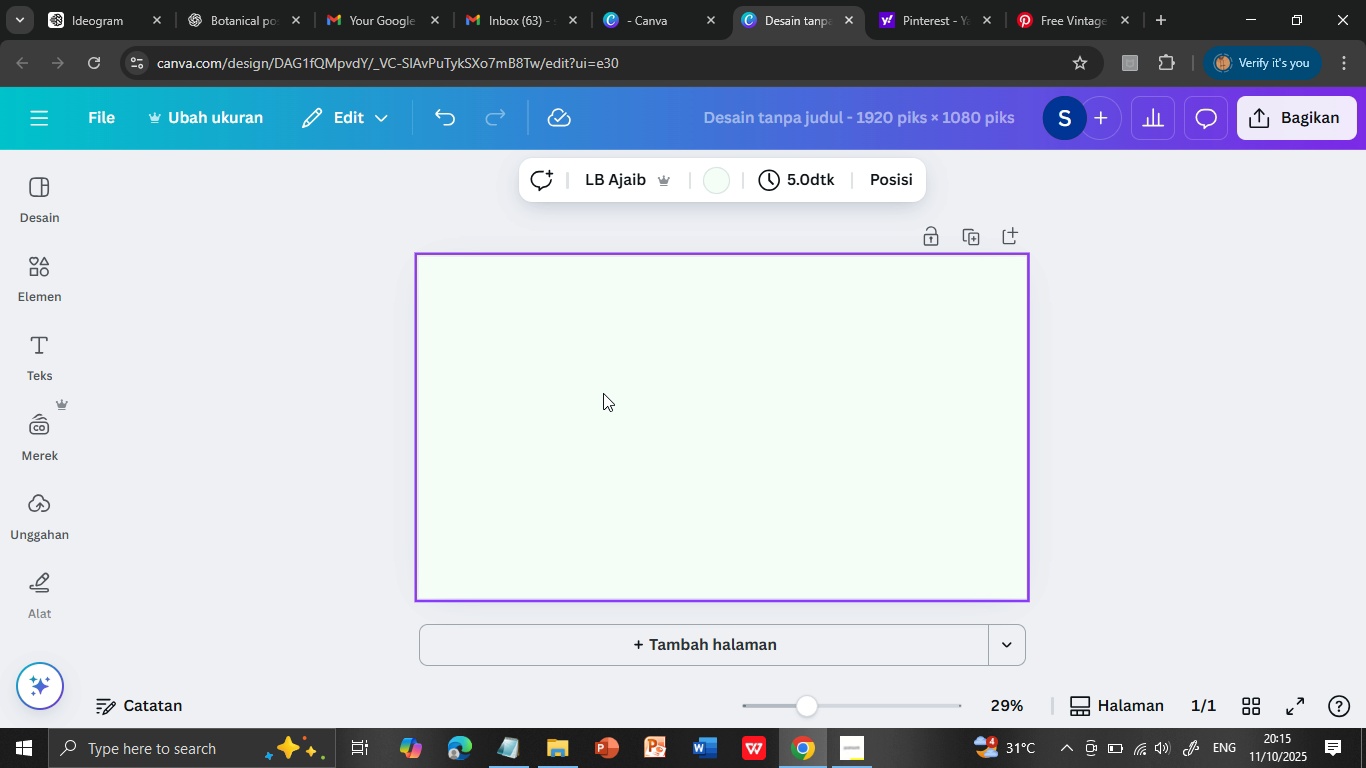 
left_click([1165, 367])
 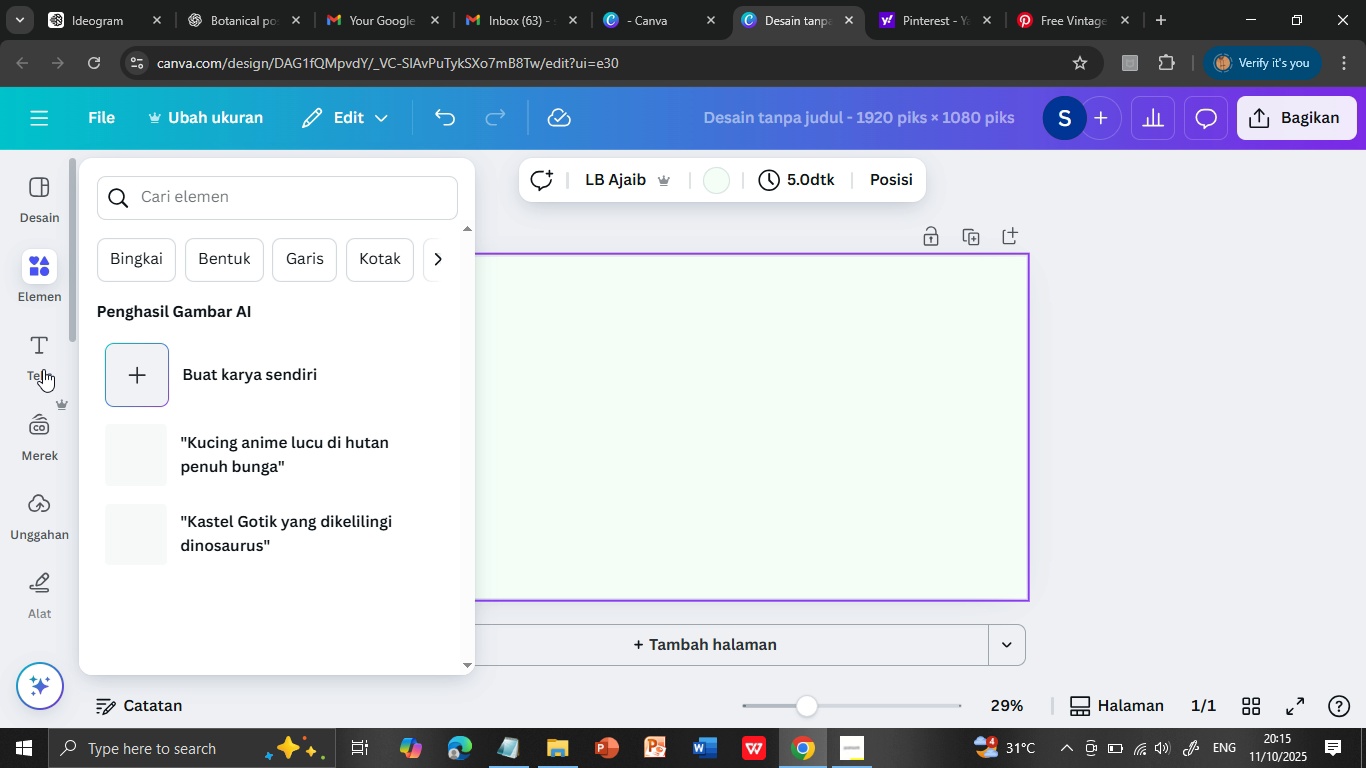 
left_click([37, 356])
 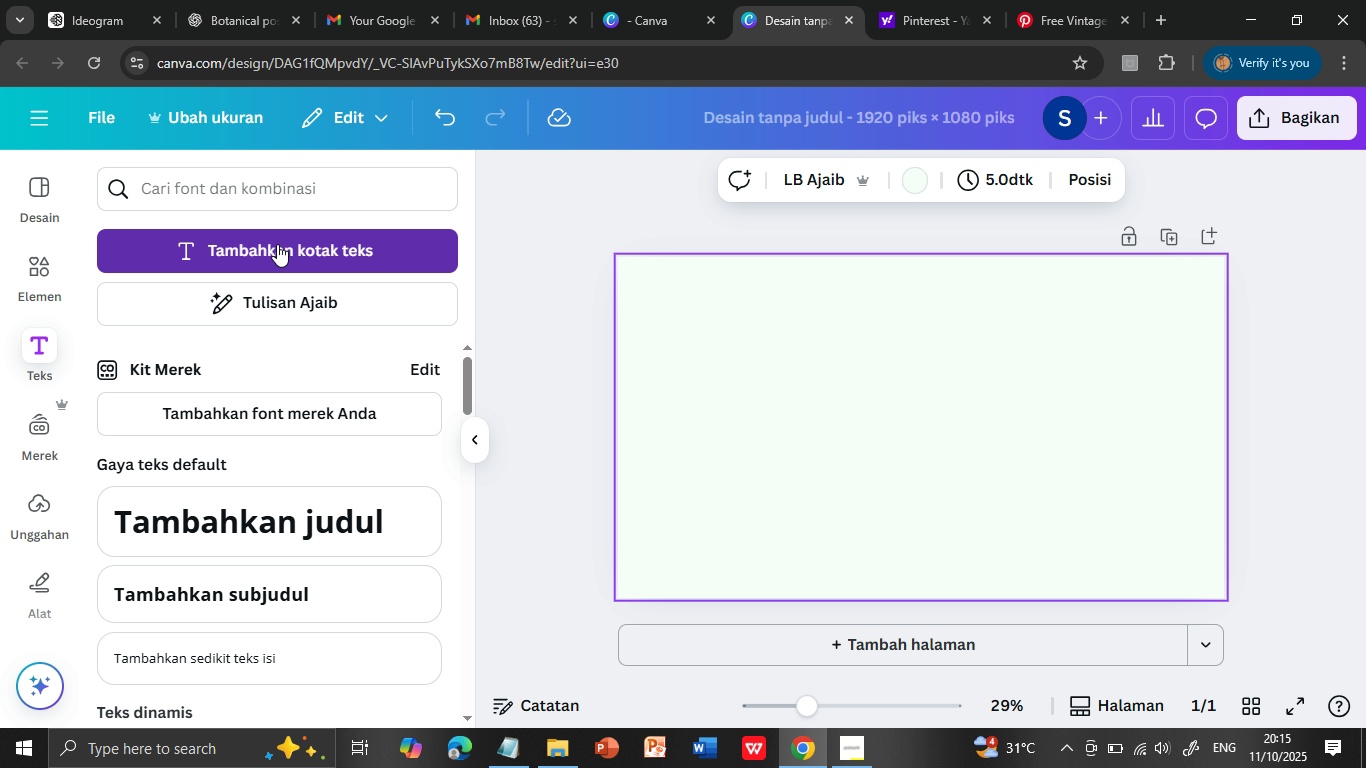 
left_click([289, 243])
 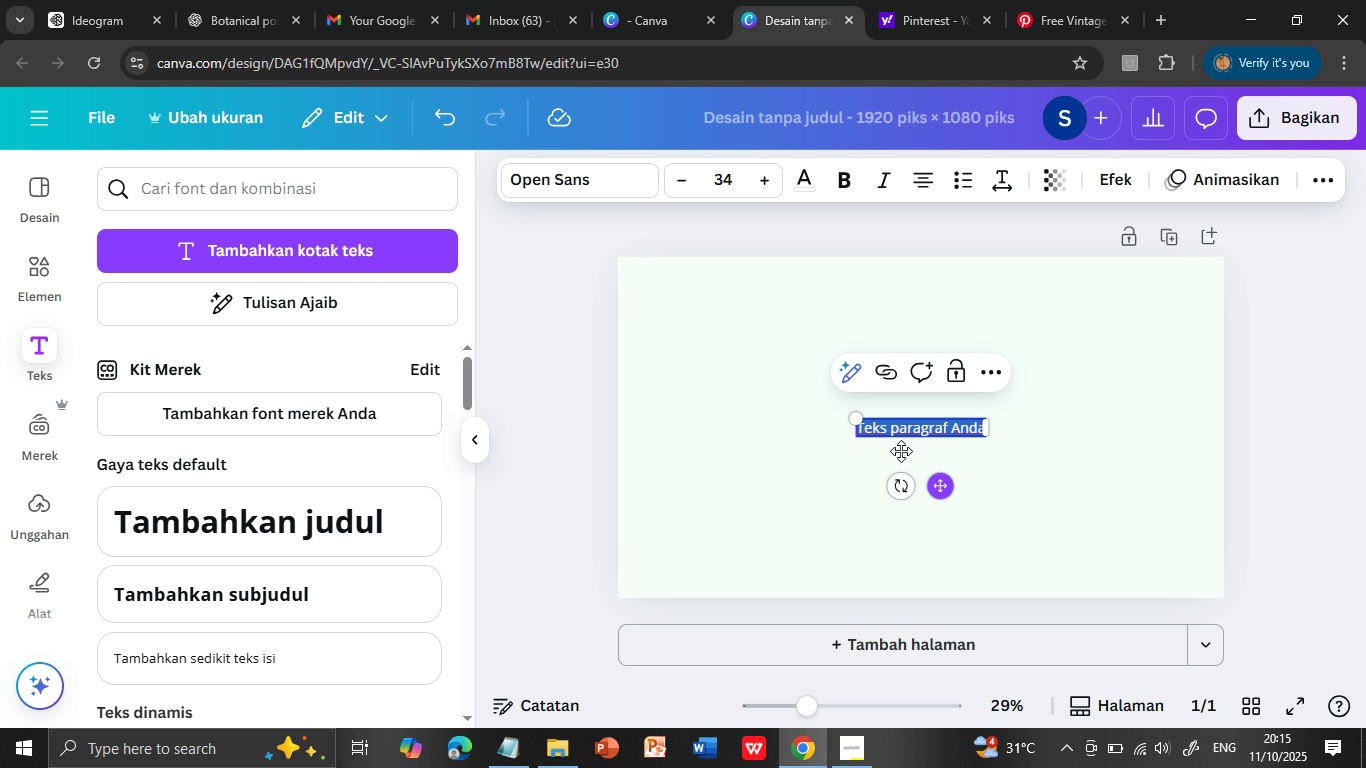 
left_click_drag(start_coordinate=[942, 484], to_coordinate=[791, 394])
 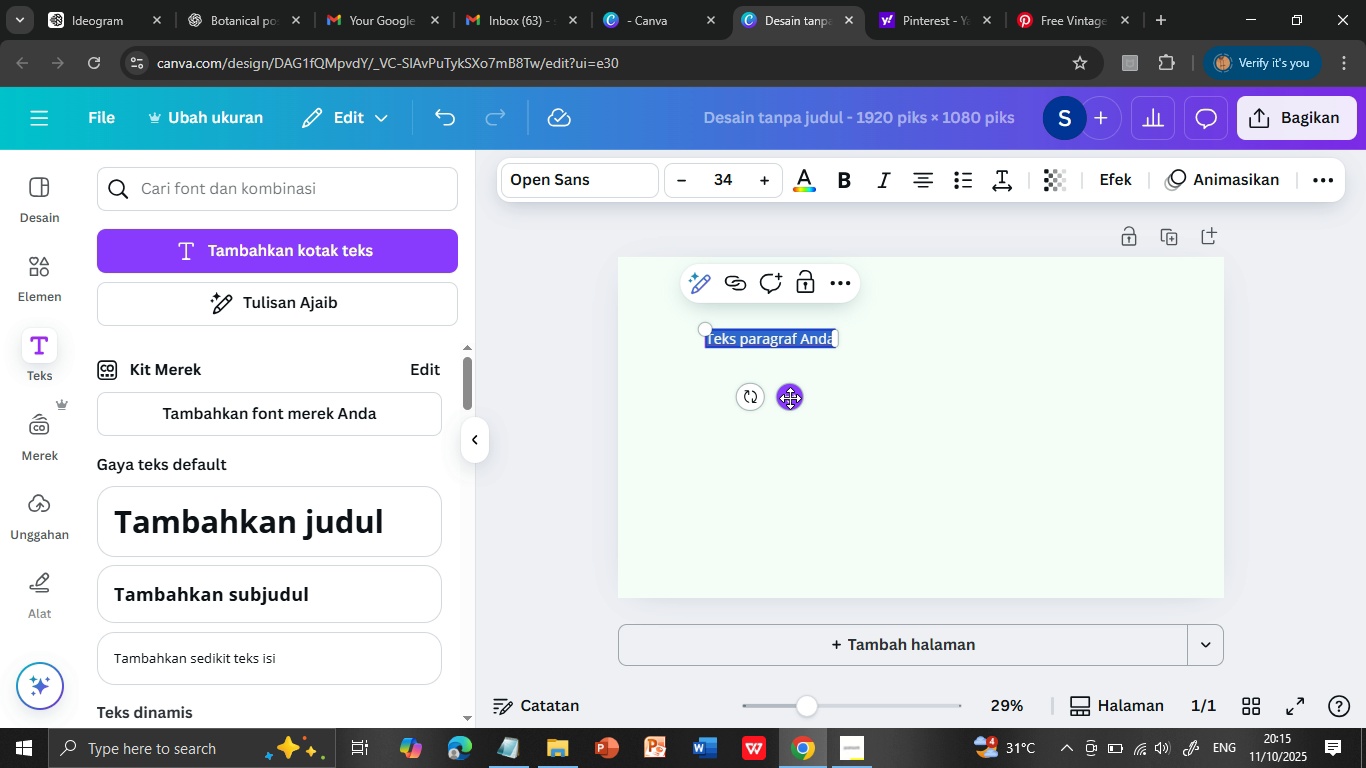 
left_click_drag(start_coordinate=[790, 395], to_coordinate=[901, 460])
 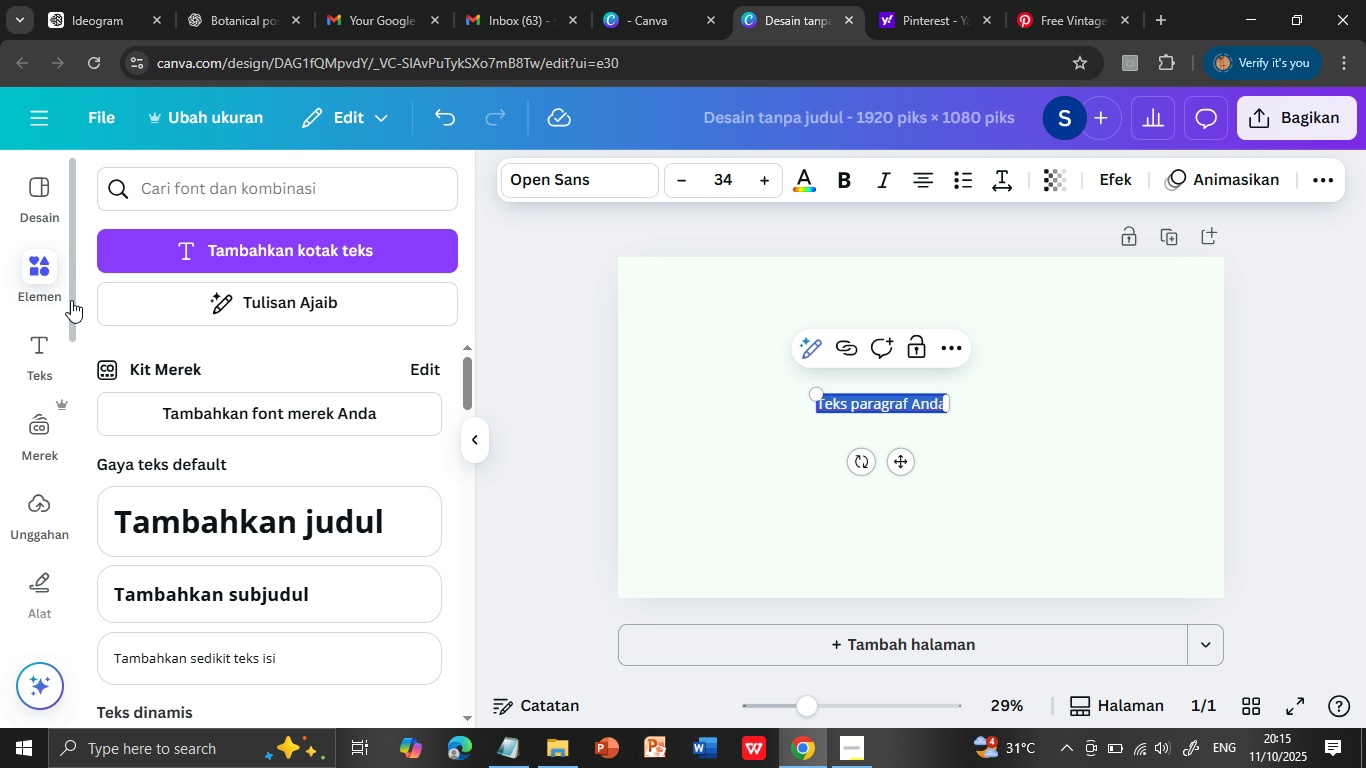 
left_click([36, 281])
 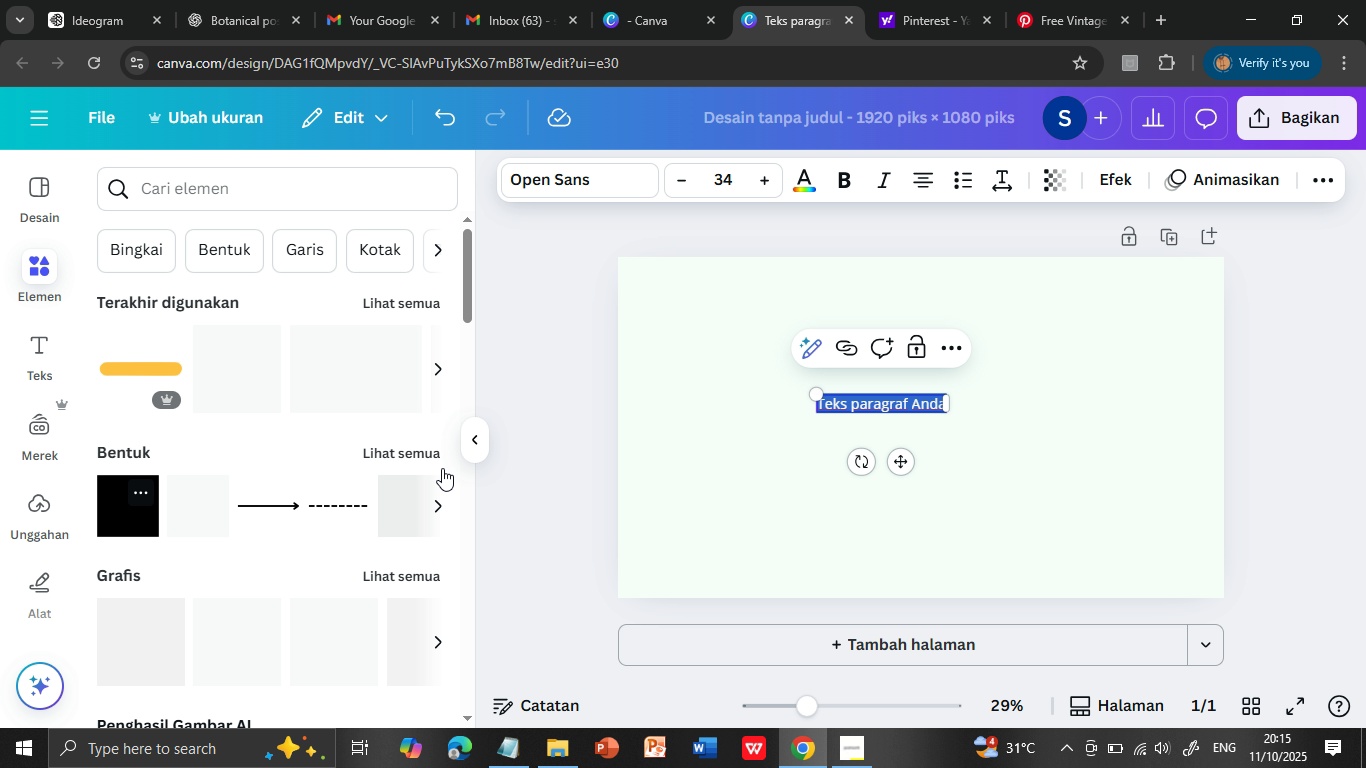 
left_click([136, 510])
 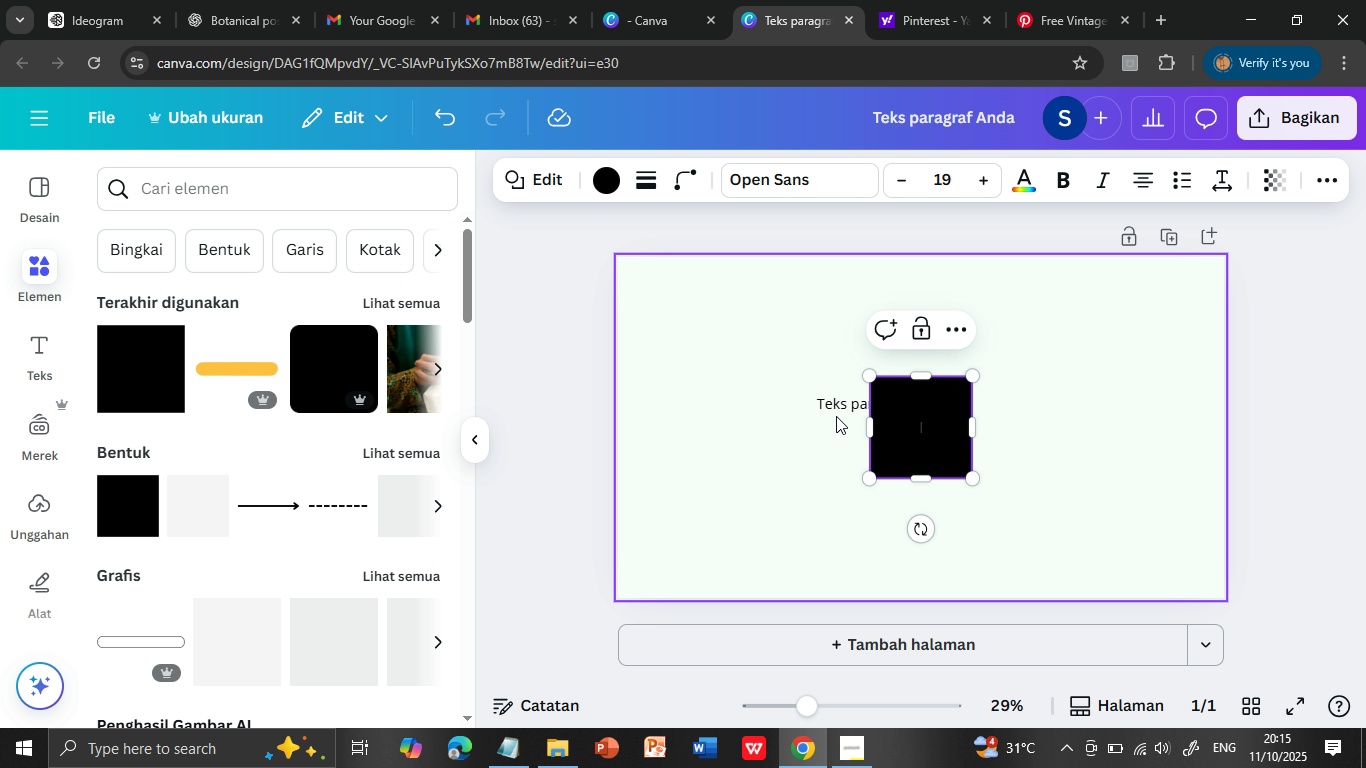 
left_click_drag(start_coordinate=[828, 409], to_coordinate=[794, 530])
 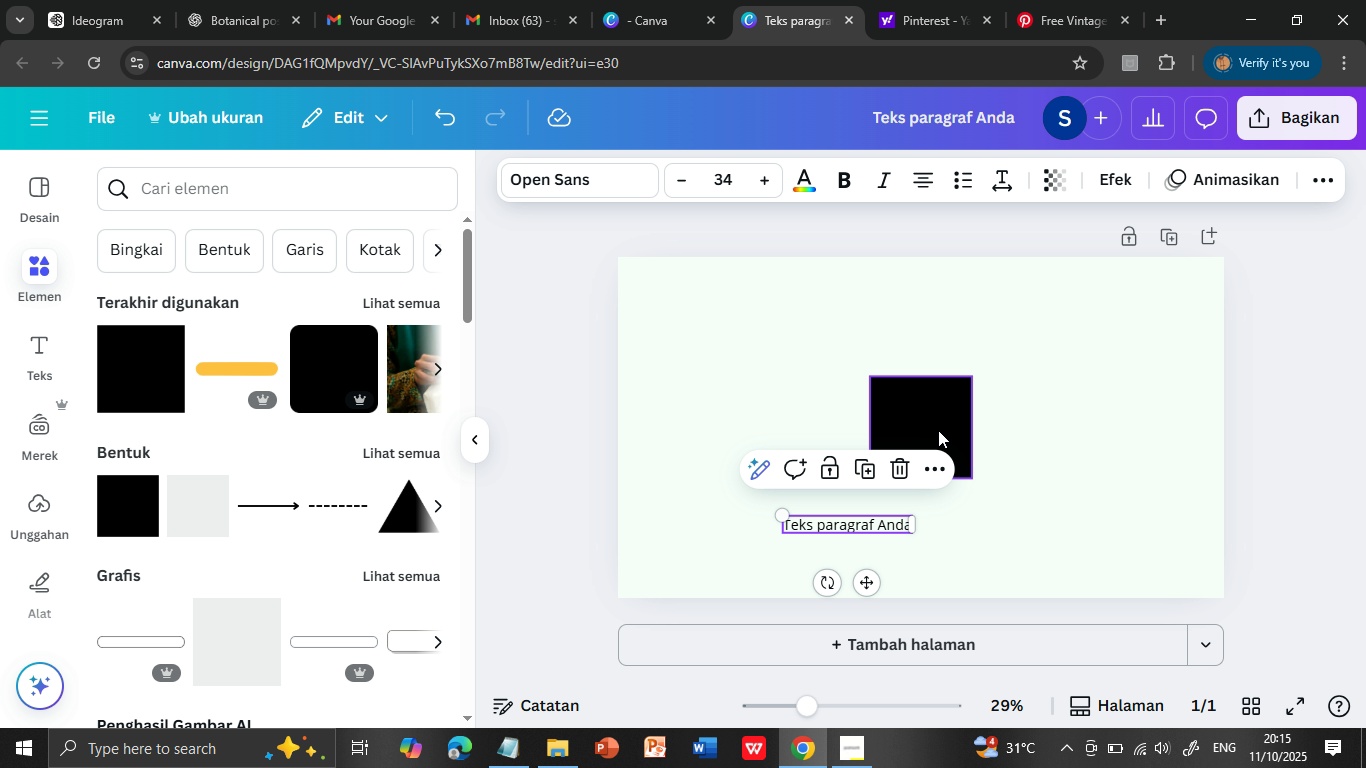 
left_click_drag(start_coordinate=[935, 424], to_coordinate=[770, 383])
 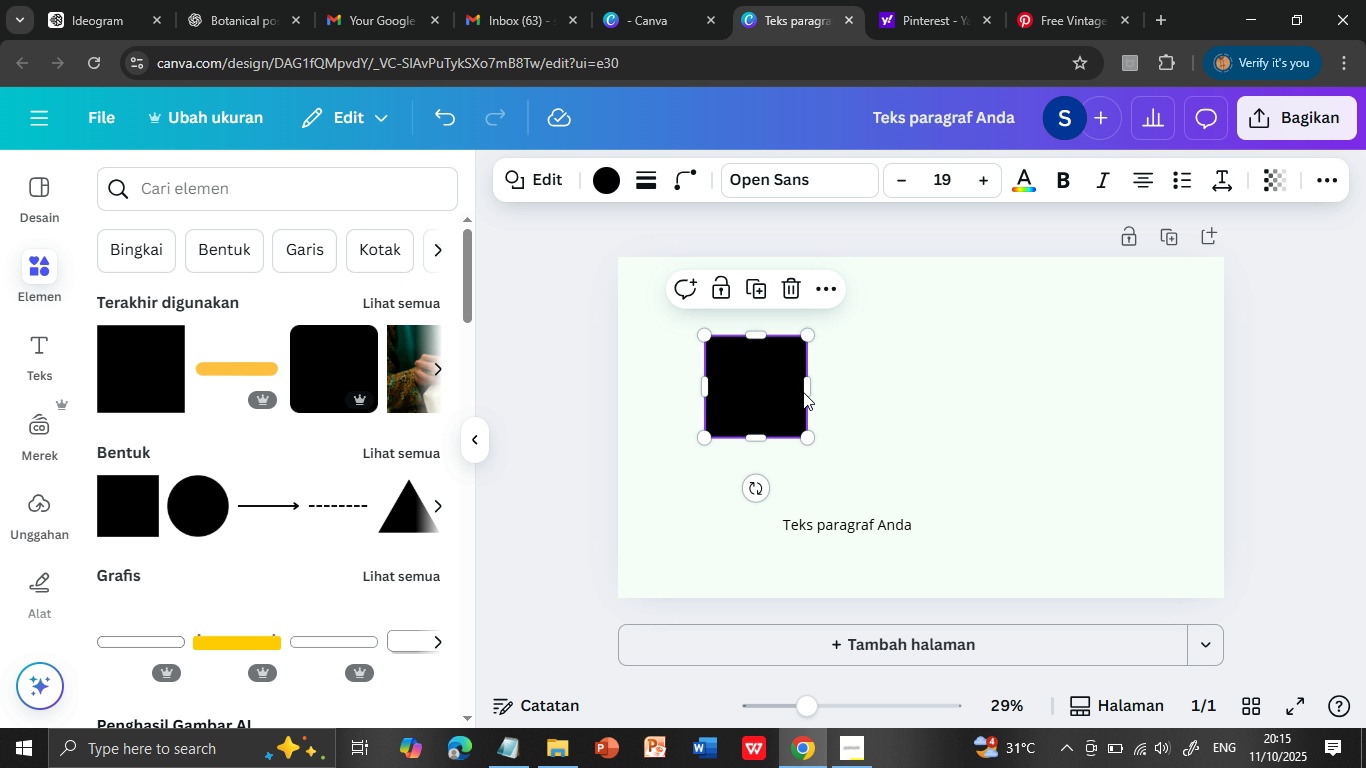 
left_click_drag(start_coordinate=[809, 389], to_coordinate=[889, 387])
 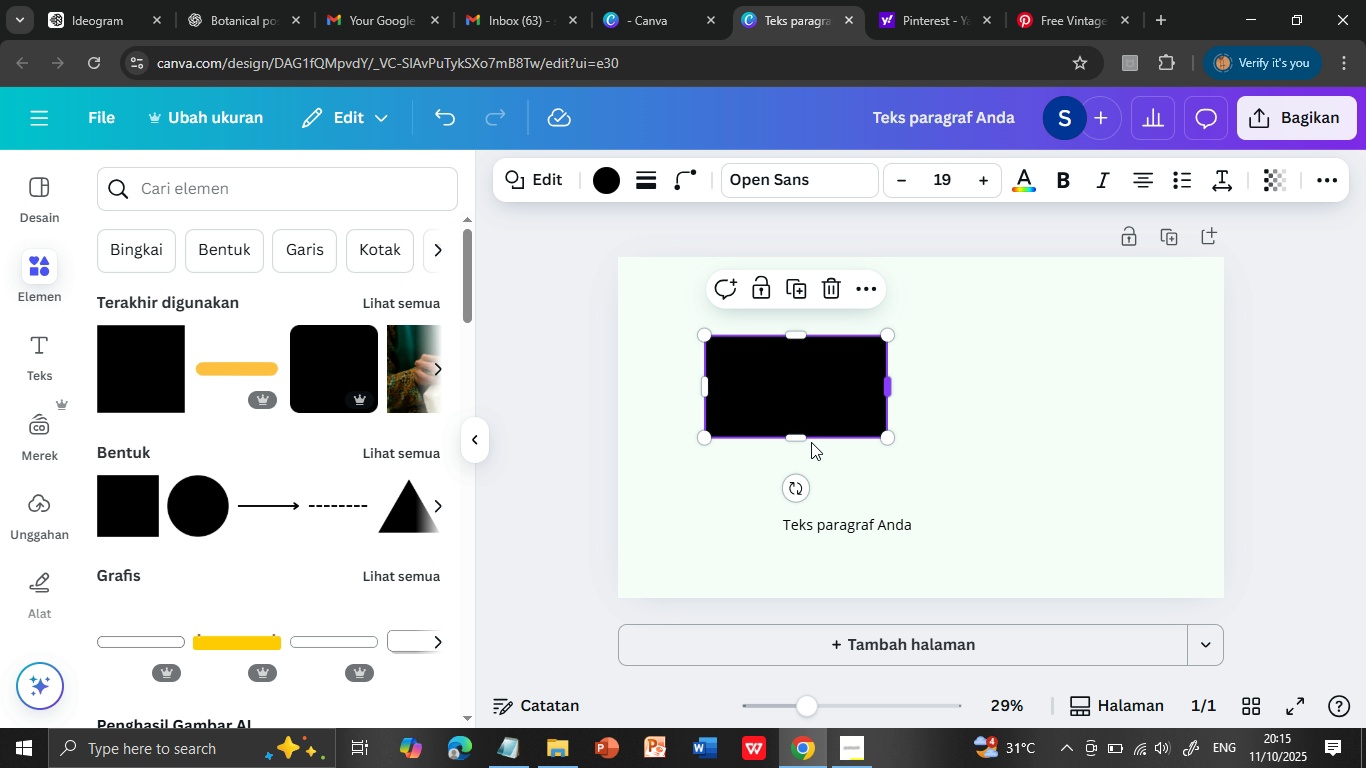 
left_click_drag(start_coordinate=[792, 439], to_coordinate=[794, 493])
 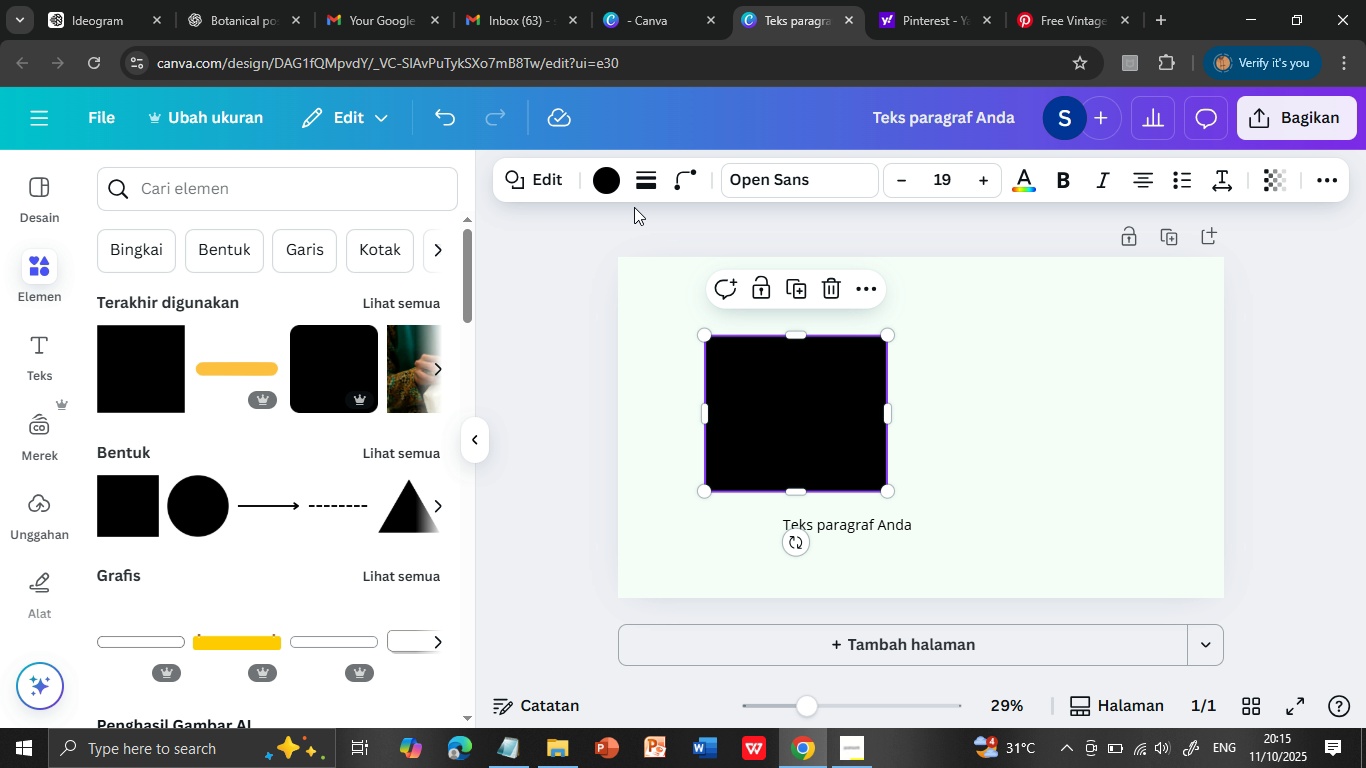 
left_click([612, 179])
 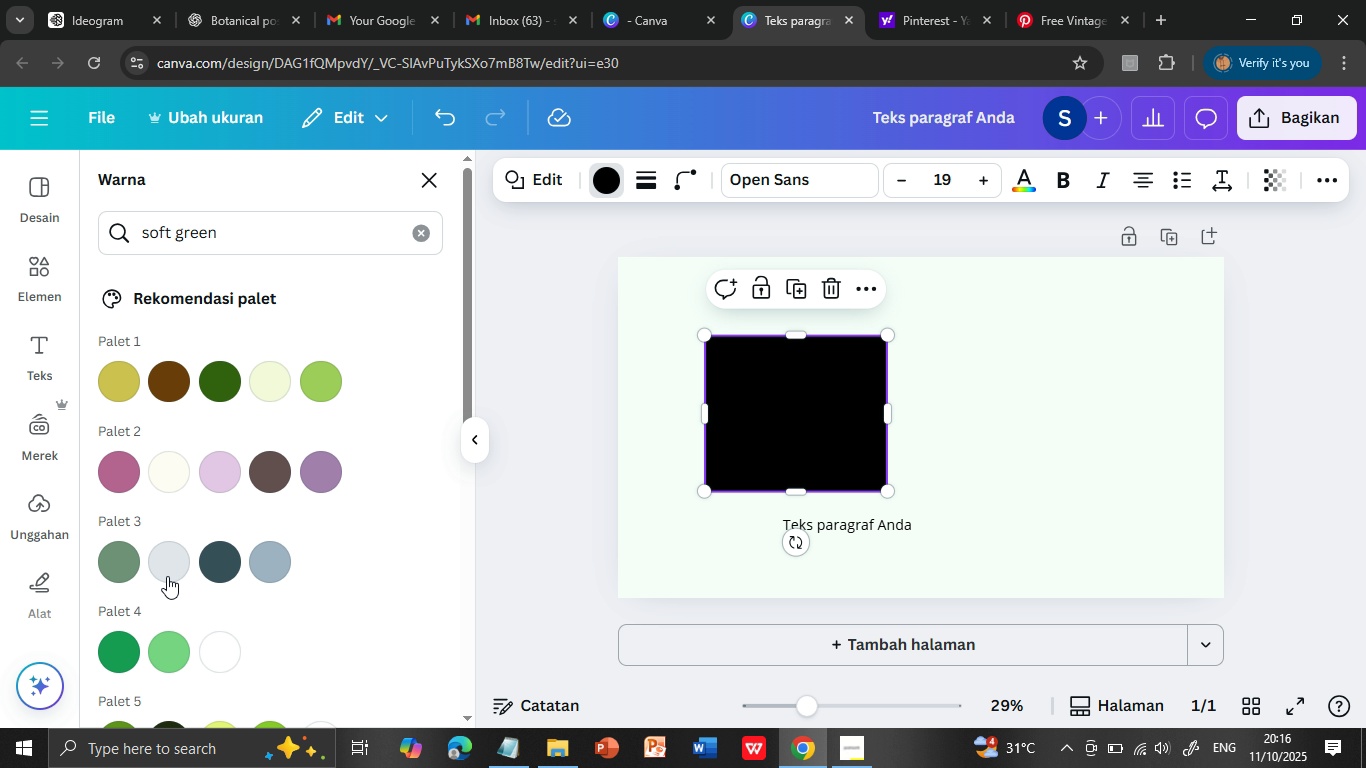 
wait(6.14)
 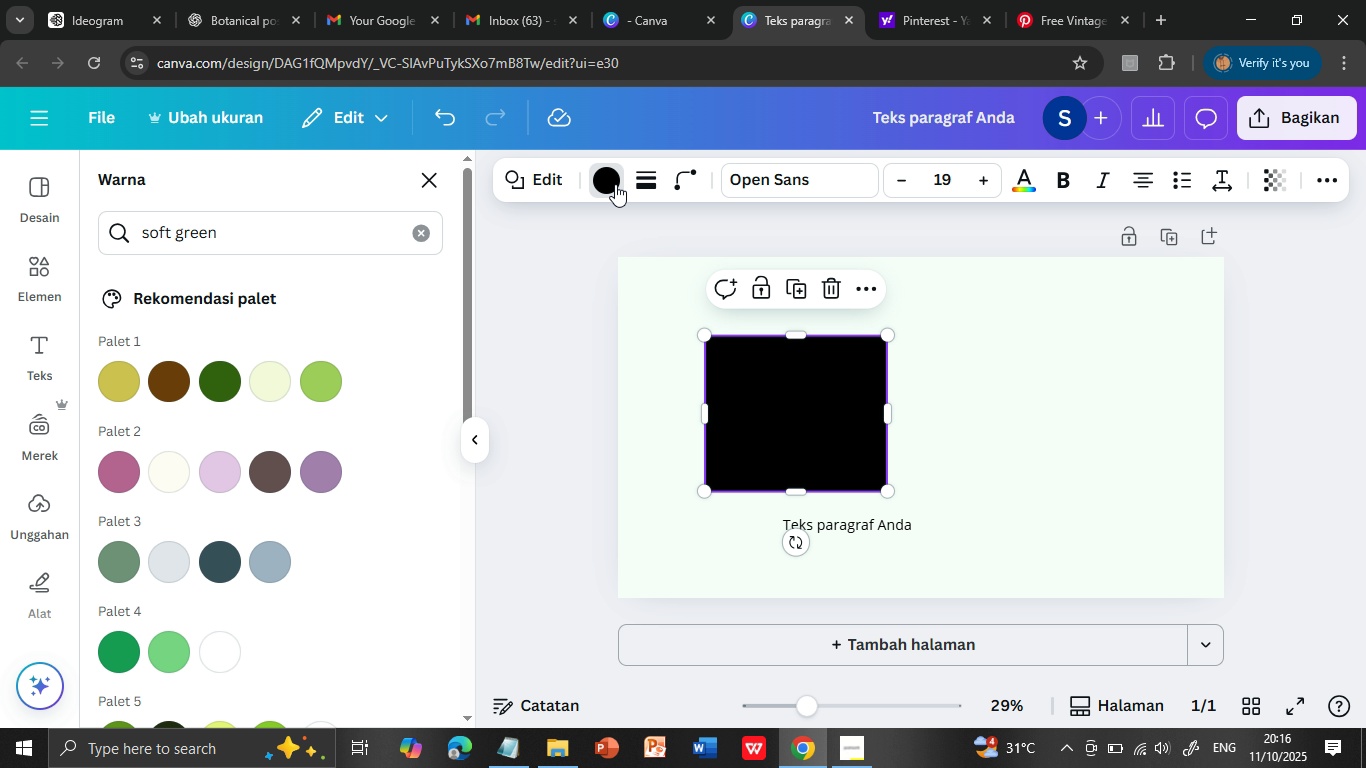 
scroll: coordinate [282, 609], scroll_direction: down, amount: 7.0
 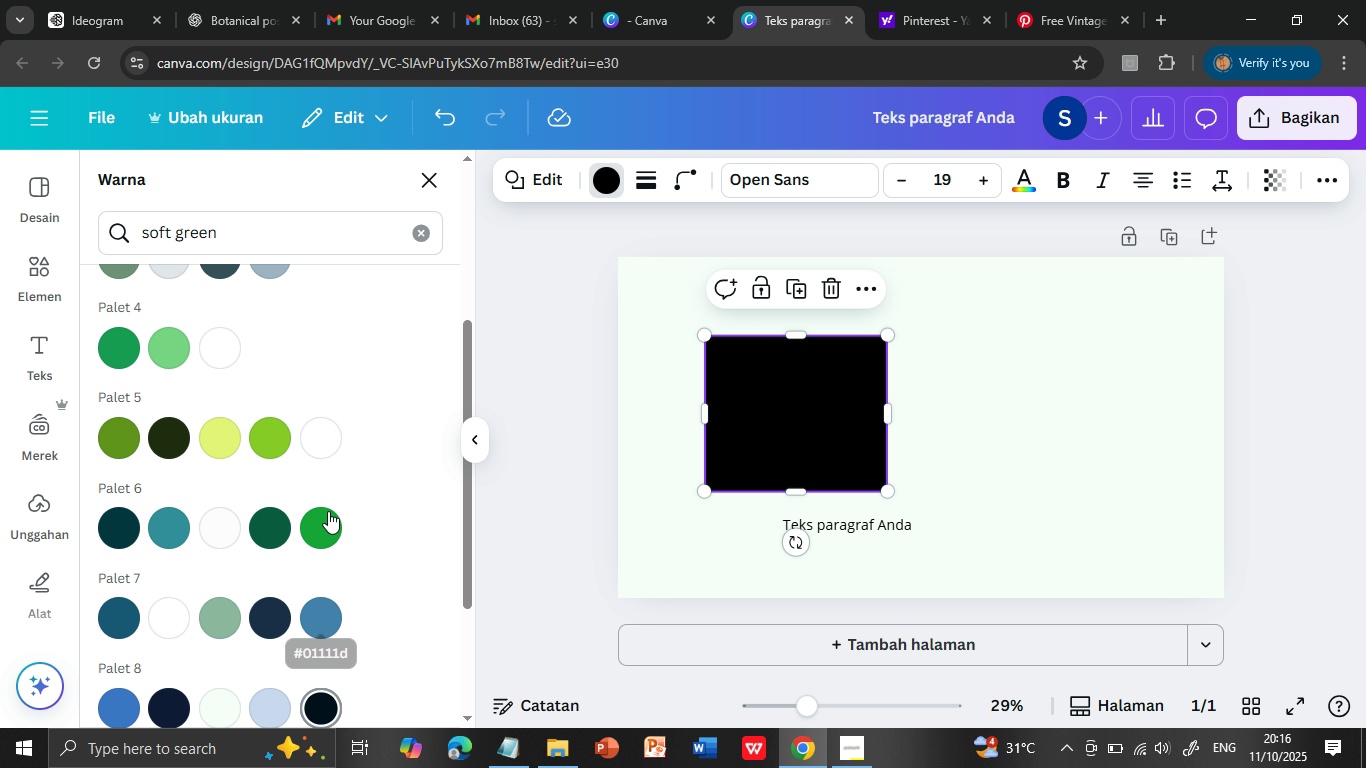 
scroll: coordinate [328, 511], scroll_direction: up, amount: 2.0
 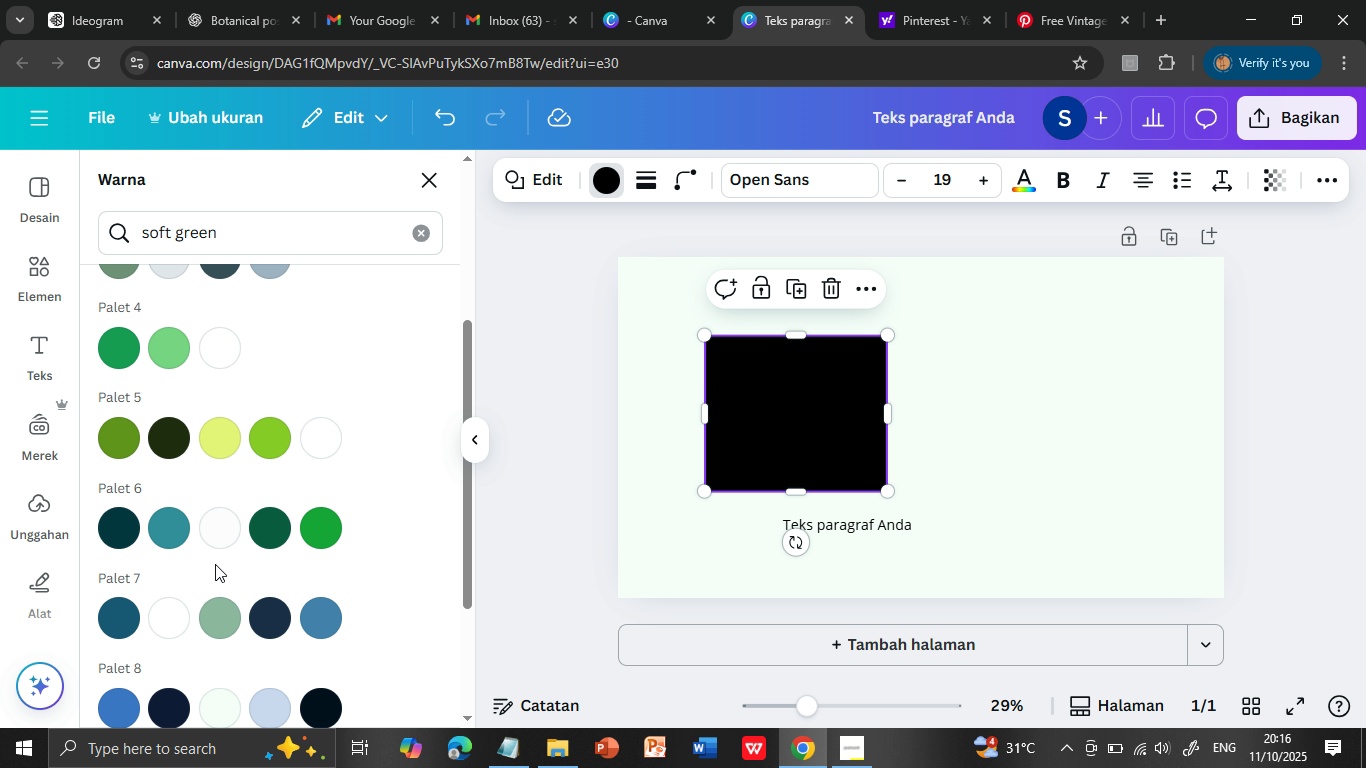 
scroll: coordinate [205, 643], scroll_direction: down, amount: 1.0
 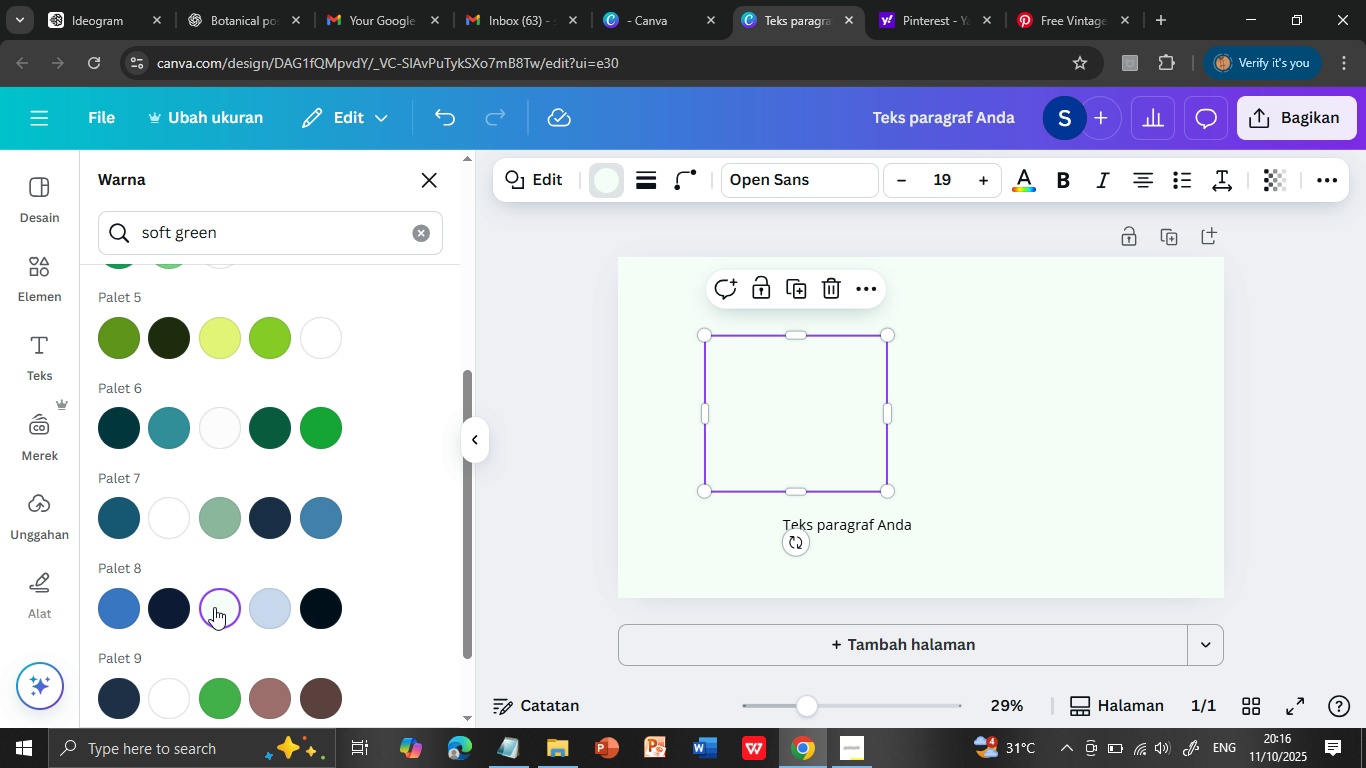 
left_click([211, 607])
 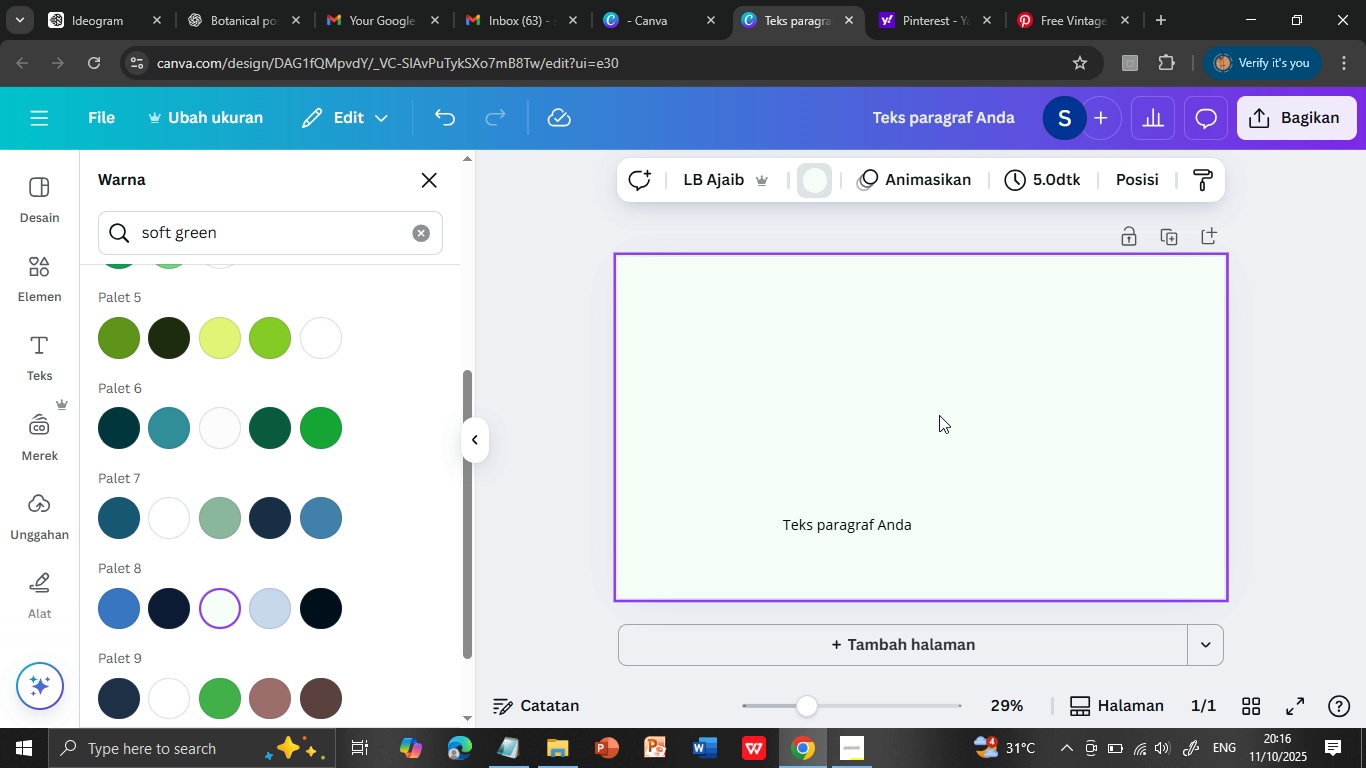 
left_click([937, 415])
 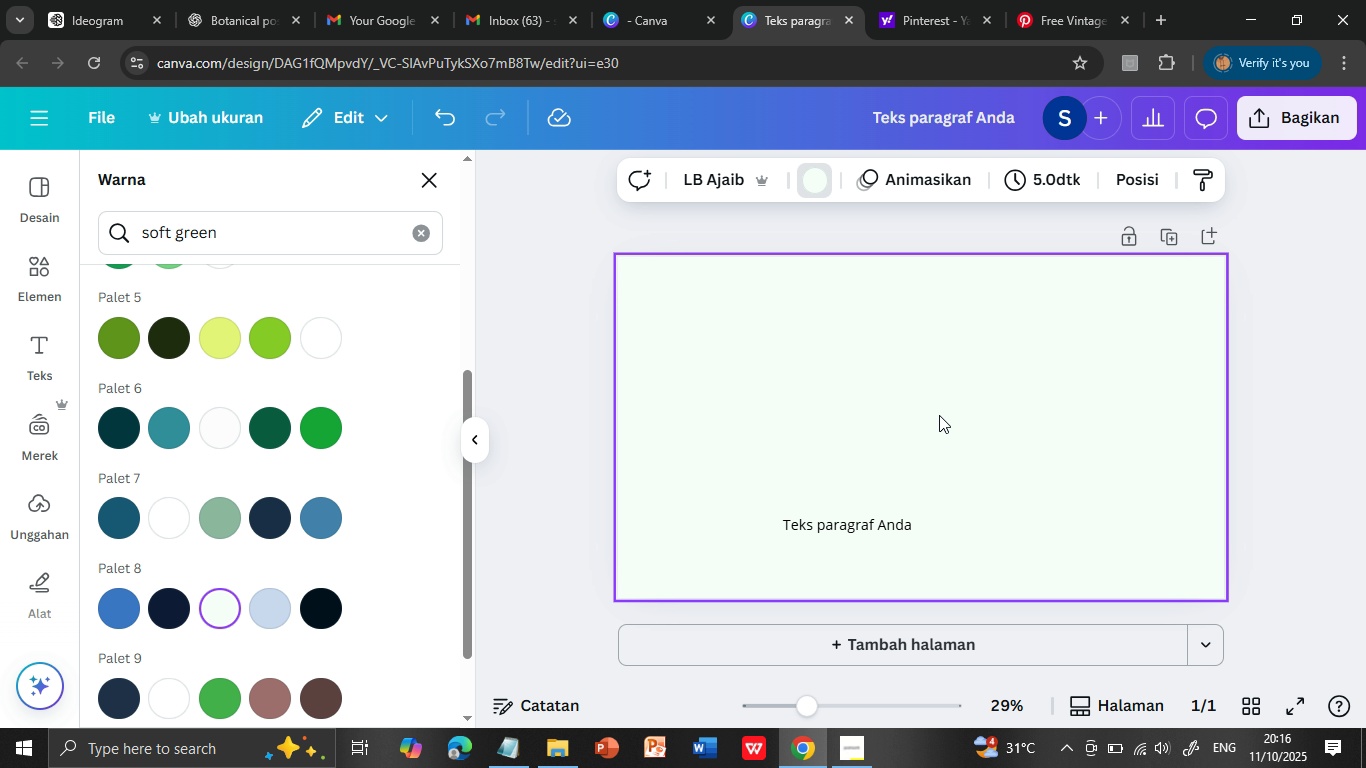 
left_click([813, 403])
 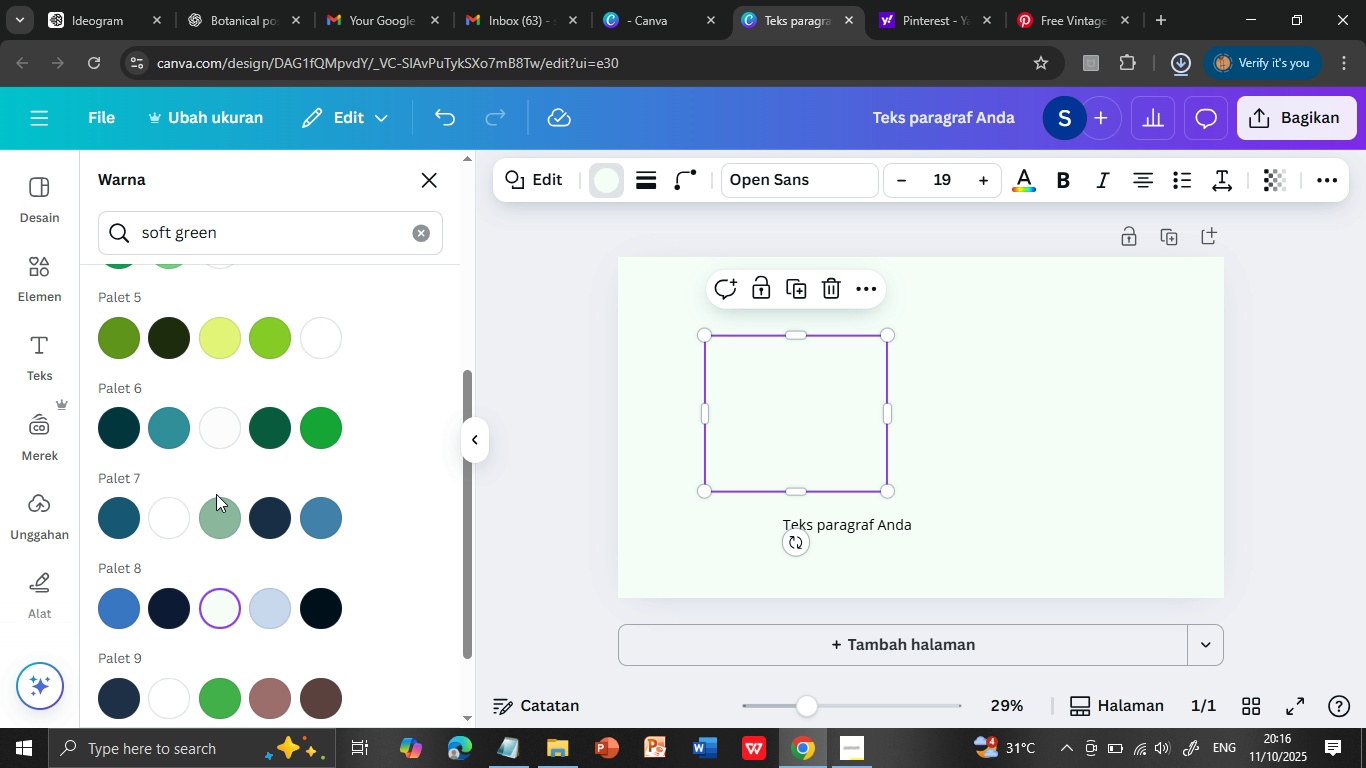 
scroll: coordinate [219, 502], scroll_direction: down, amount: 1.0
 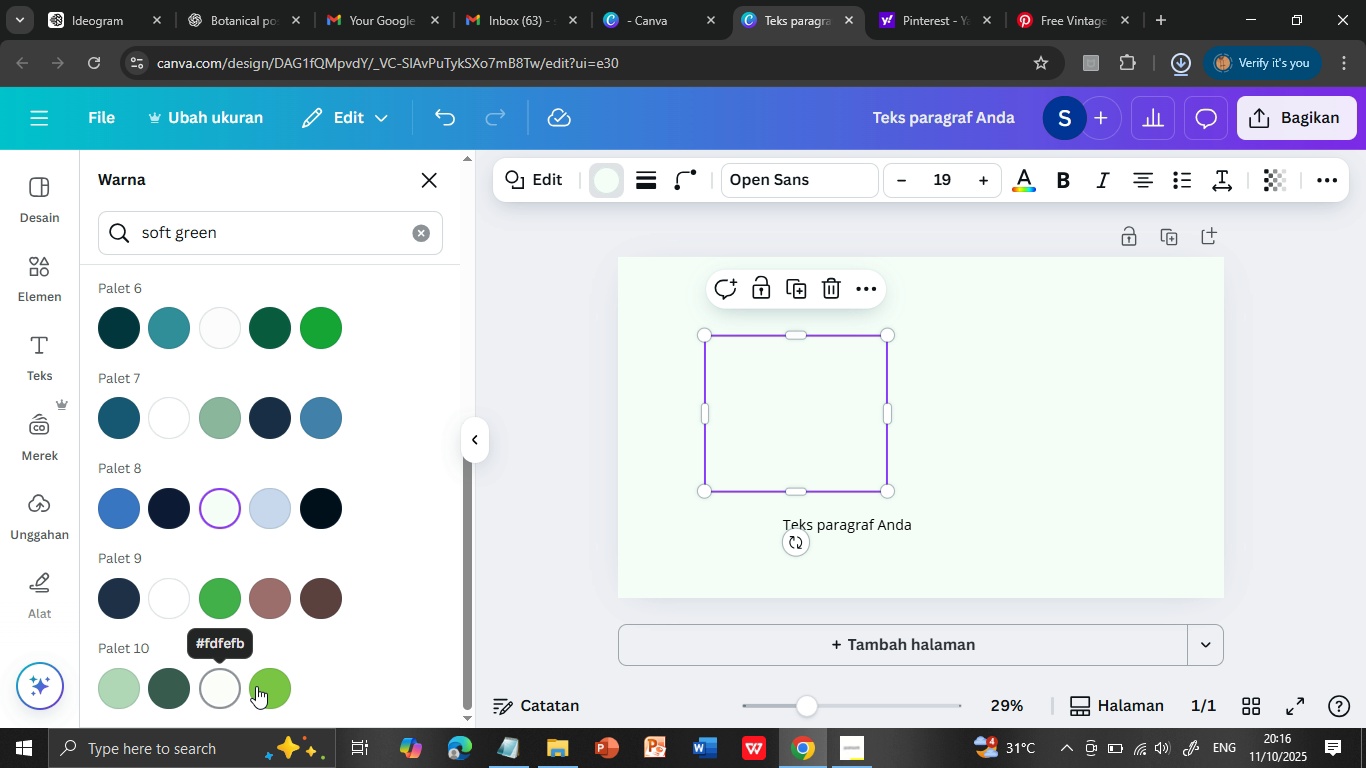 
left_click([256, 686])
 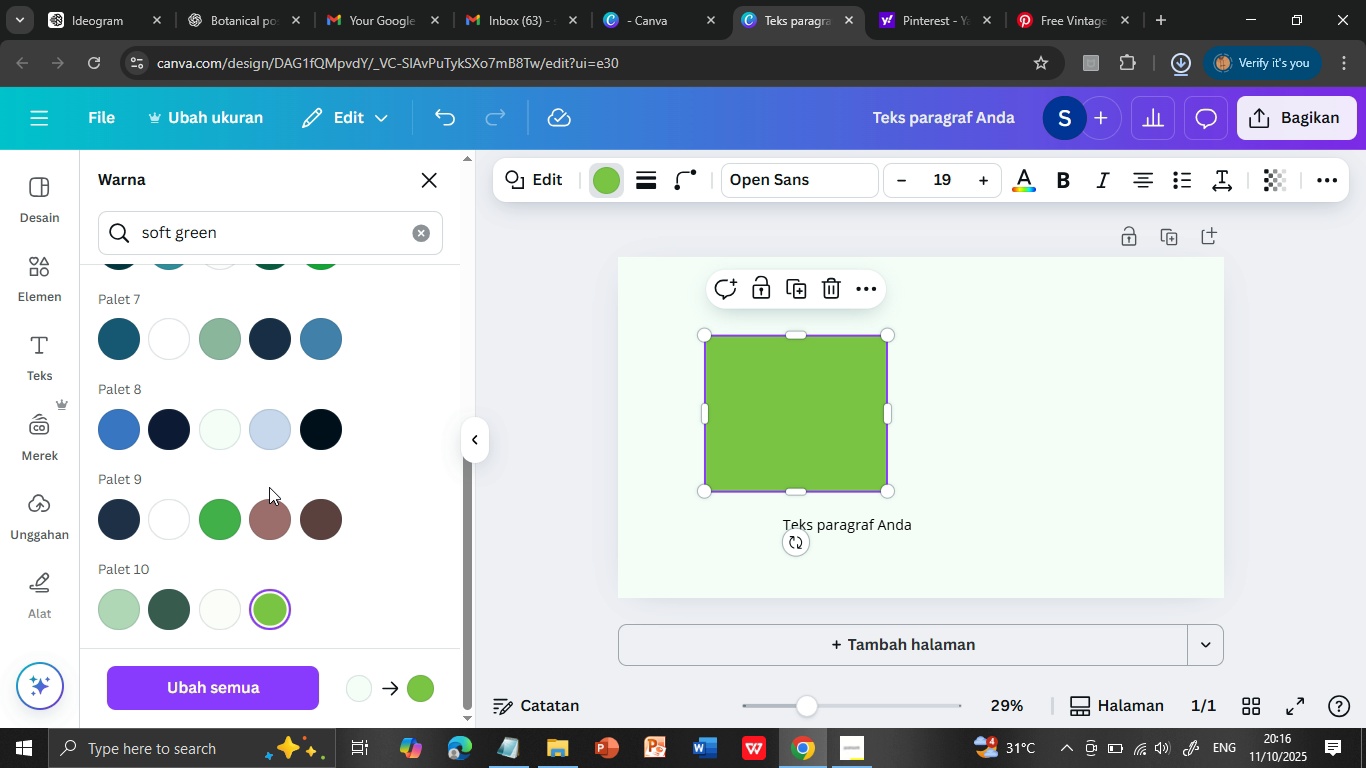 
scroll: coordinate [275, 494], scroll_direction: down, amount: 3.0
 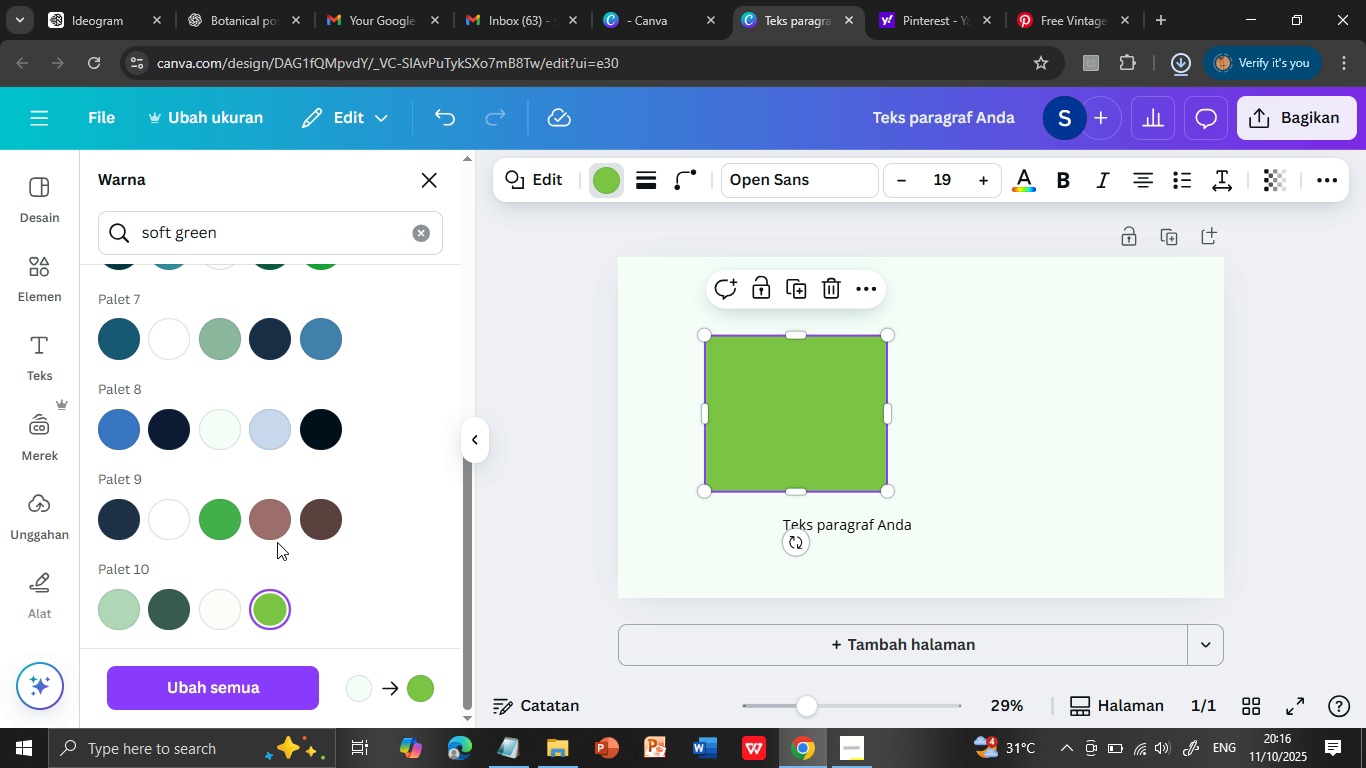 
scroll: coordinate [268, 470], scroll_direction: up, amount: 6.0
 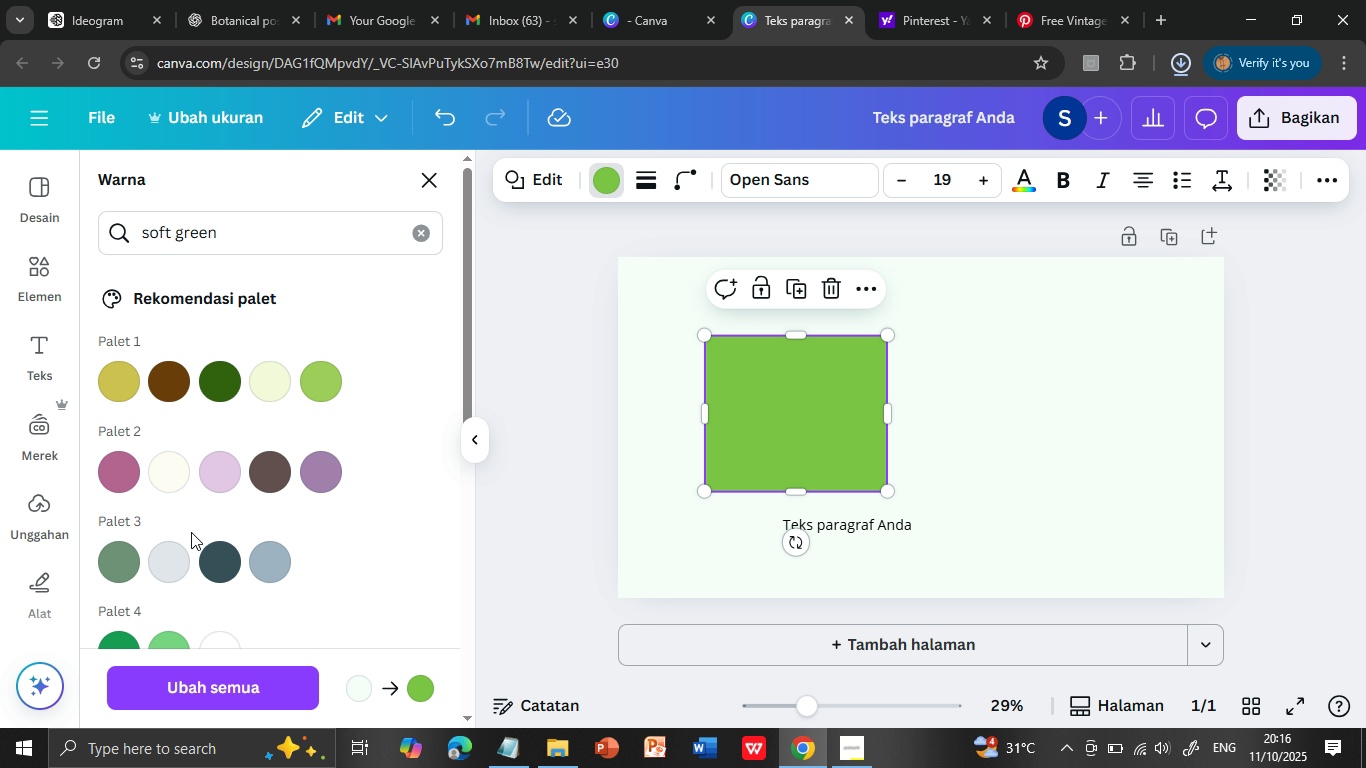 
left_click_drag(start_coordinate=[227, 231], to_coordinate=[144, 223])
 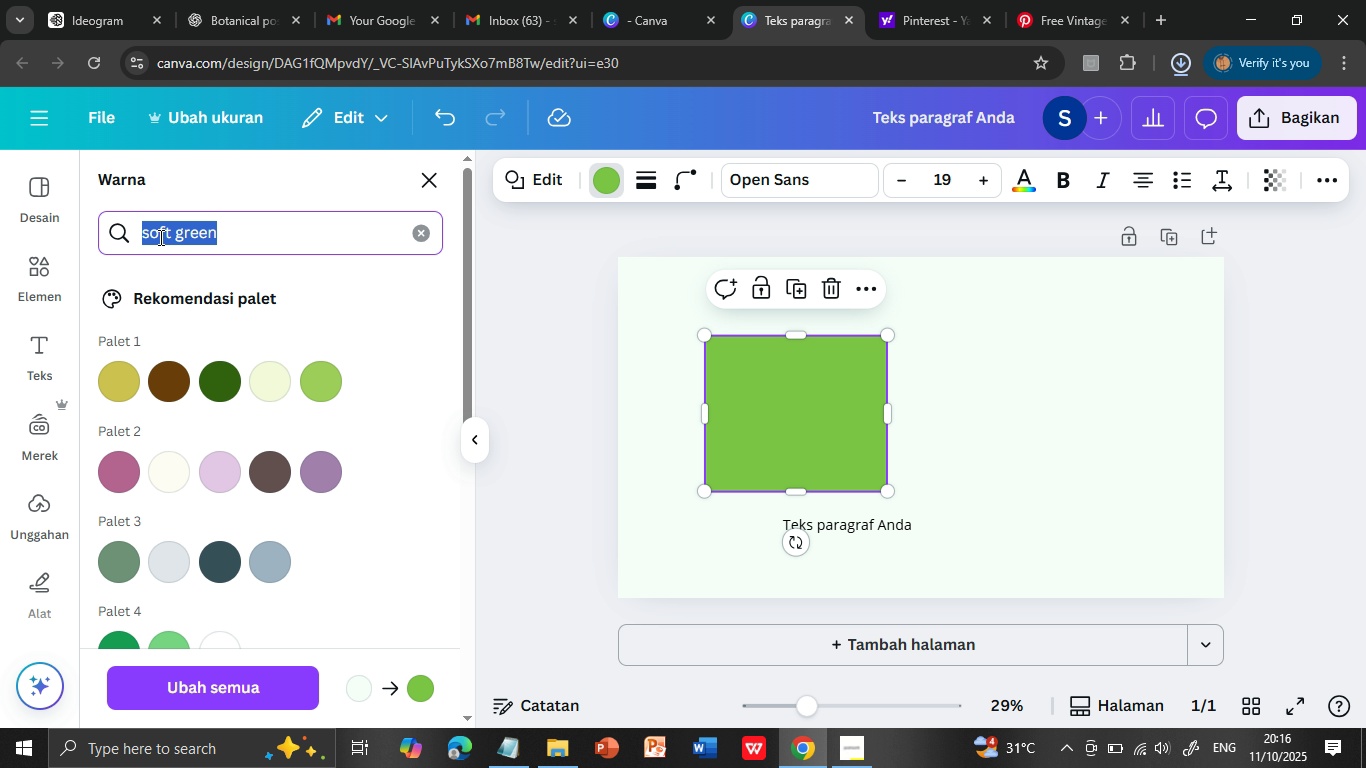 
hold_key(key=F, duration=0.61)
 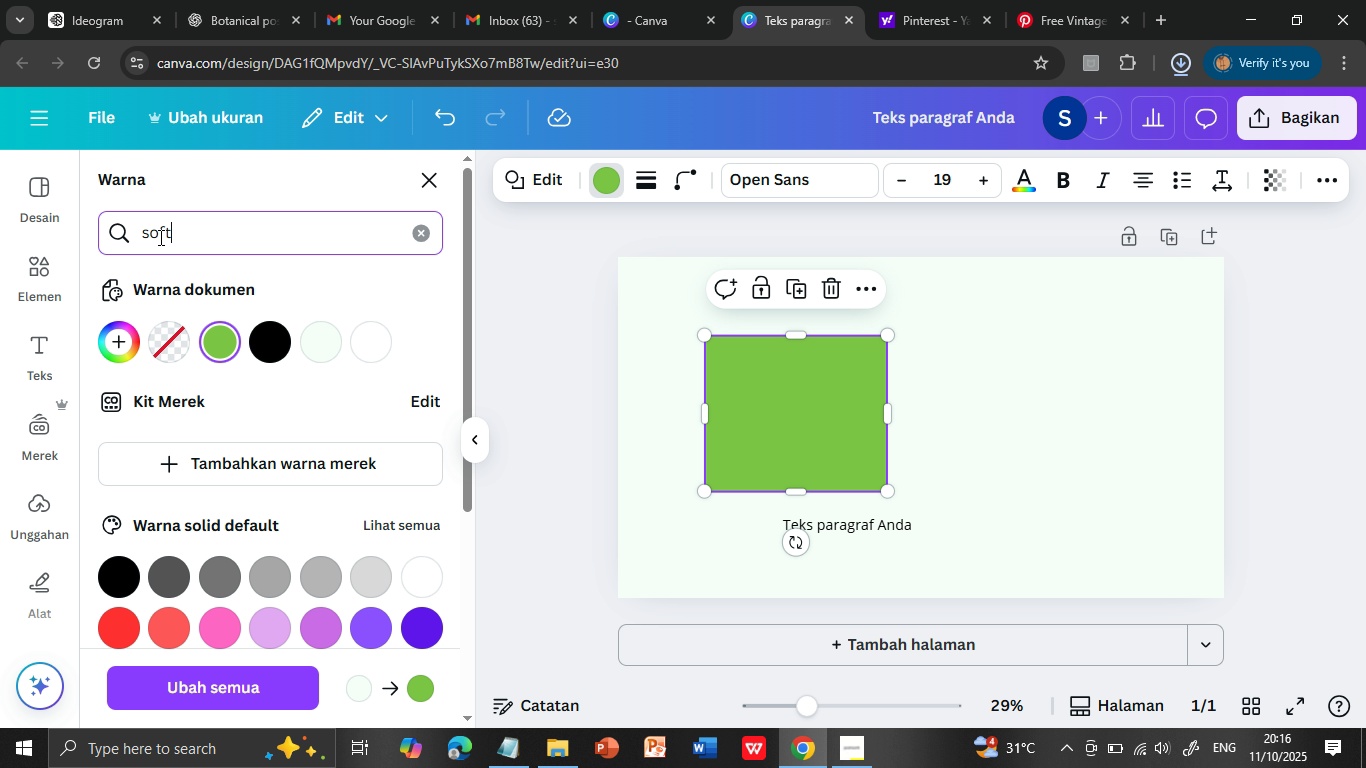 
key(T)
 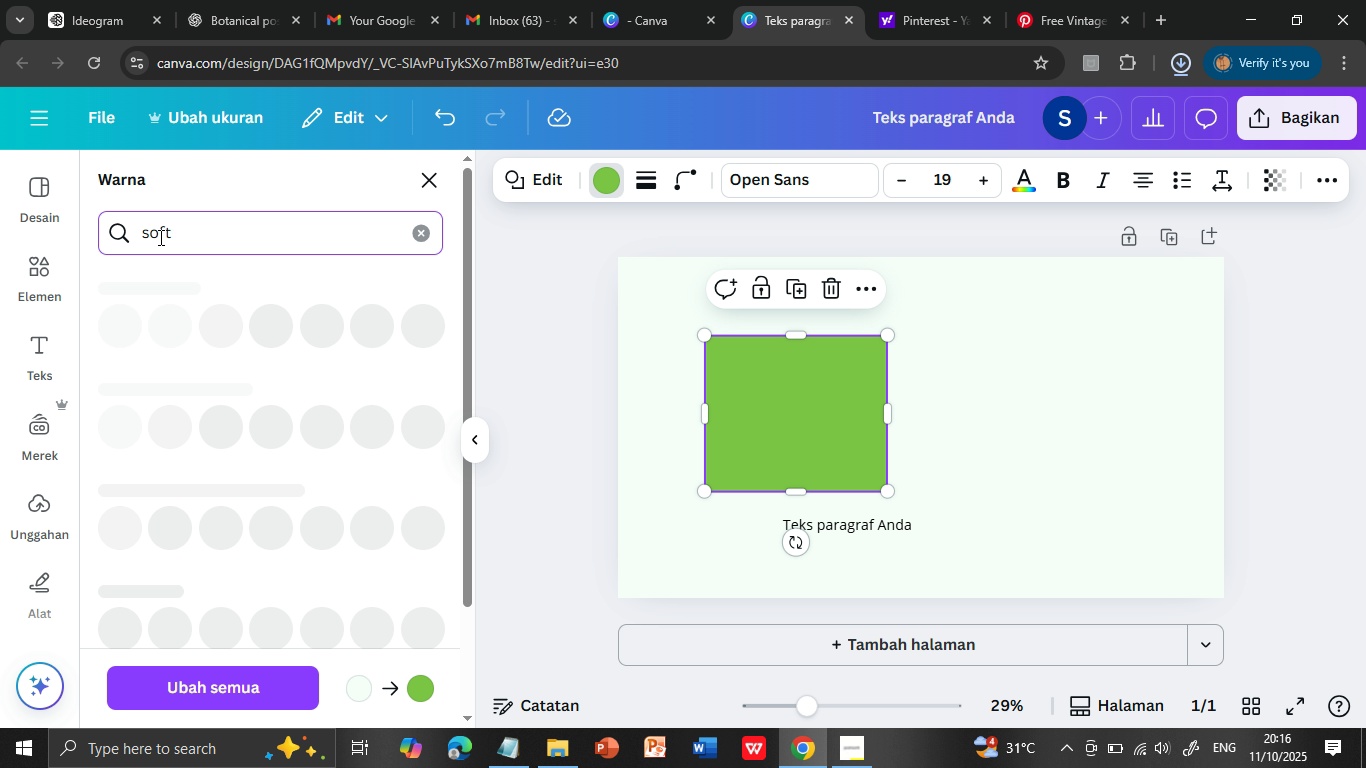 
key(Enter)
 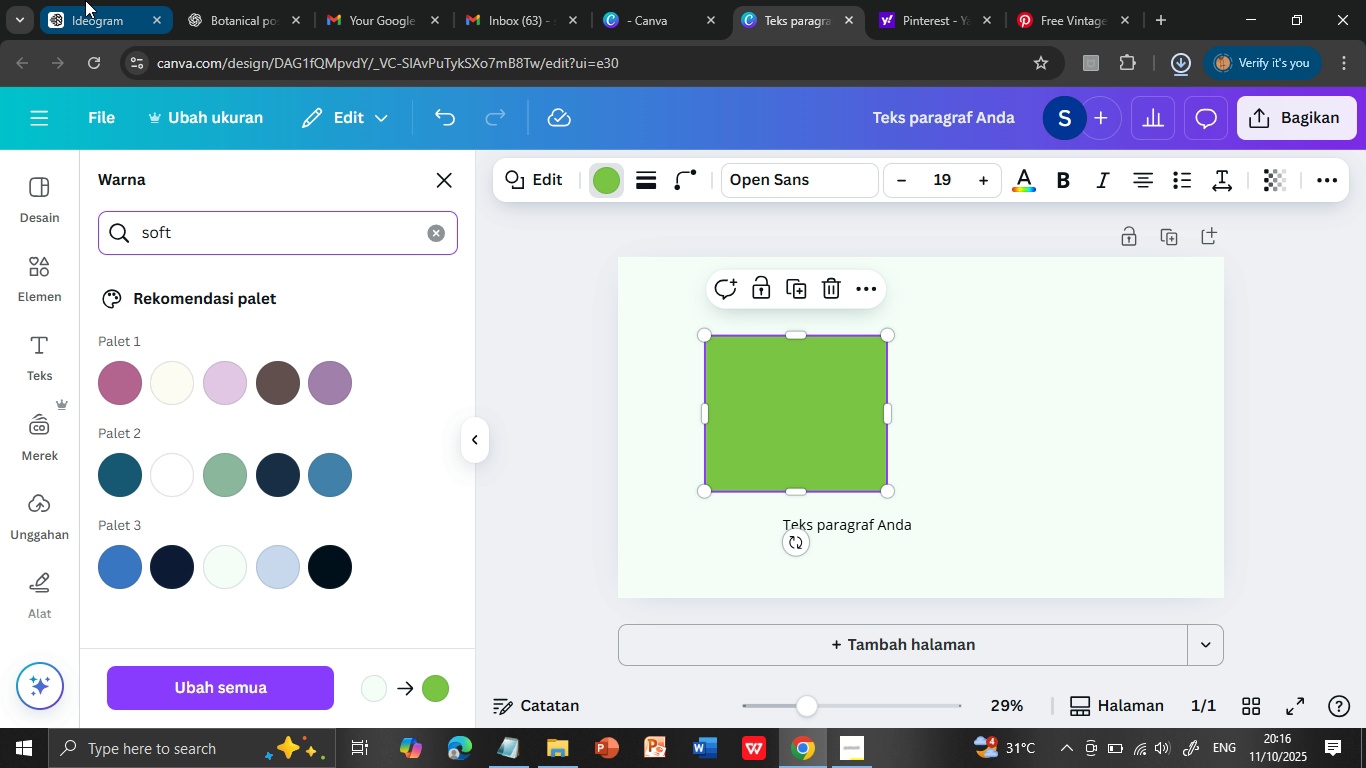 
wait(5.25)
 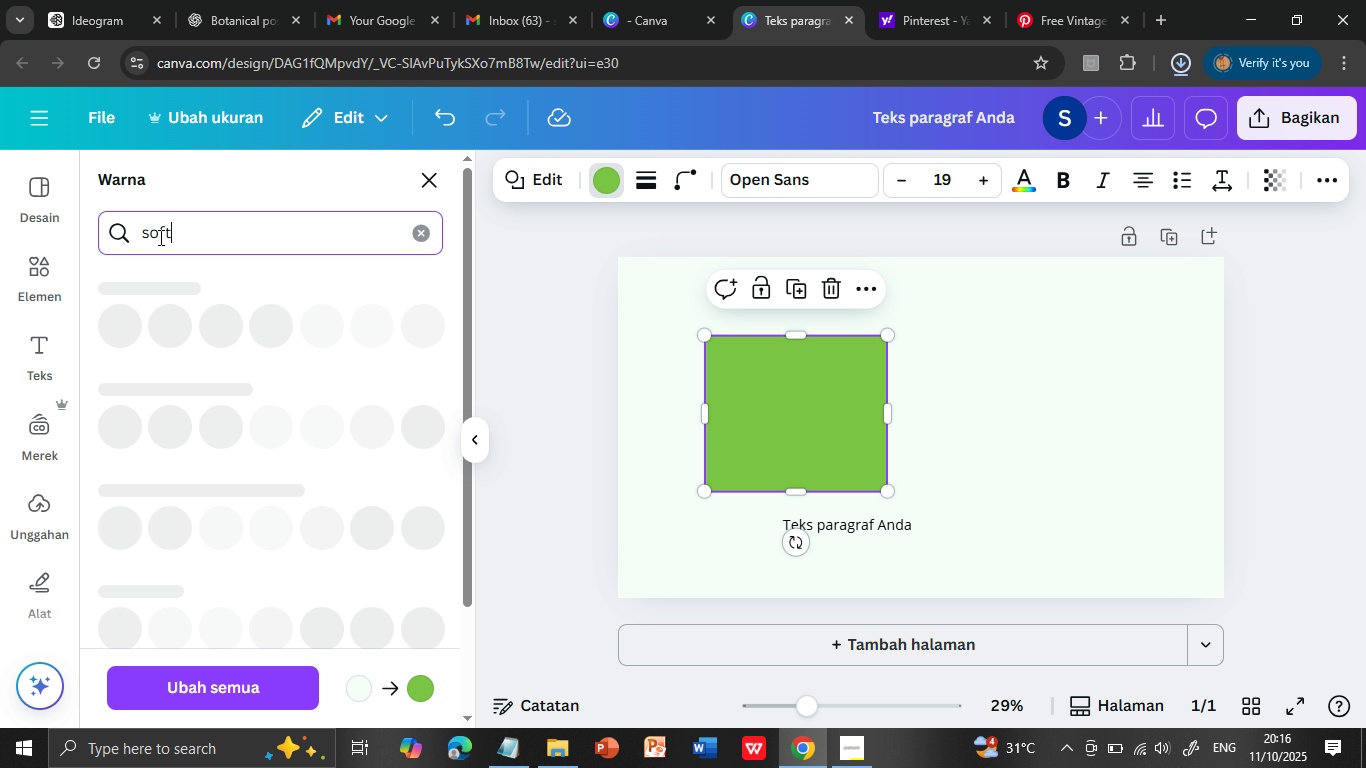 
left_click([183, 387])
 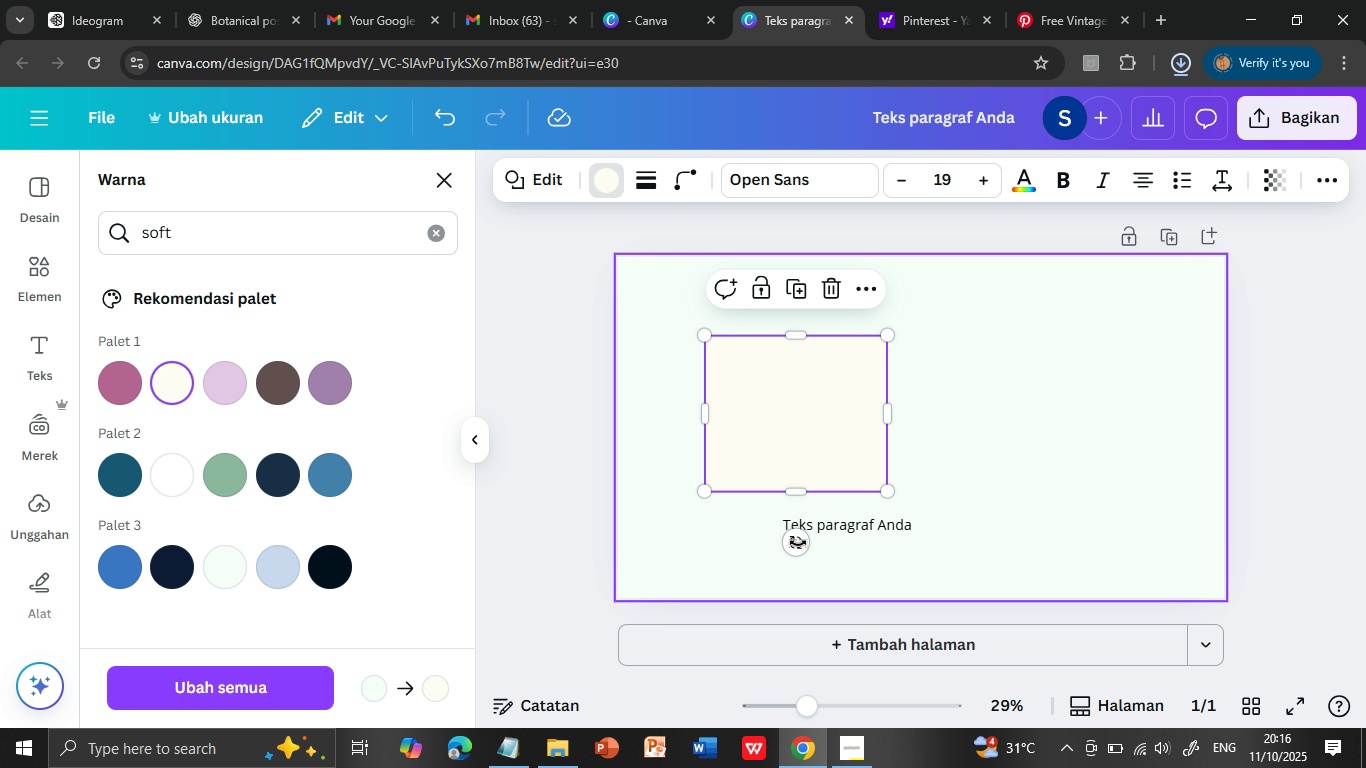 
left_click_drag(start_coordinate=[798, 543], to_coordinate=[798, 537])
 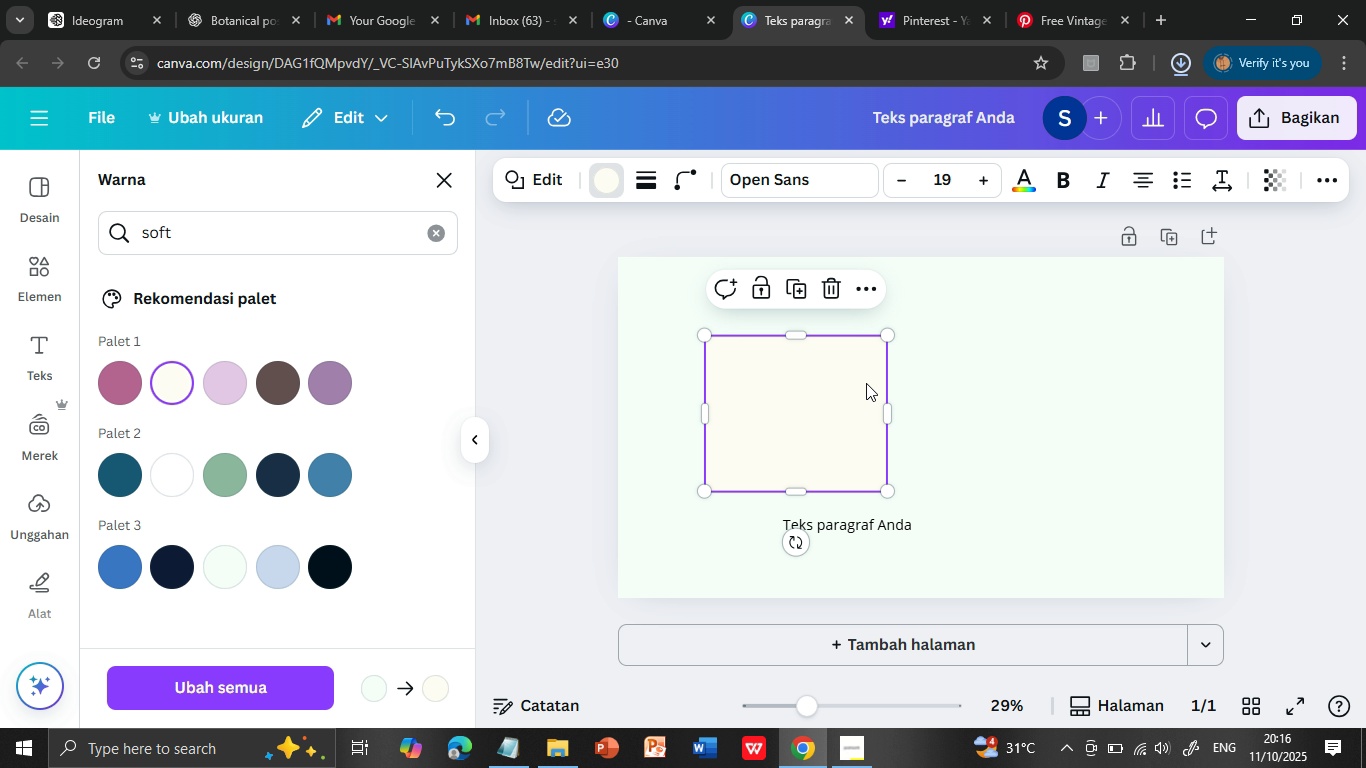 
left_click_drag(start_coordinate=[864, 407], to_coordinate=[823, 383])
 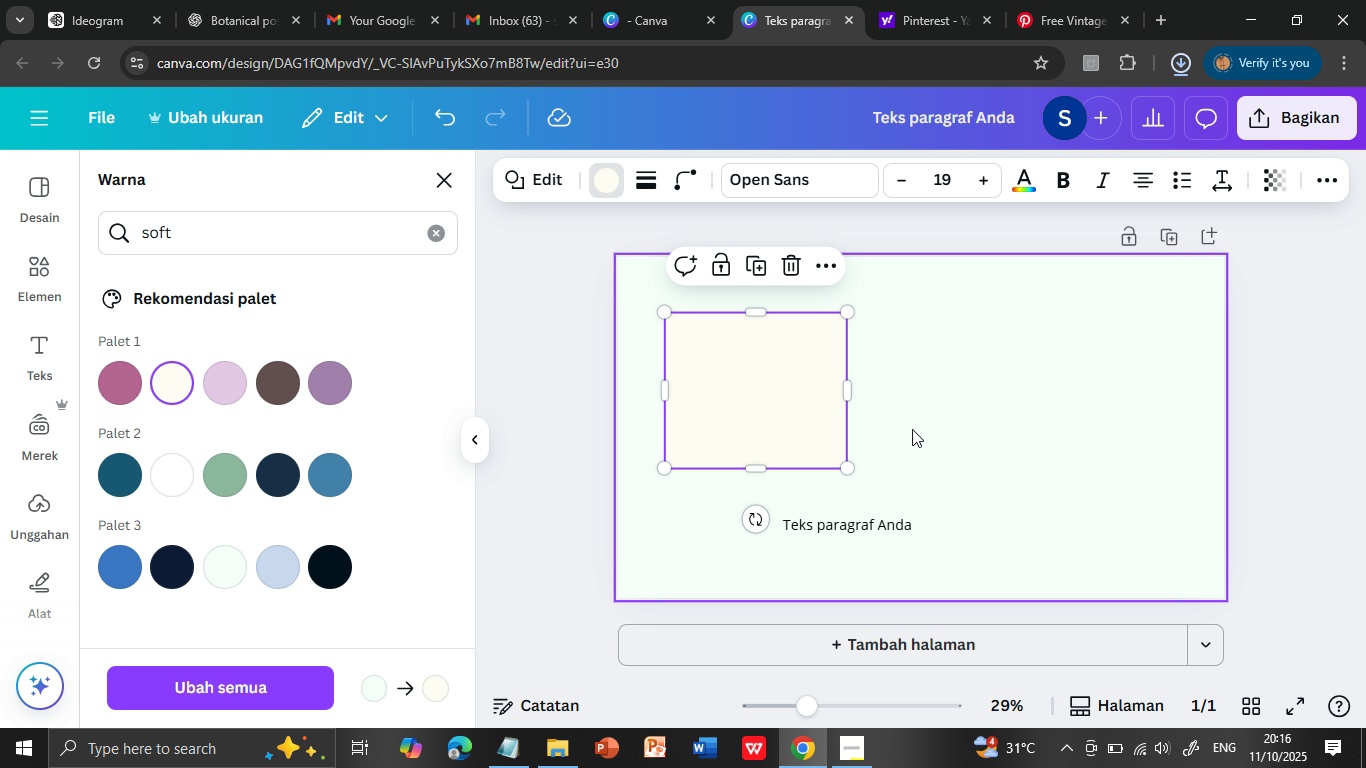 
left_click([912, 429])
 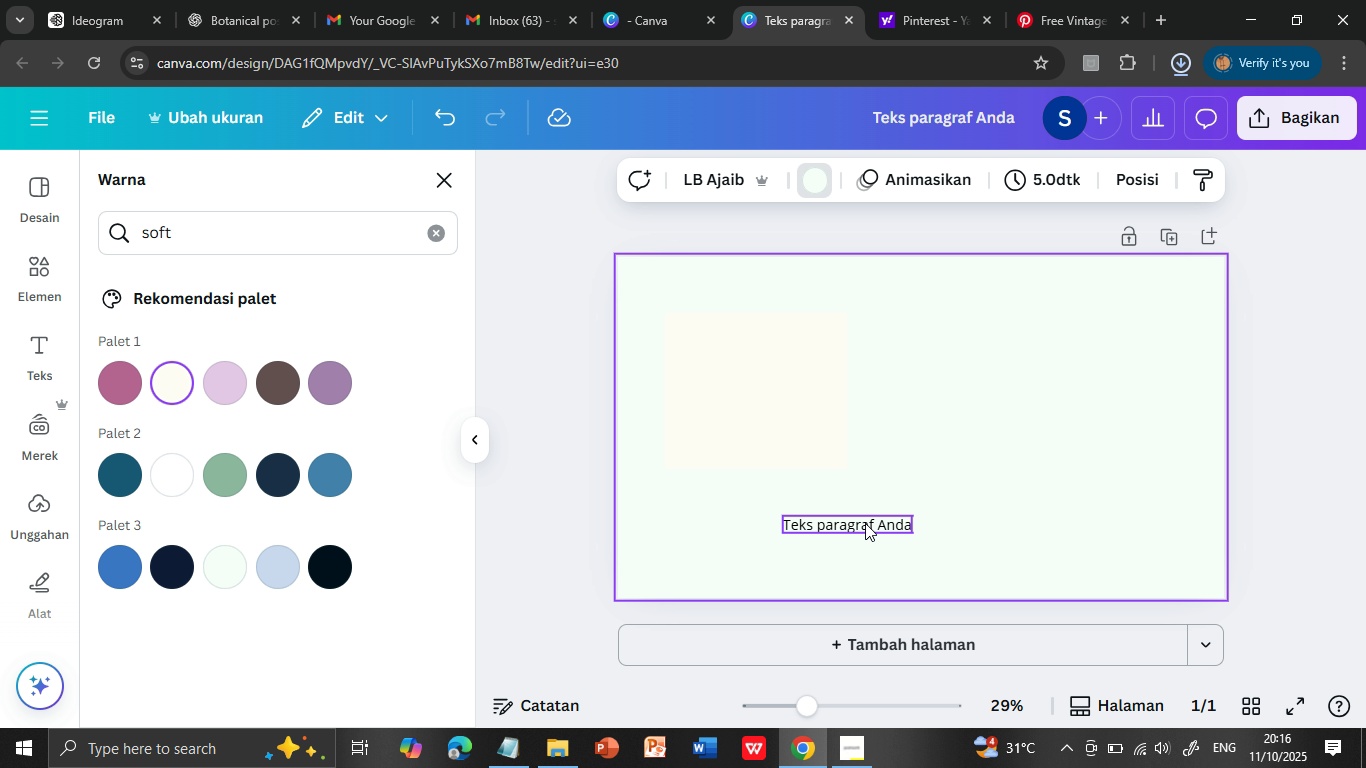 
left_click_drag(start_coordinate=[863, 520], to_coordinate=[776, 370])
 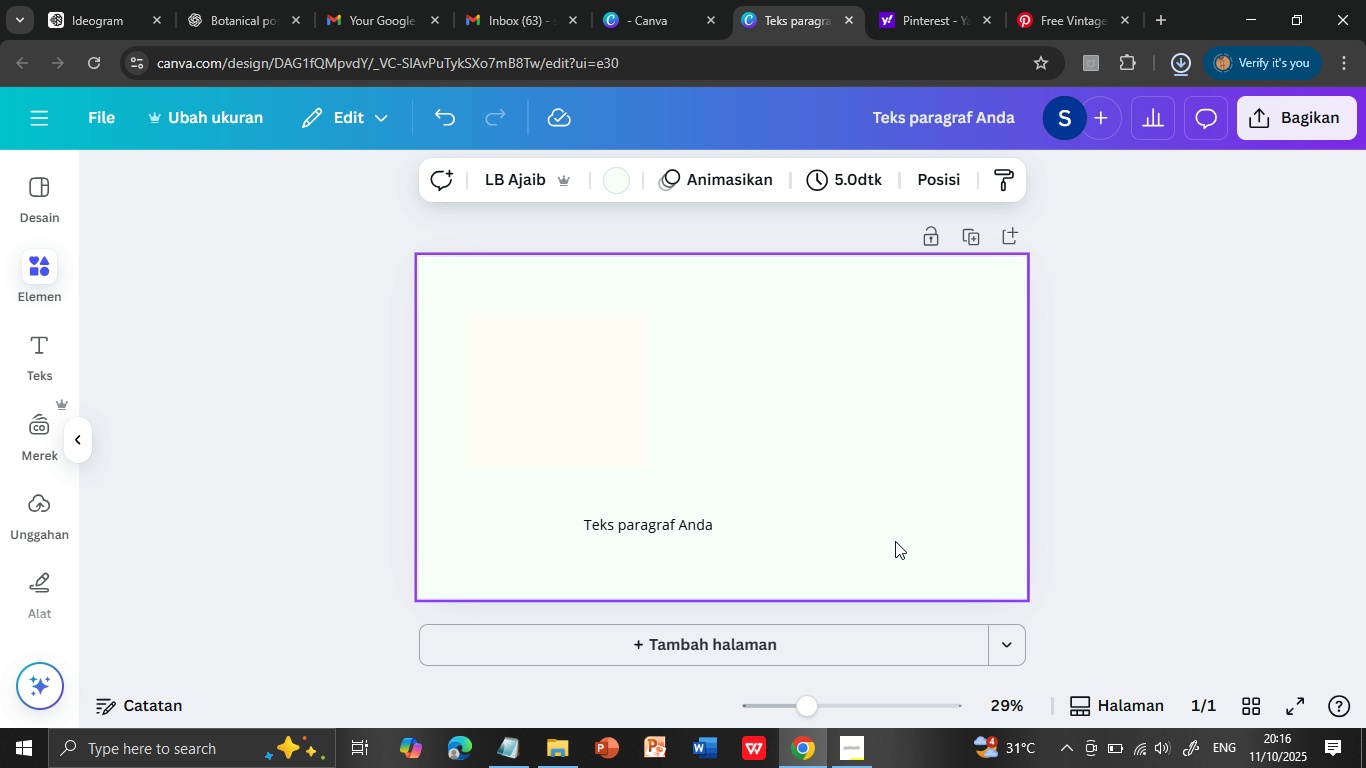 
left_click([871, 522])
 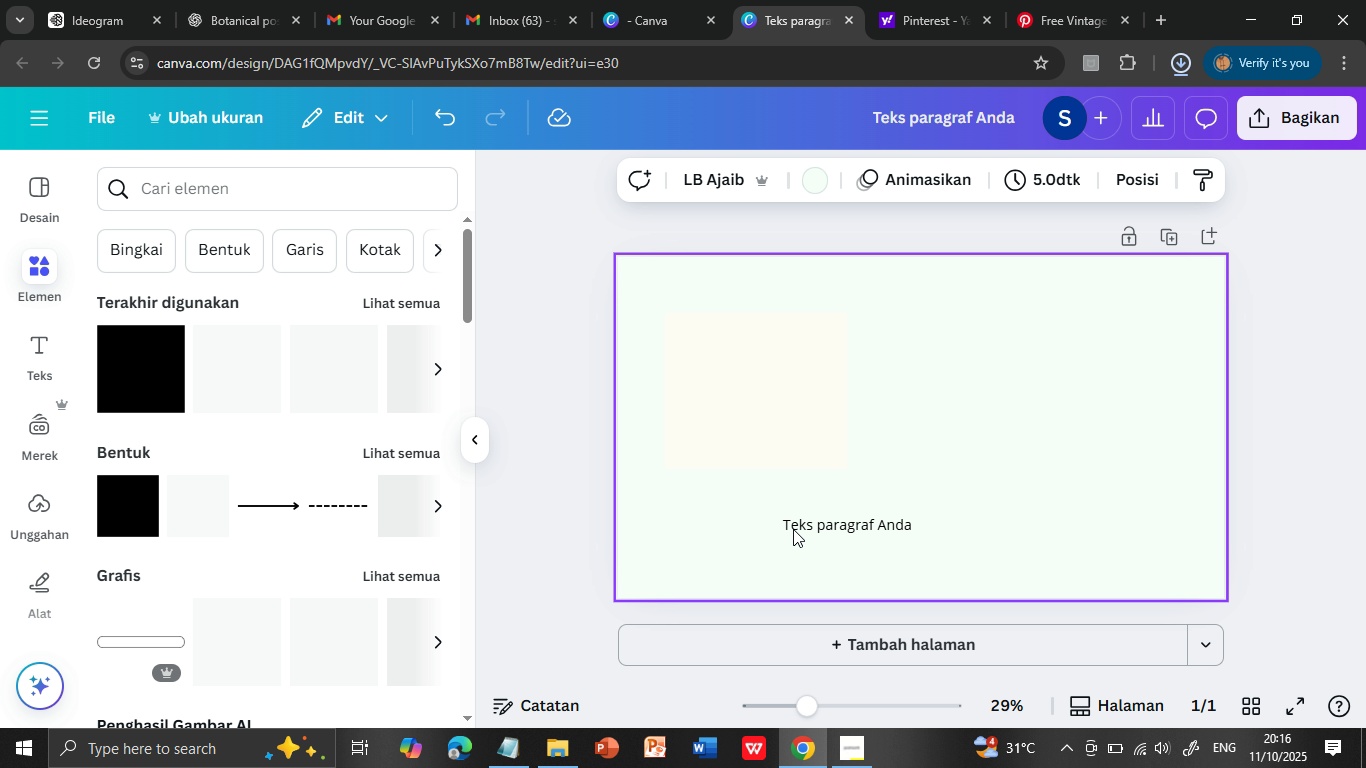 
left_click([839, 520])
 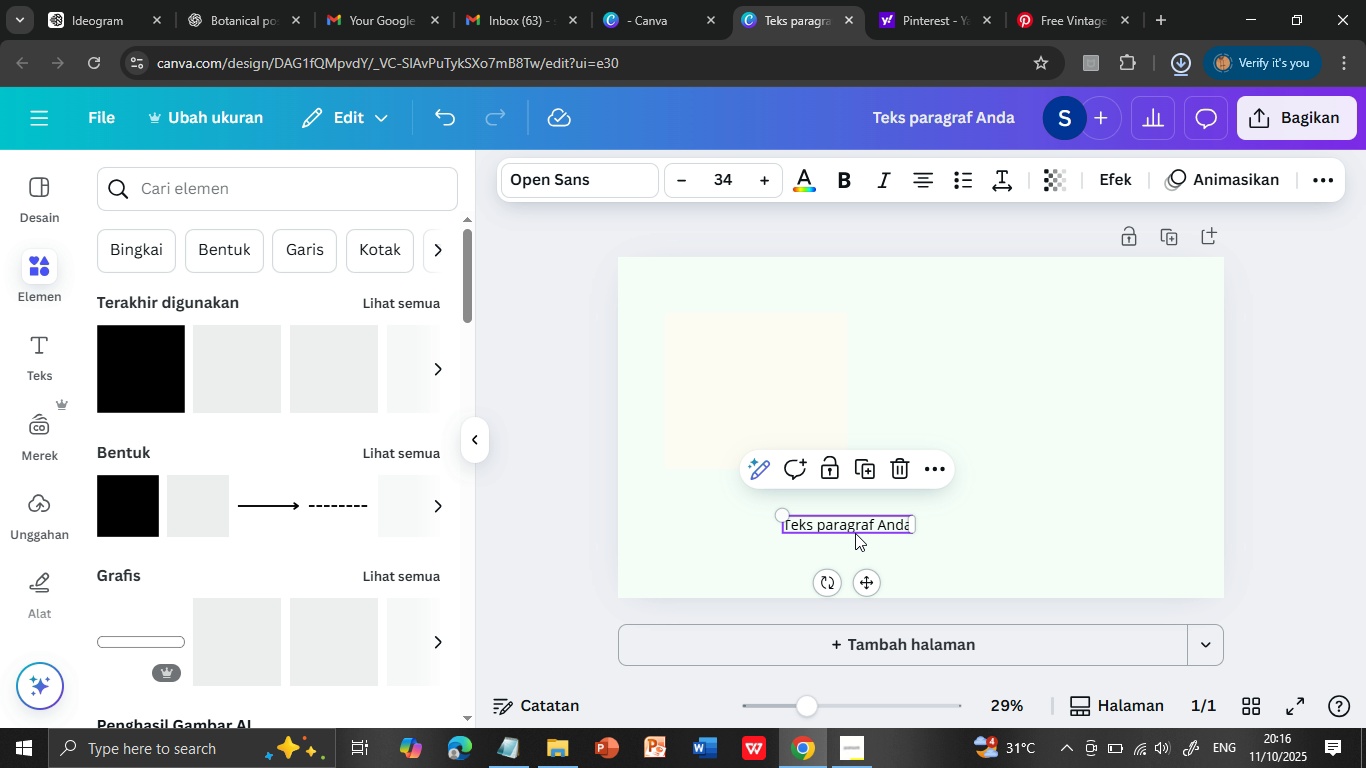 
left_click_drag(start_coordinate=[861, 583], to_coordinate=[765, 399])
 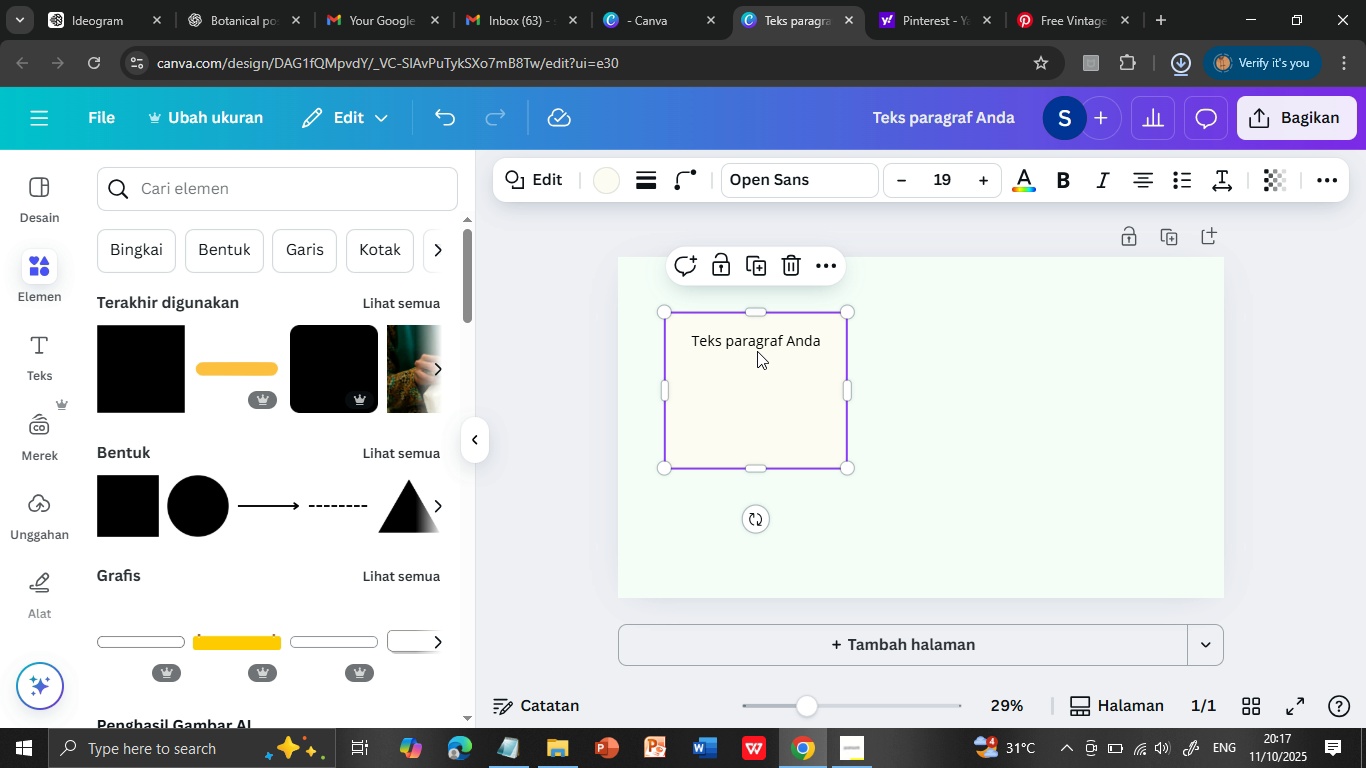 
double_click([757, 351])
 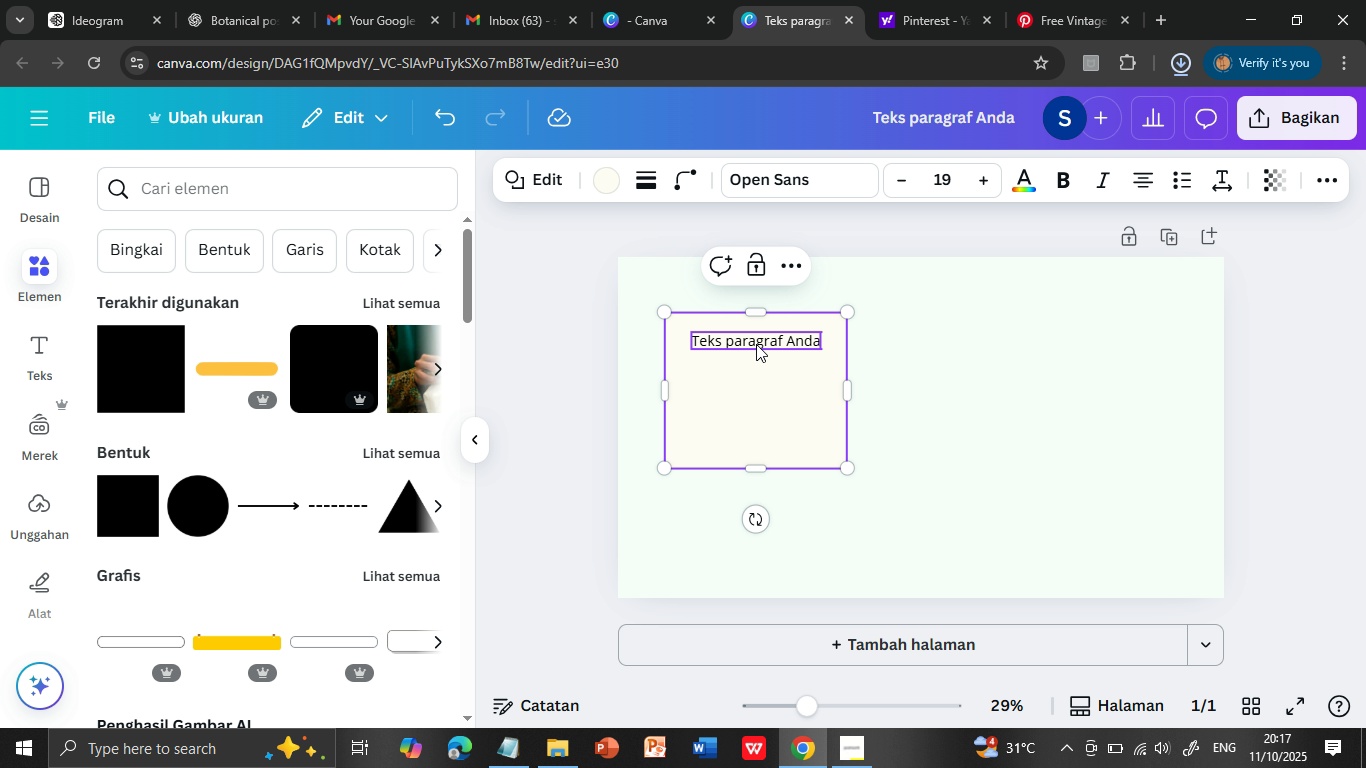 
triple_click([757, 351])
 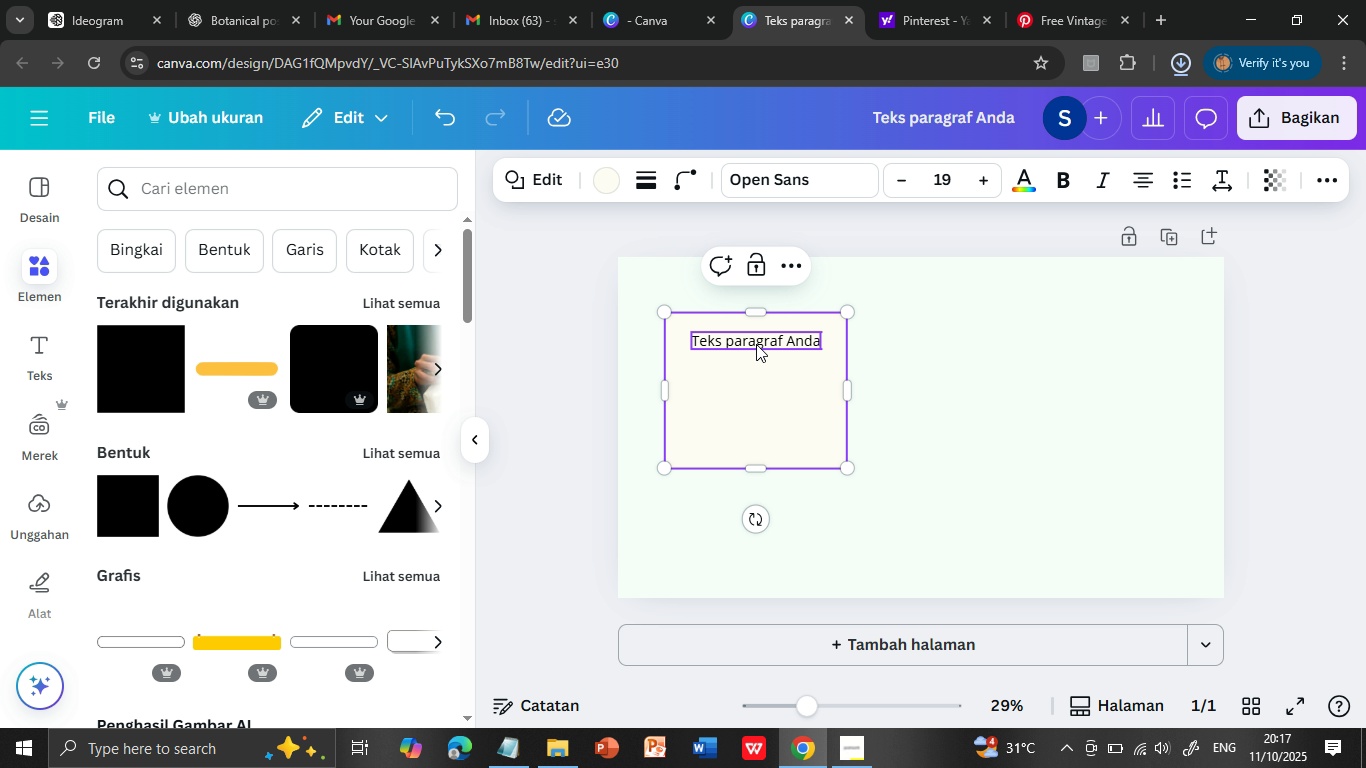 
left_click([756, 344])
 